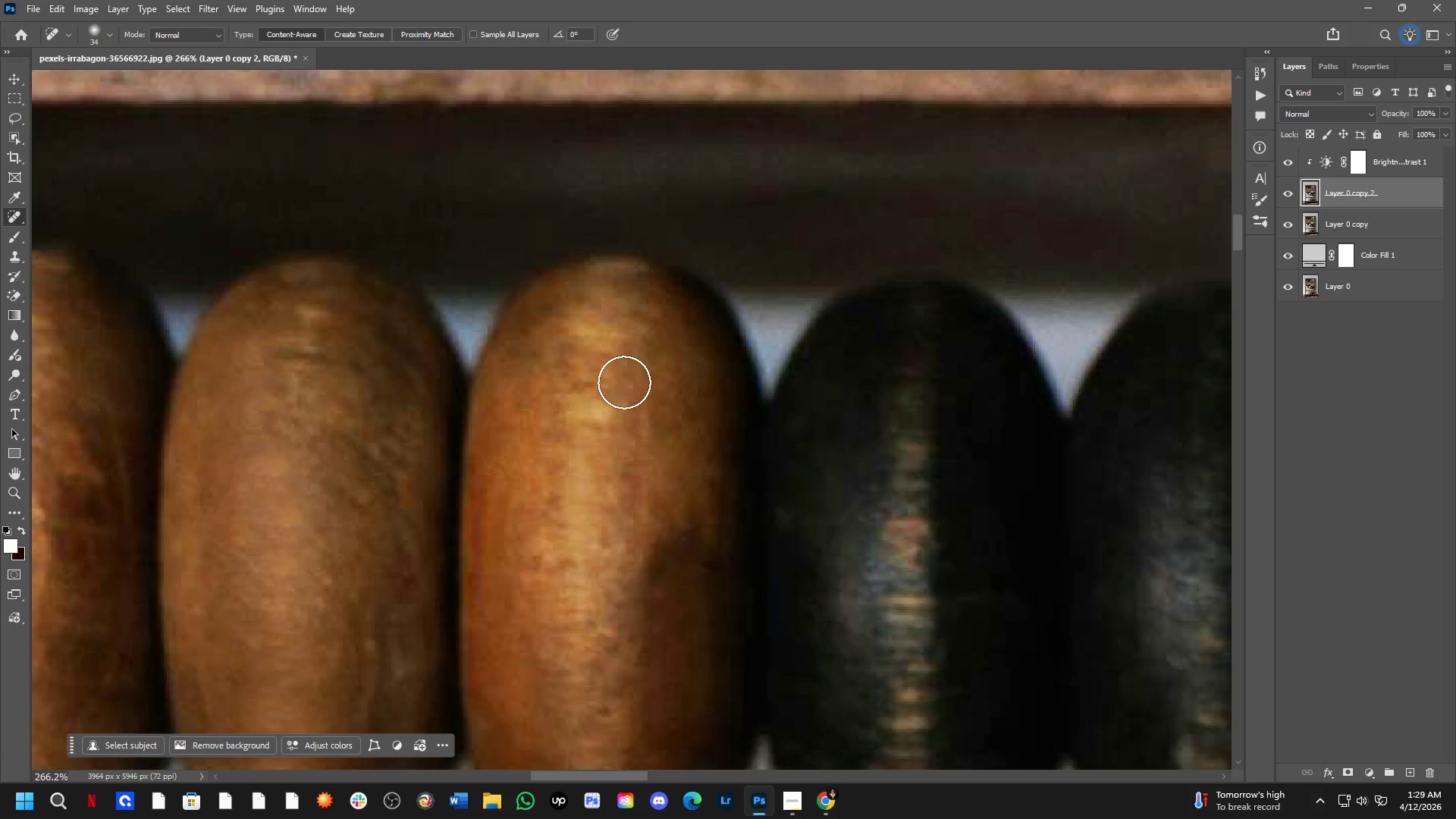 
key(Shift+ShiftLeft)
 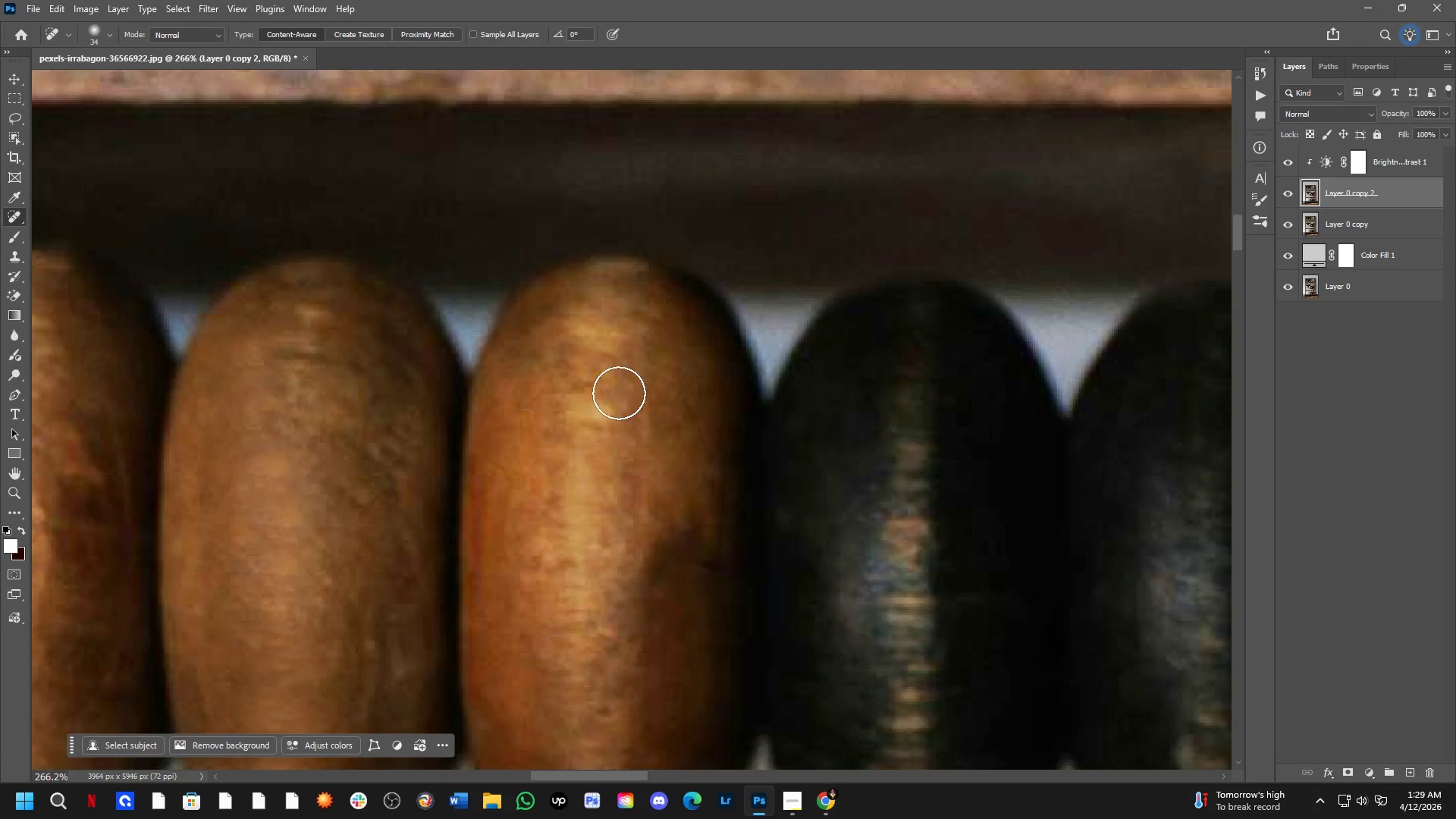 
hold_key(key=Space, duration=0.58)
 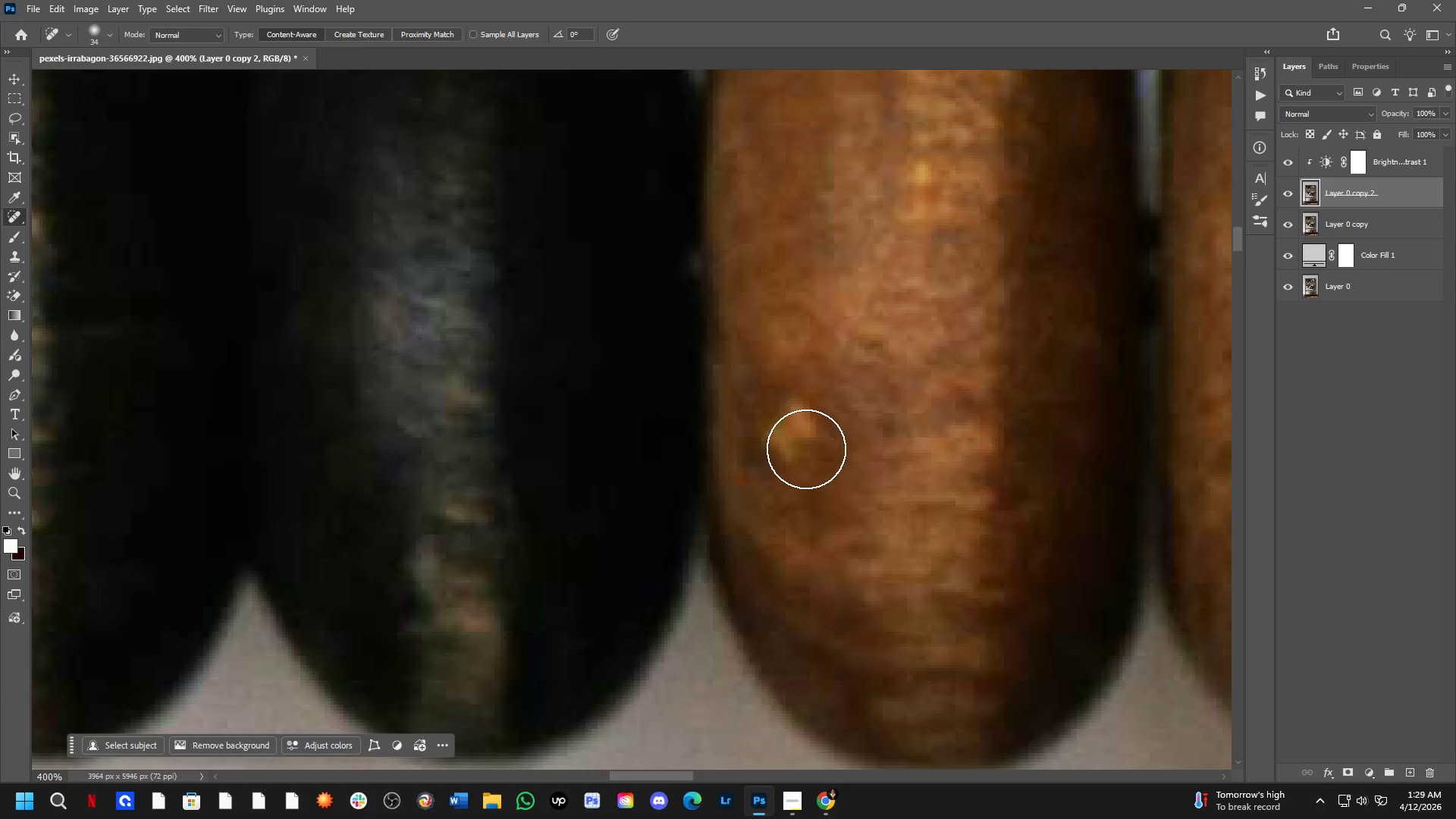 
left_click_drag(start_coordinate=[788, 524], to_coordinate=[771, 520])
 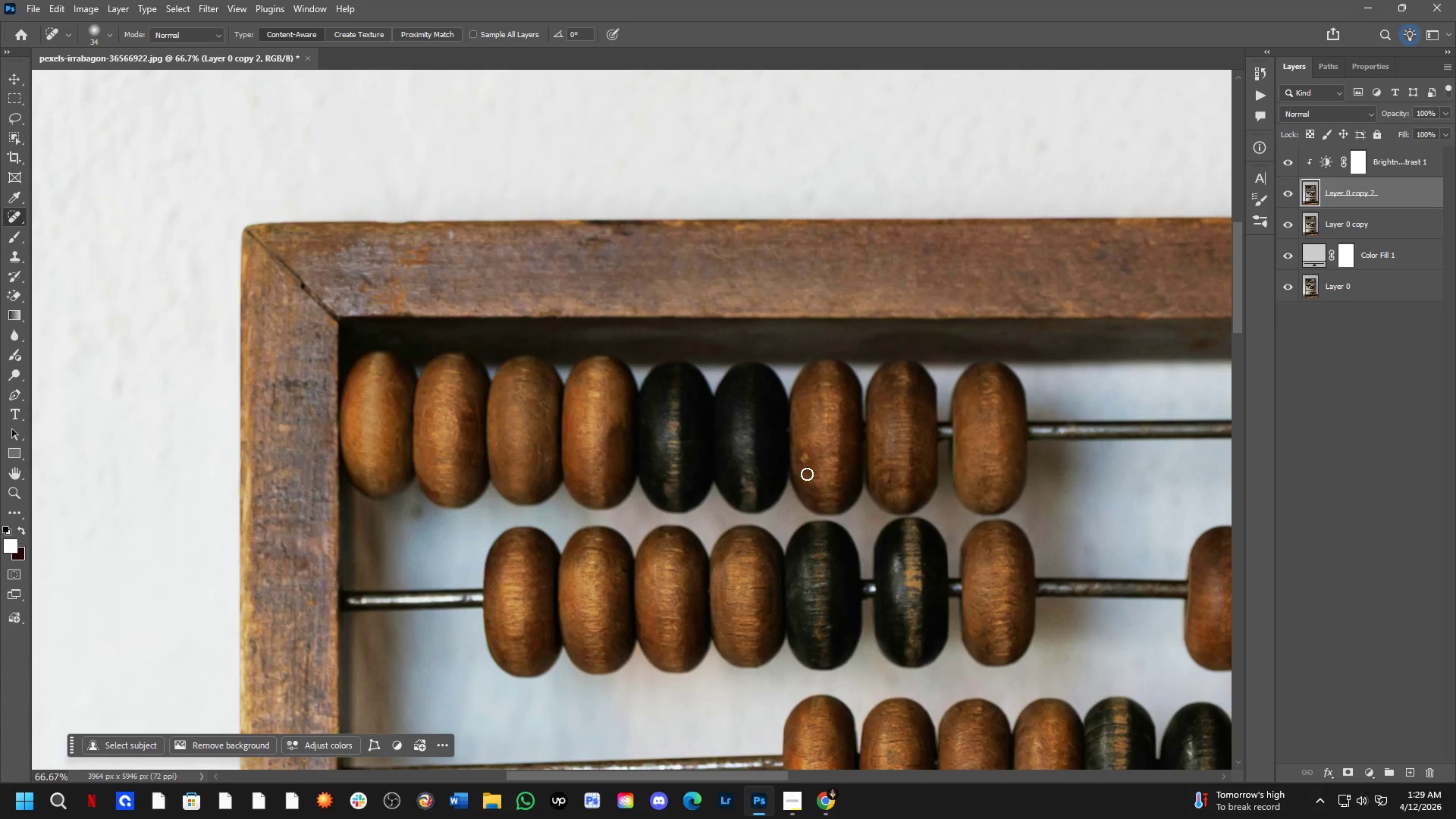 
scroll: coordinate [618, 394], scroll_direction: down, amount: 3.0
 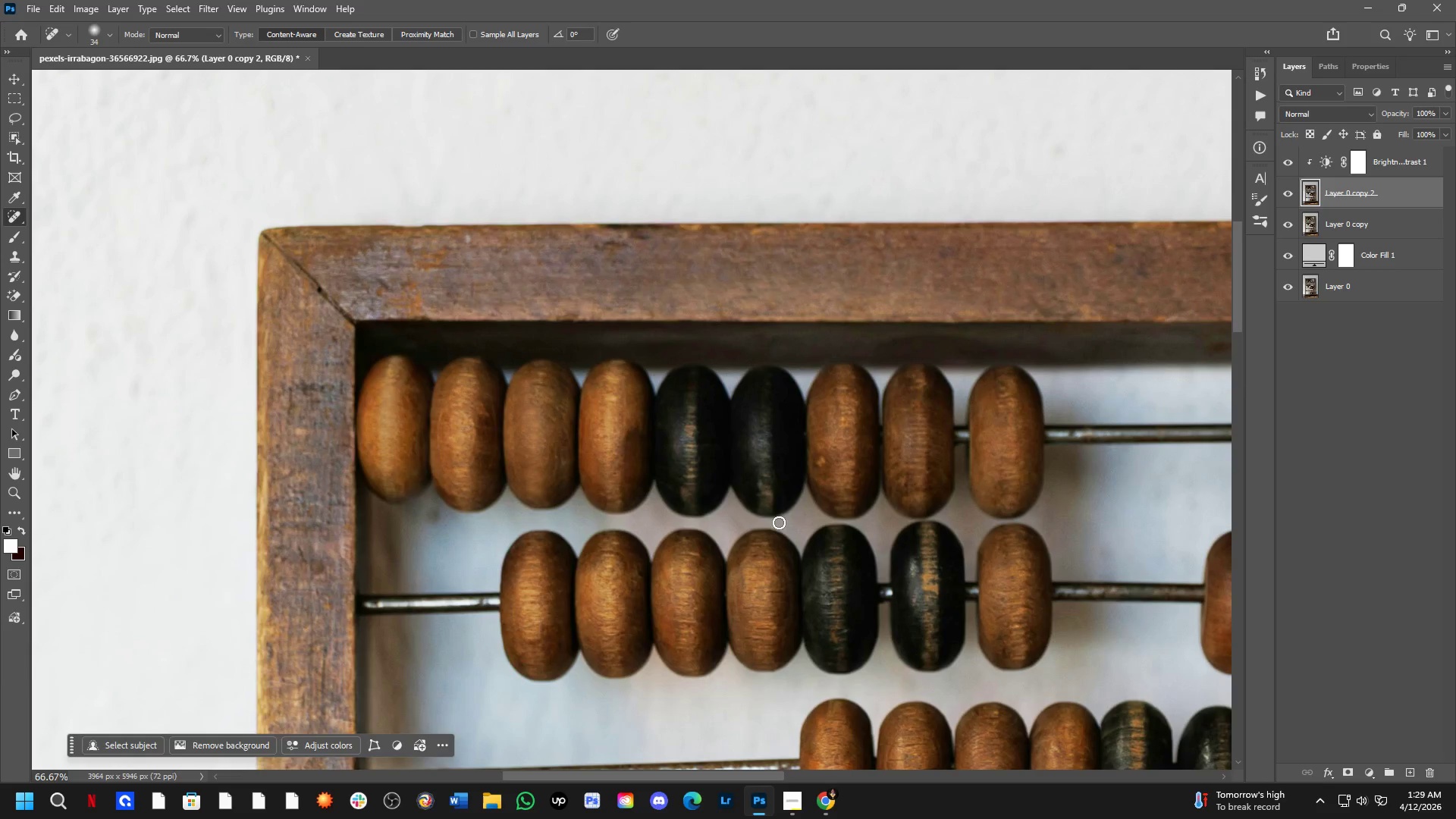 
key(Shift+ShiftLeft)
 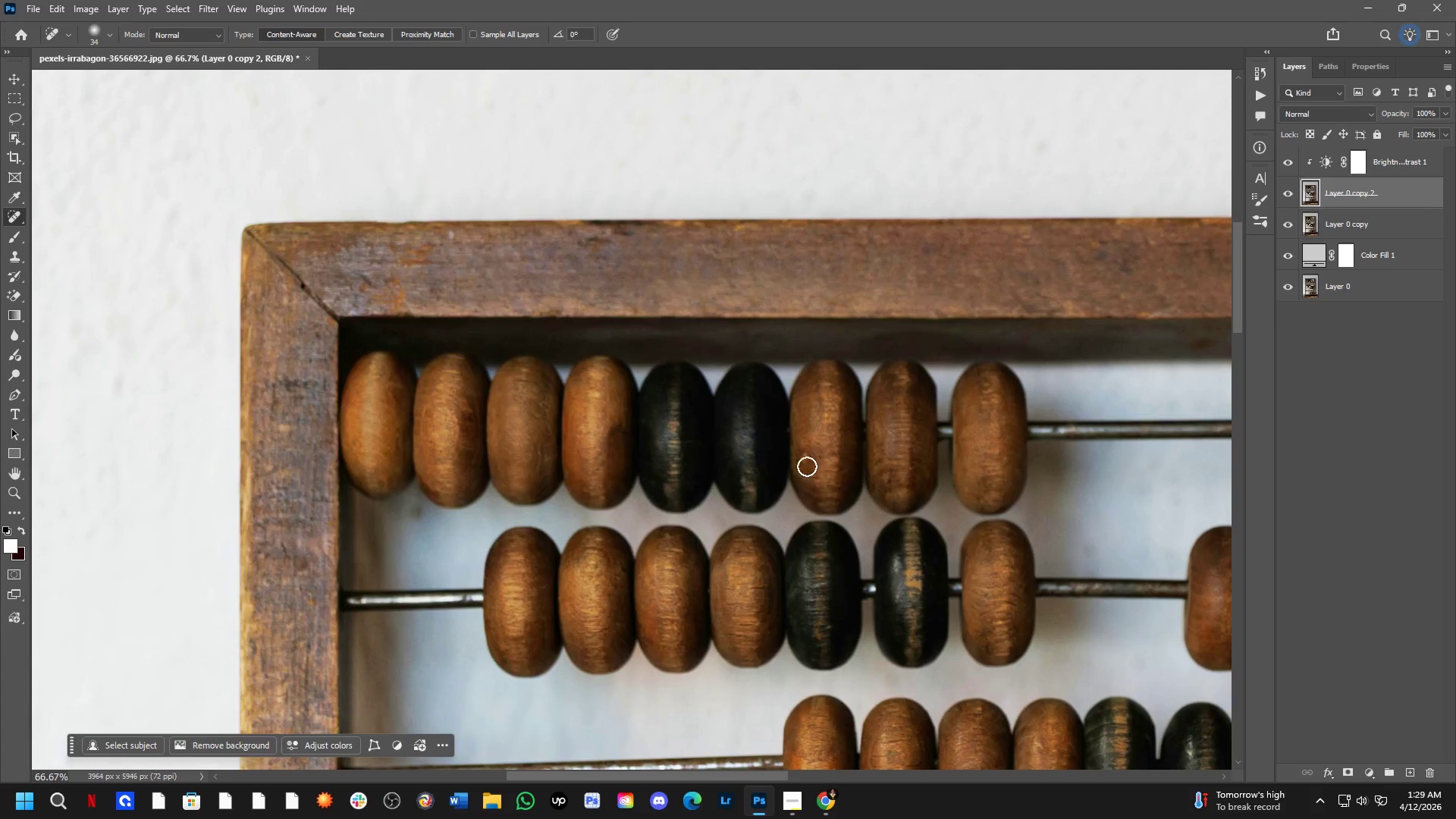 
key(Shift+ShiftLeft)
 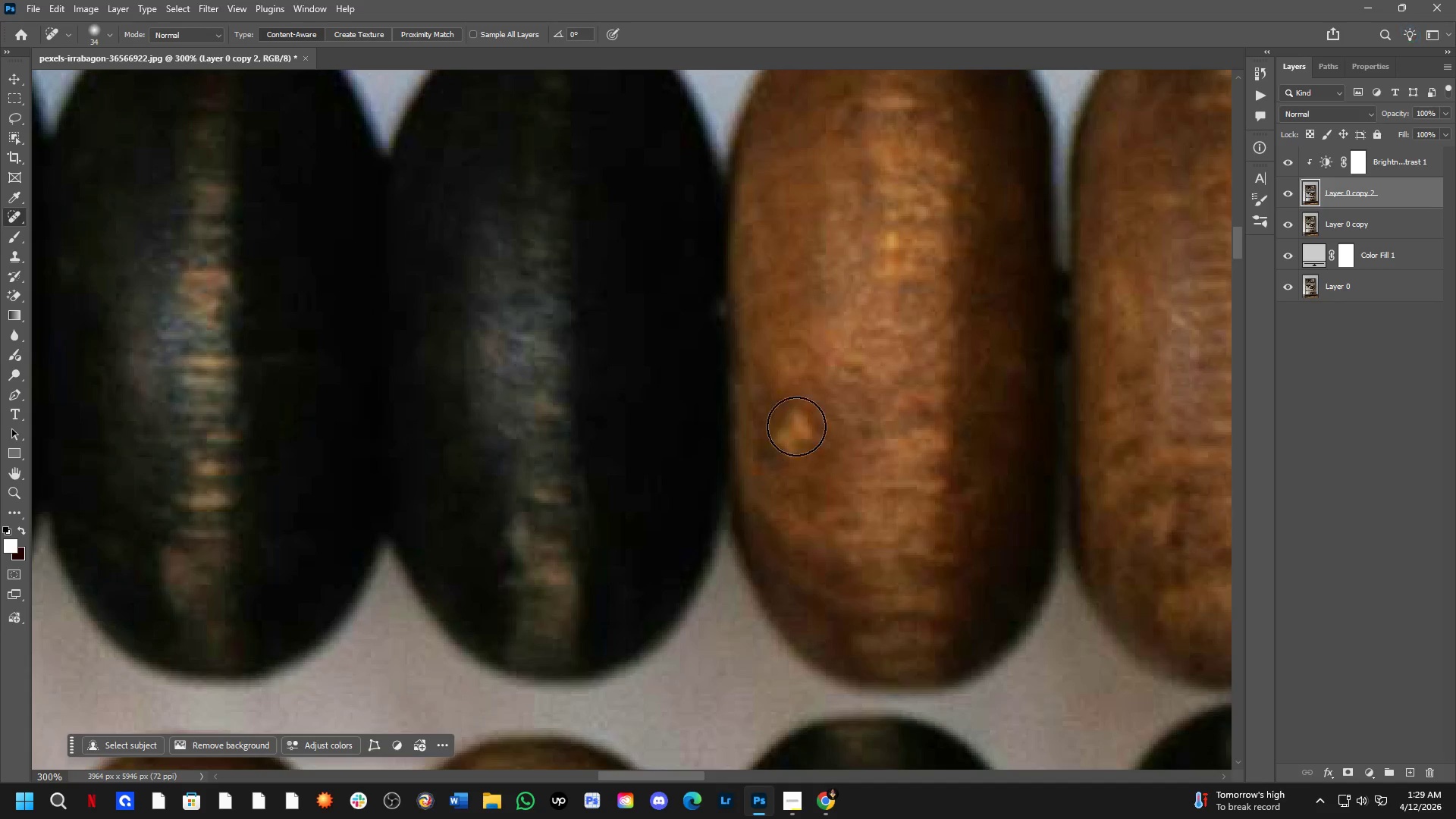 
hold_key(key=AltLeft, duration=0.36)
 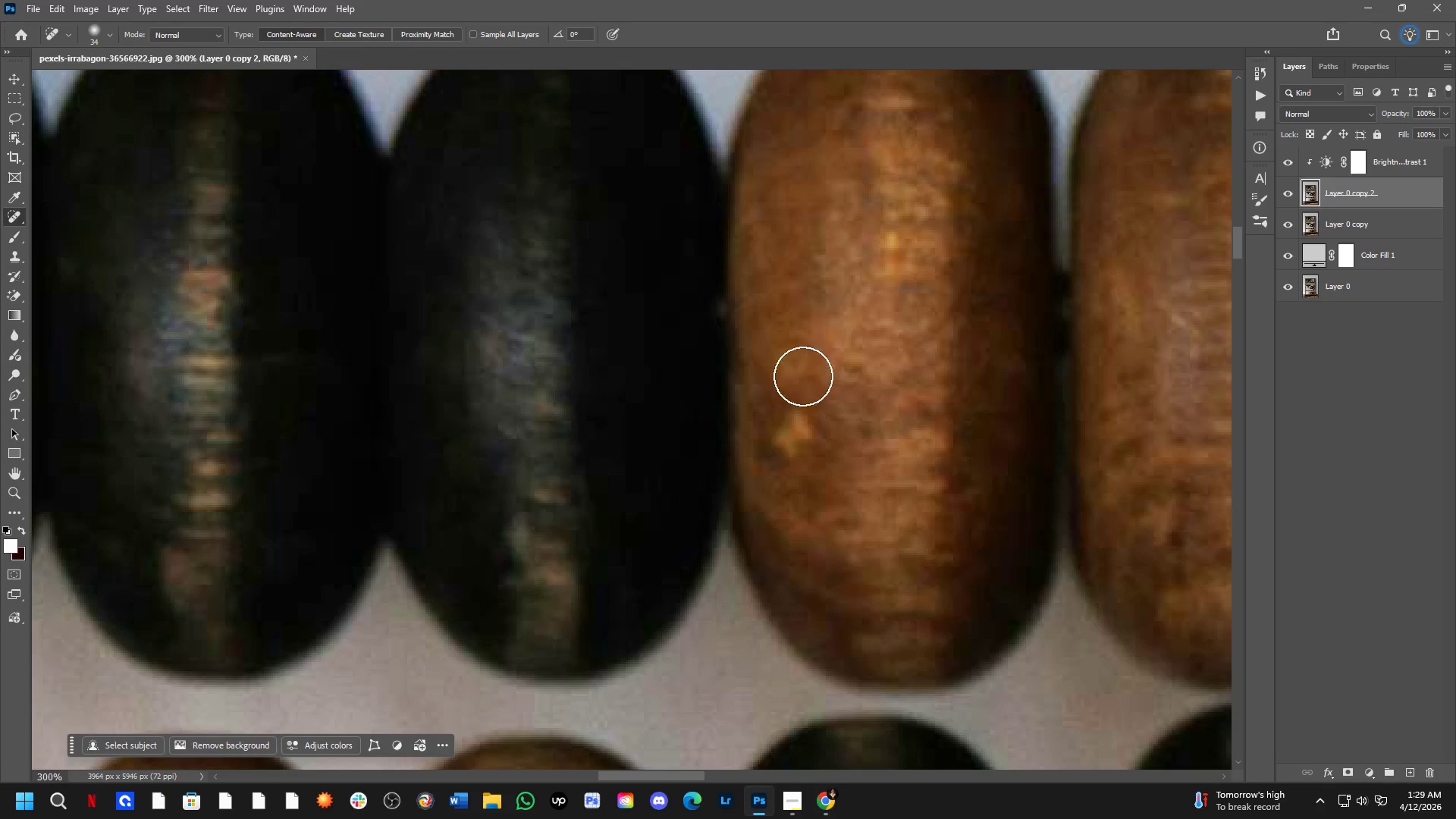 
scroll: coordinate [802, 443], scroll_direction: up, amount: 3.0
 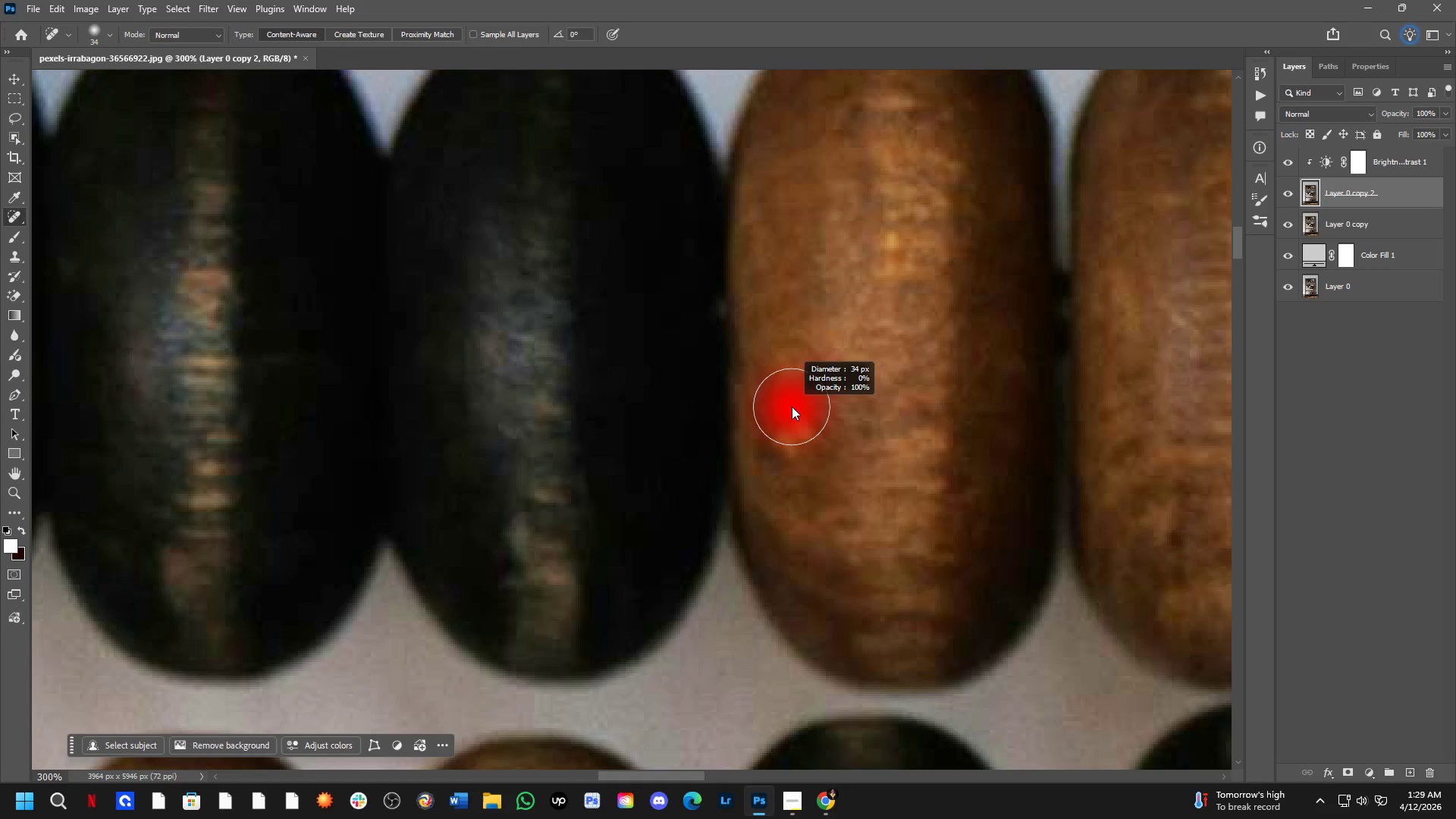 
hold_key(key=AltLeft, duration=0.42)
left_click([799, 318])
 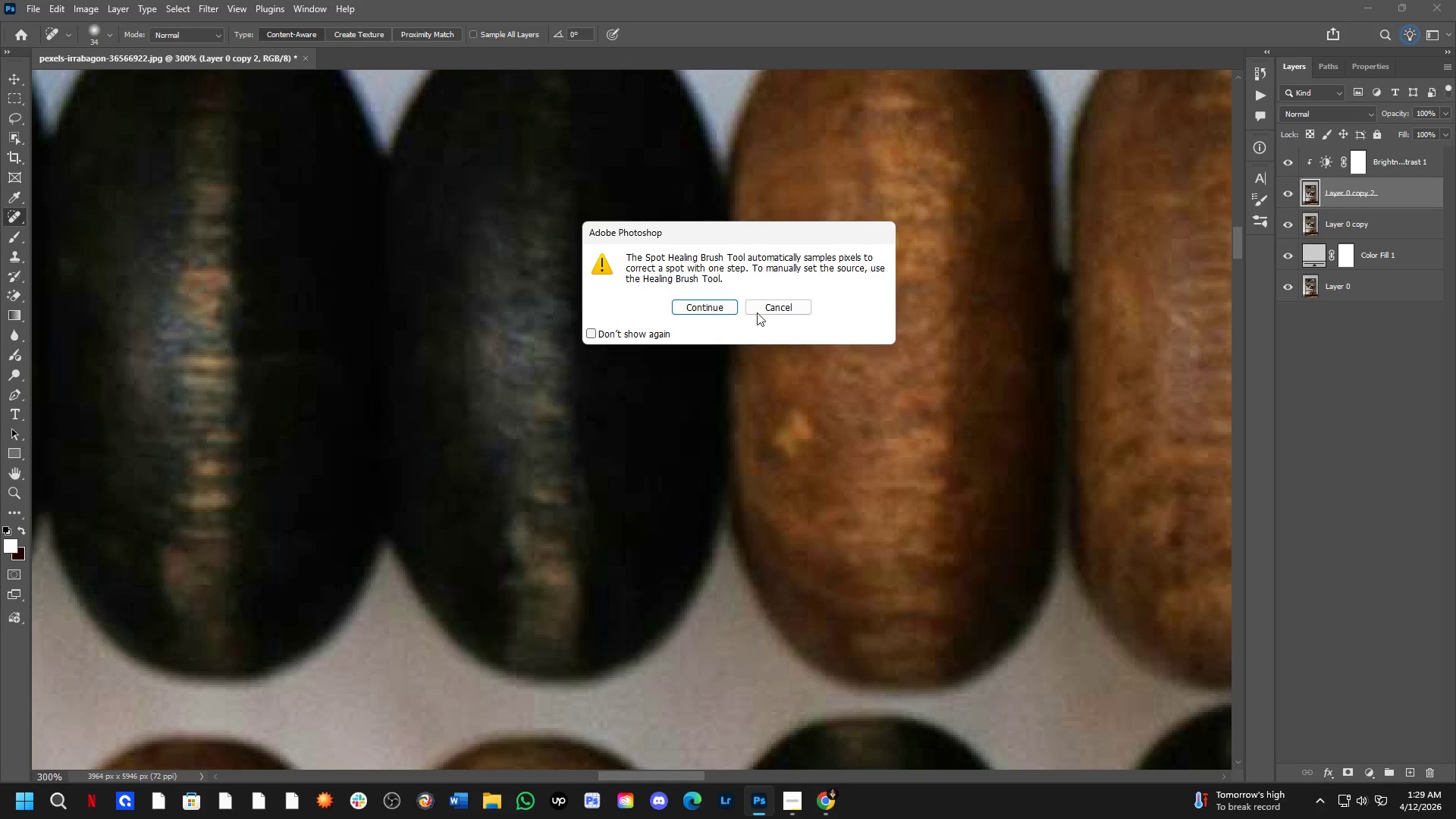 
left_click([768, 307])
 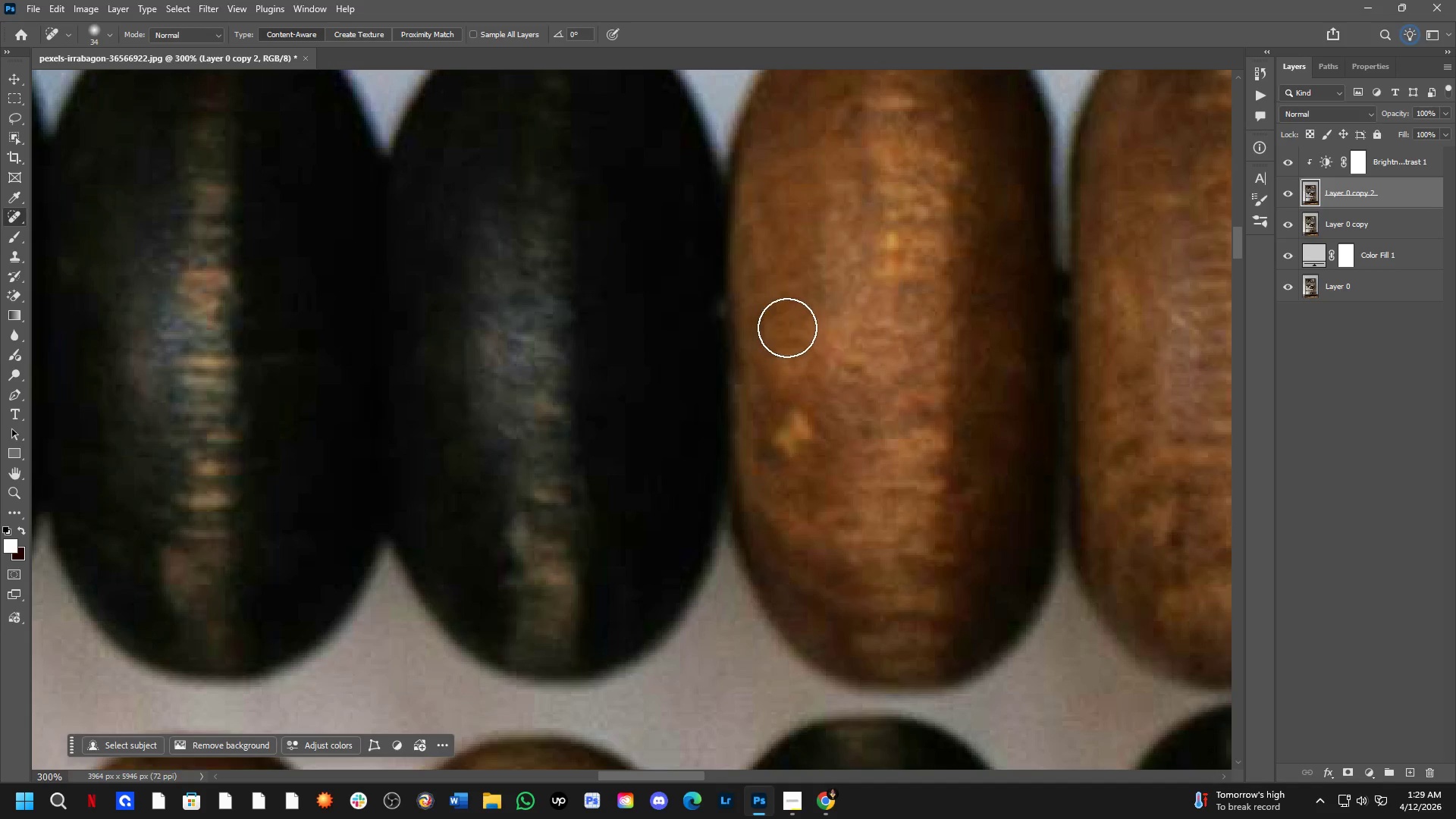 
hold_key(key=AltLeft, duration=0.47)
 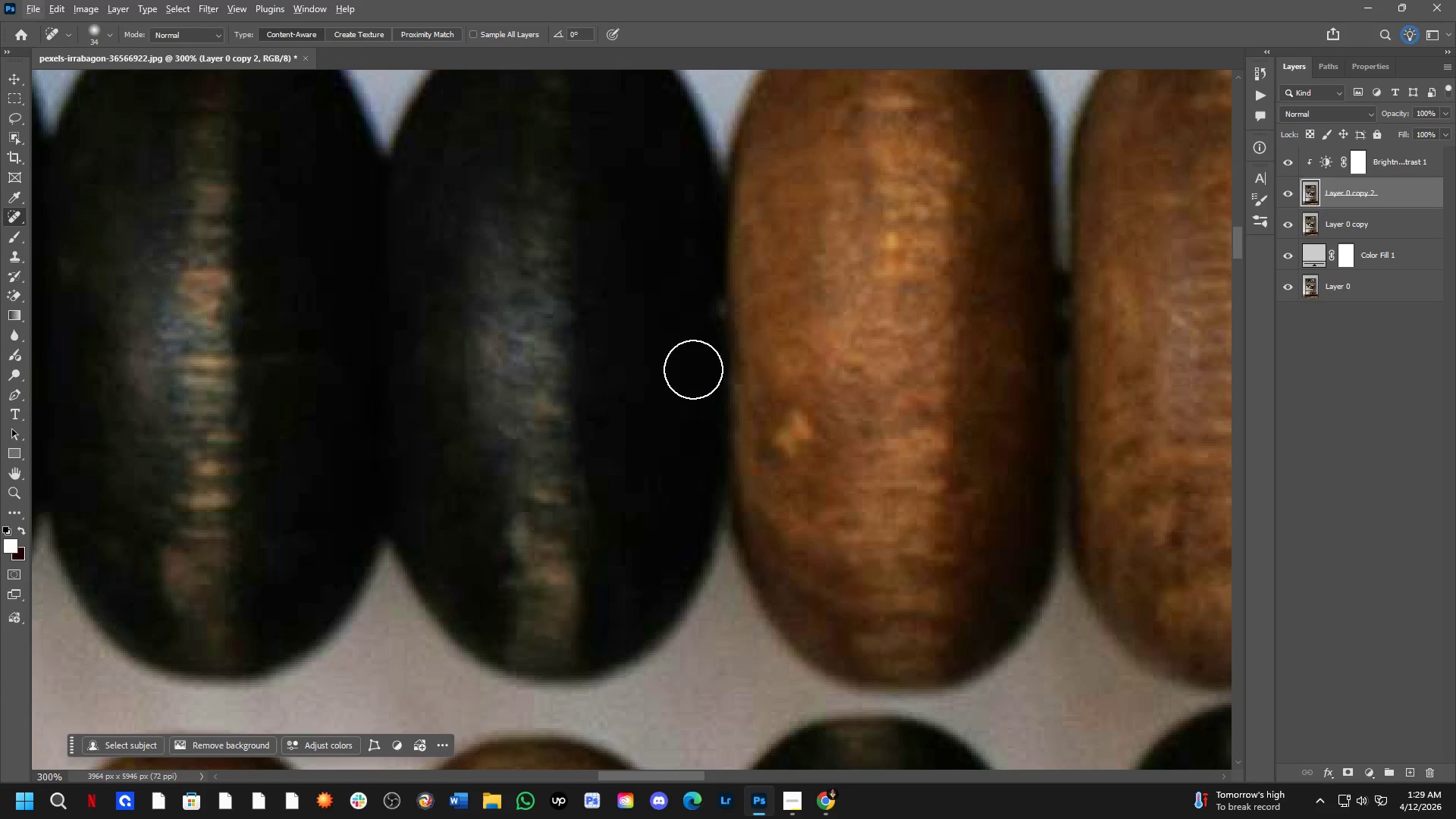 
left_click_drag(start_coordinate=[788, 424], to_coordinate=[792, 464])
 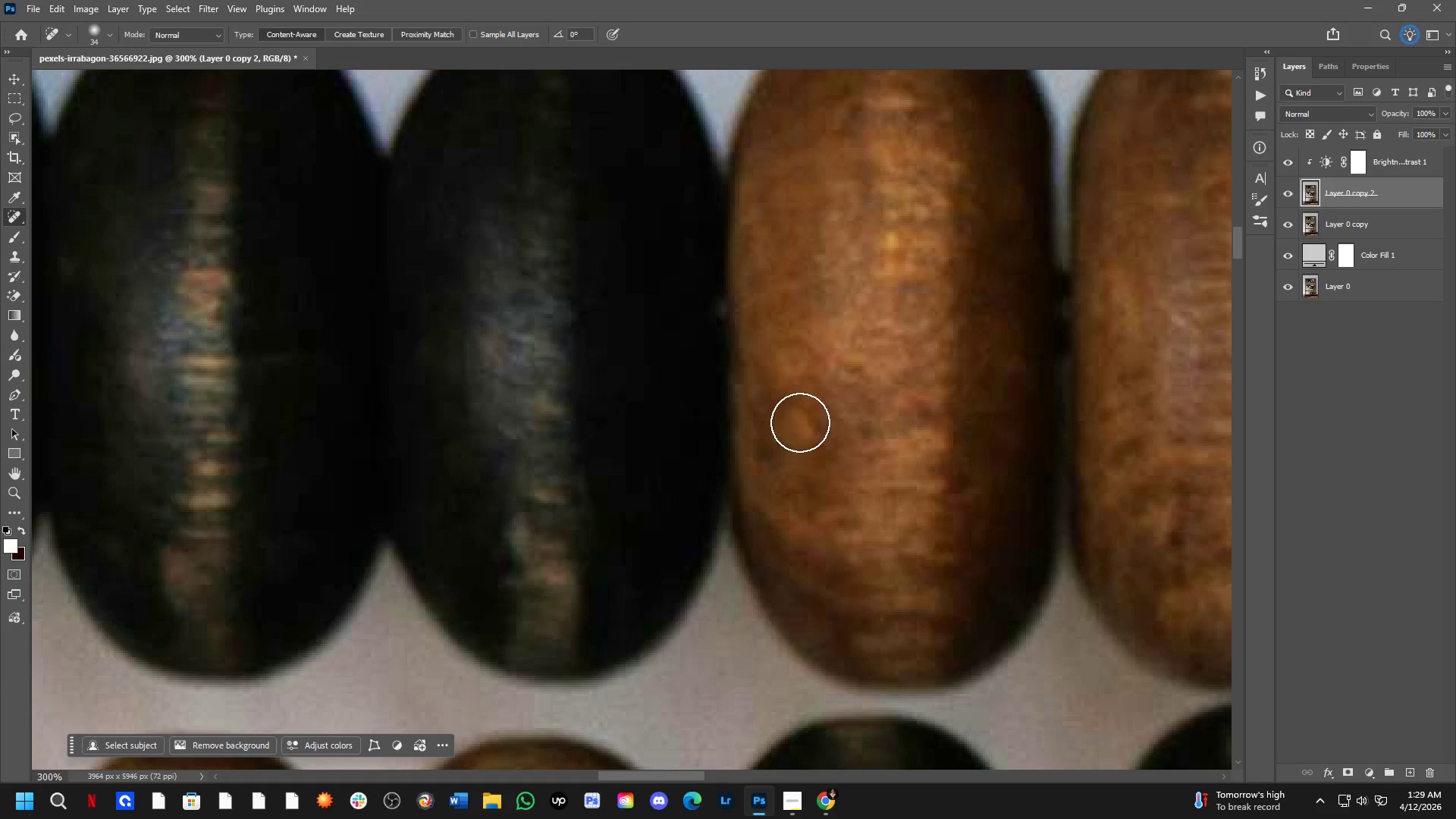 
left_click_drag(start_coordinate=[799, 422], to_coordinate=[794, 432])
 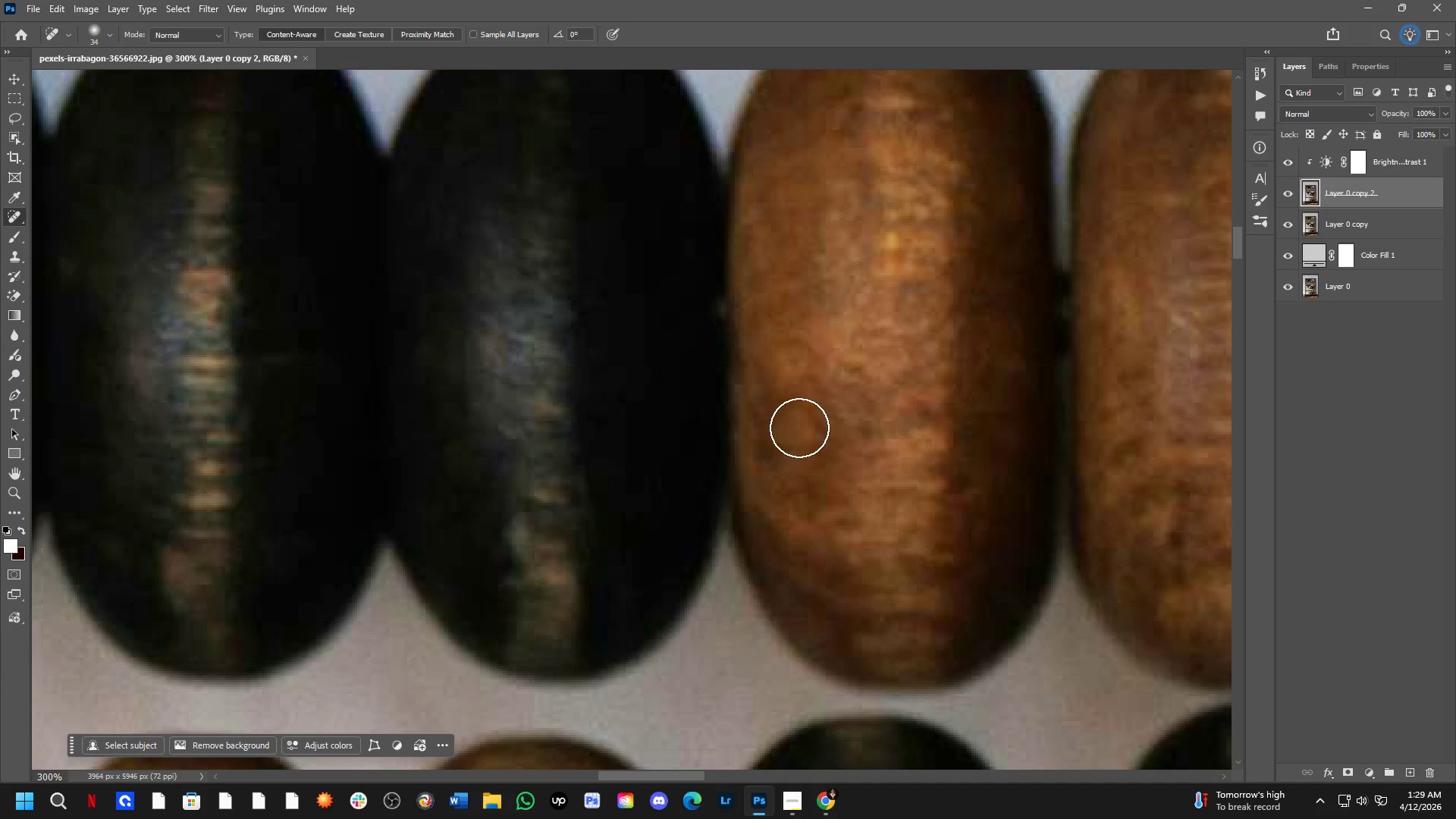 
key(Shift+ShiftLeft)
 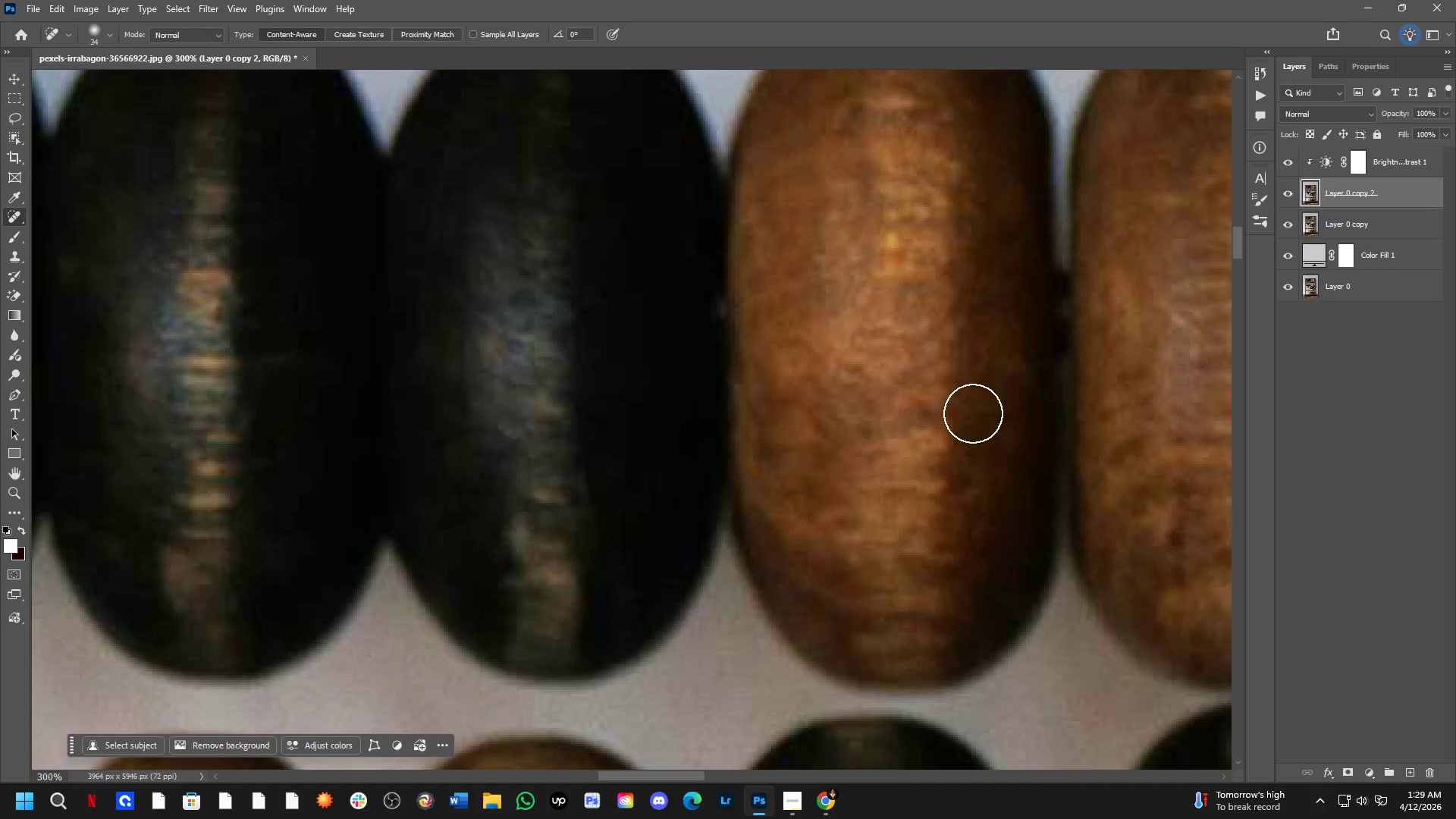 
scroll: coordinate [887, 464], scroll_direction: down, amount: 3.0
 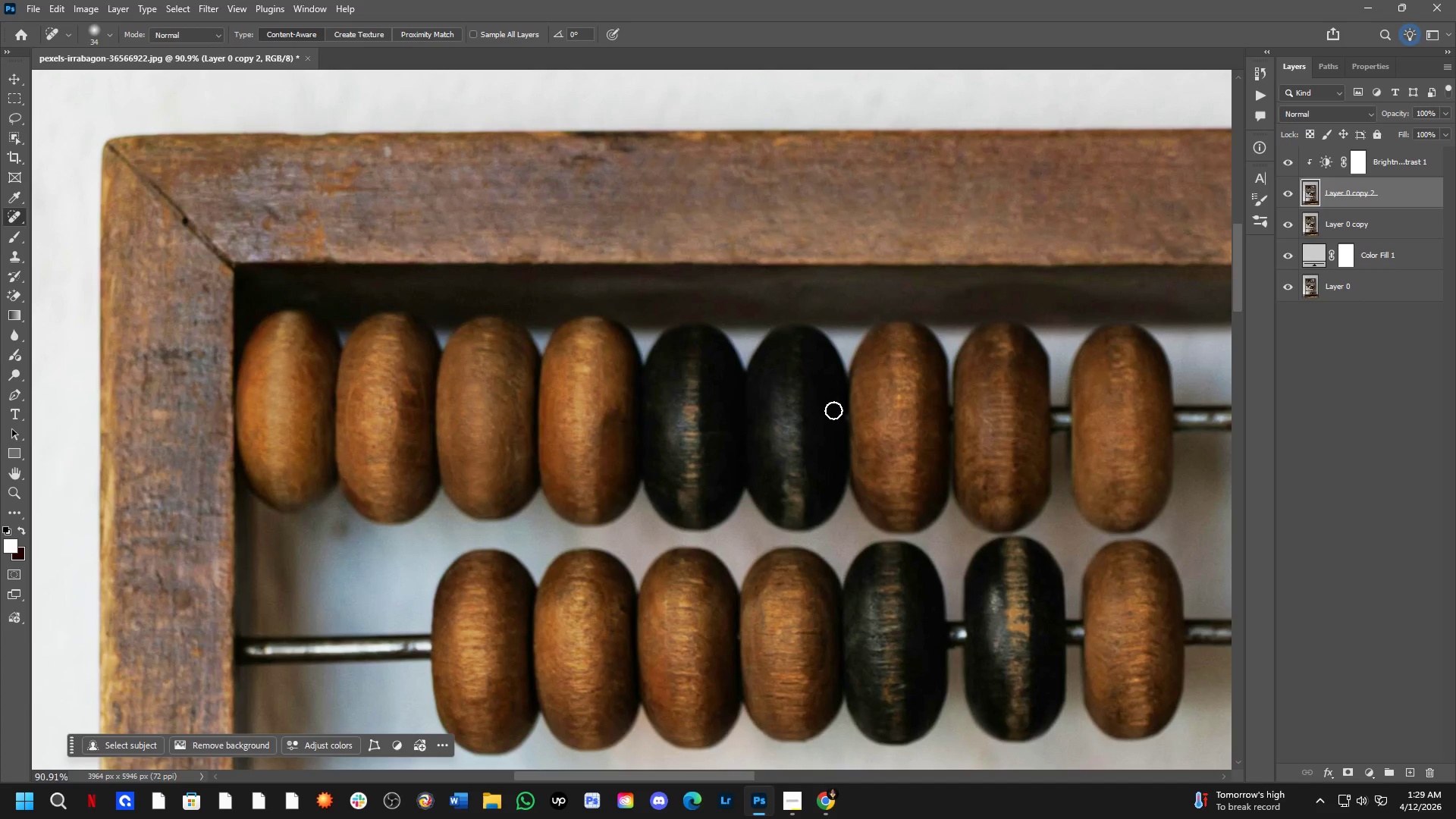 
wait(7.13)
 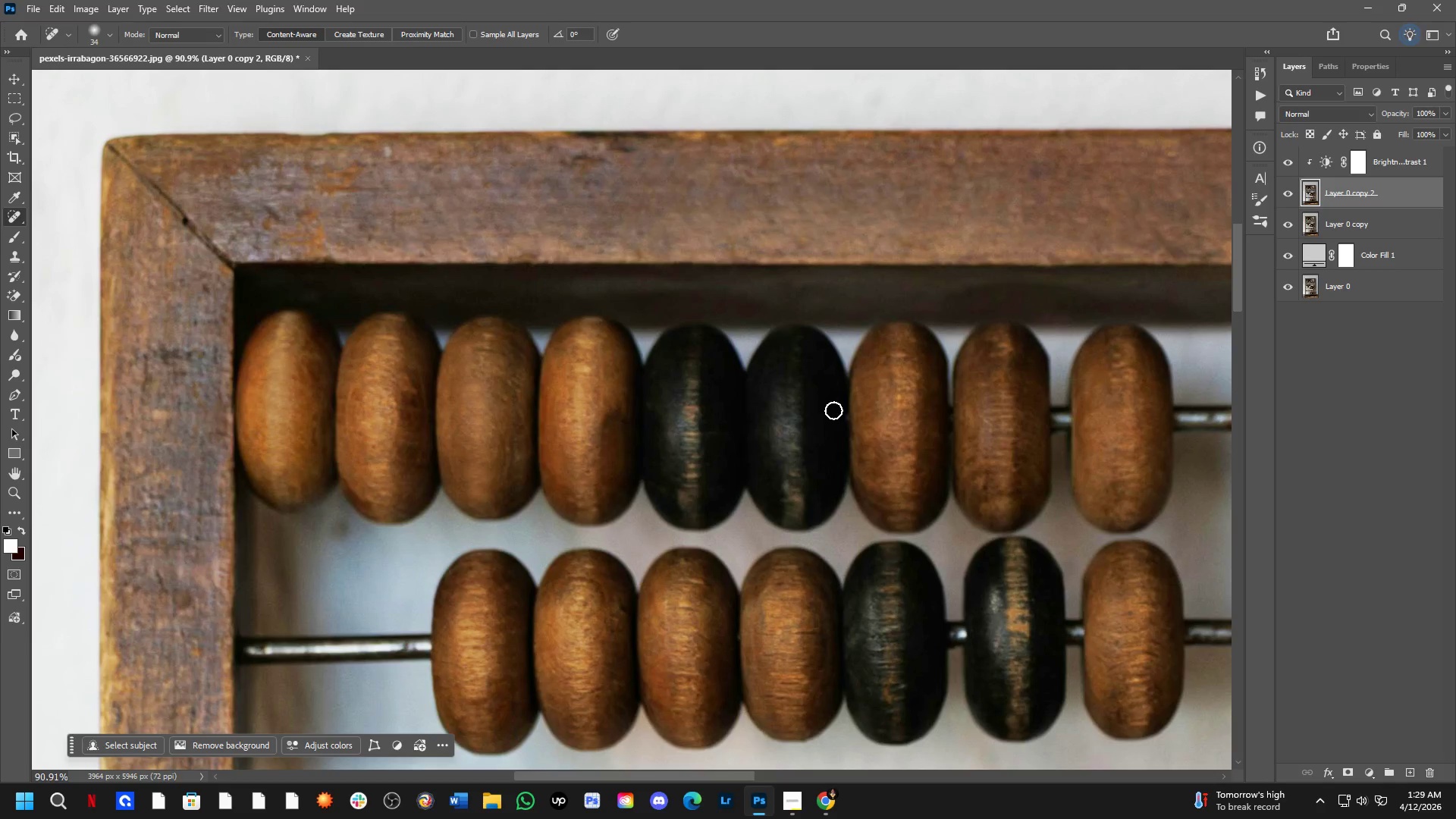 
scroll: coordinate [780, 281], scroll_direction: down, amount: 3.0
 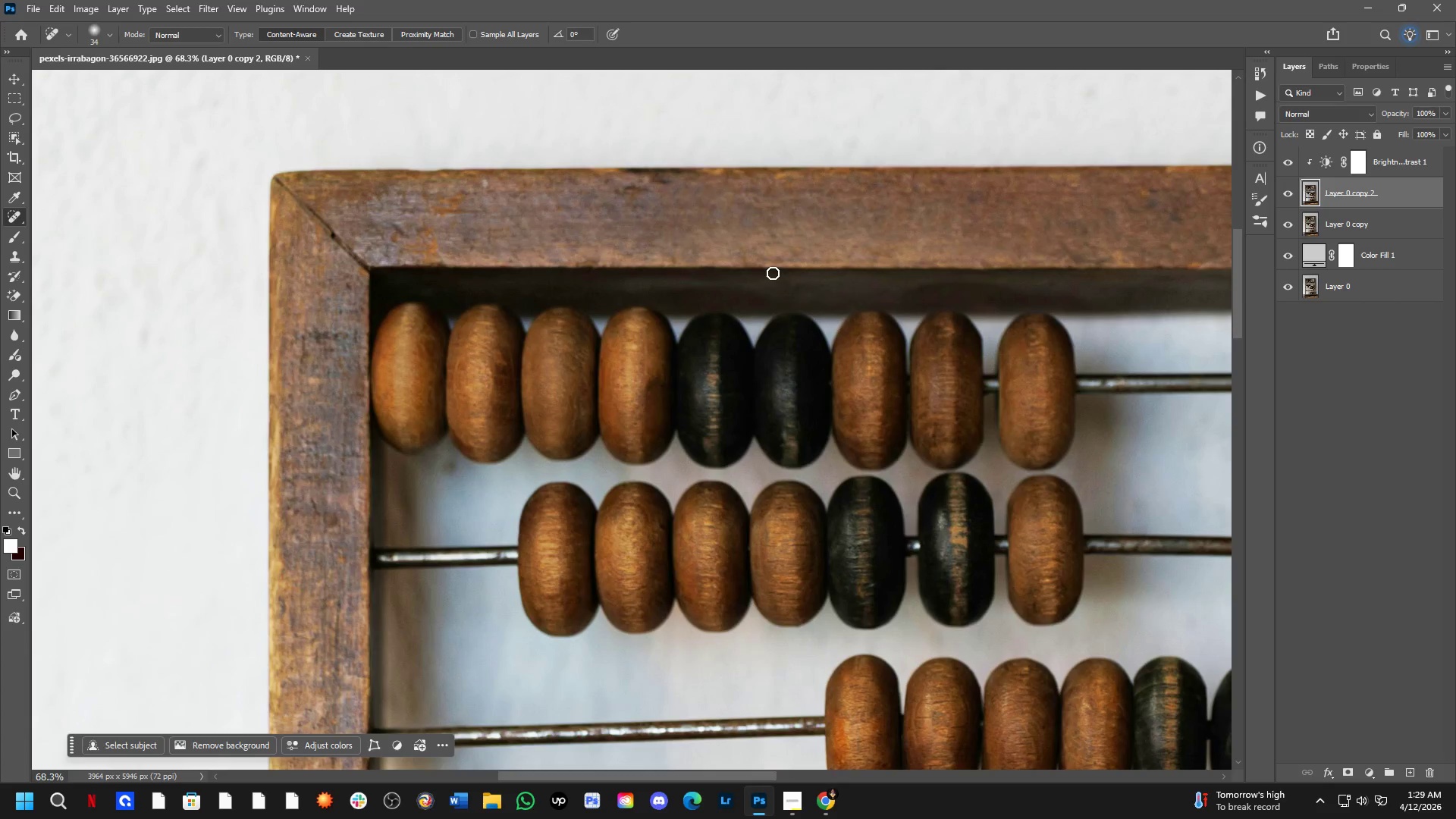 
scroll: coordinate [569, 400], scroll_direction: up, amount: 8.0
 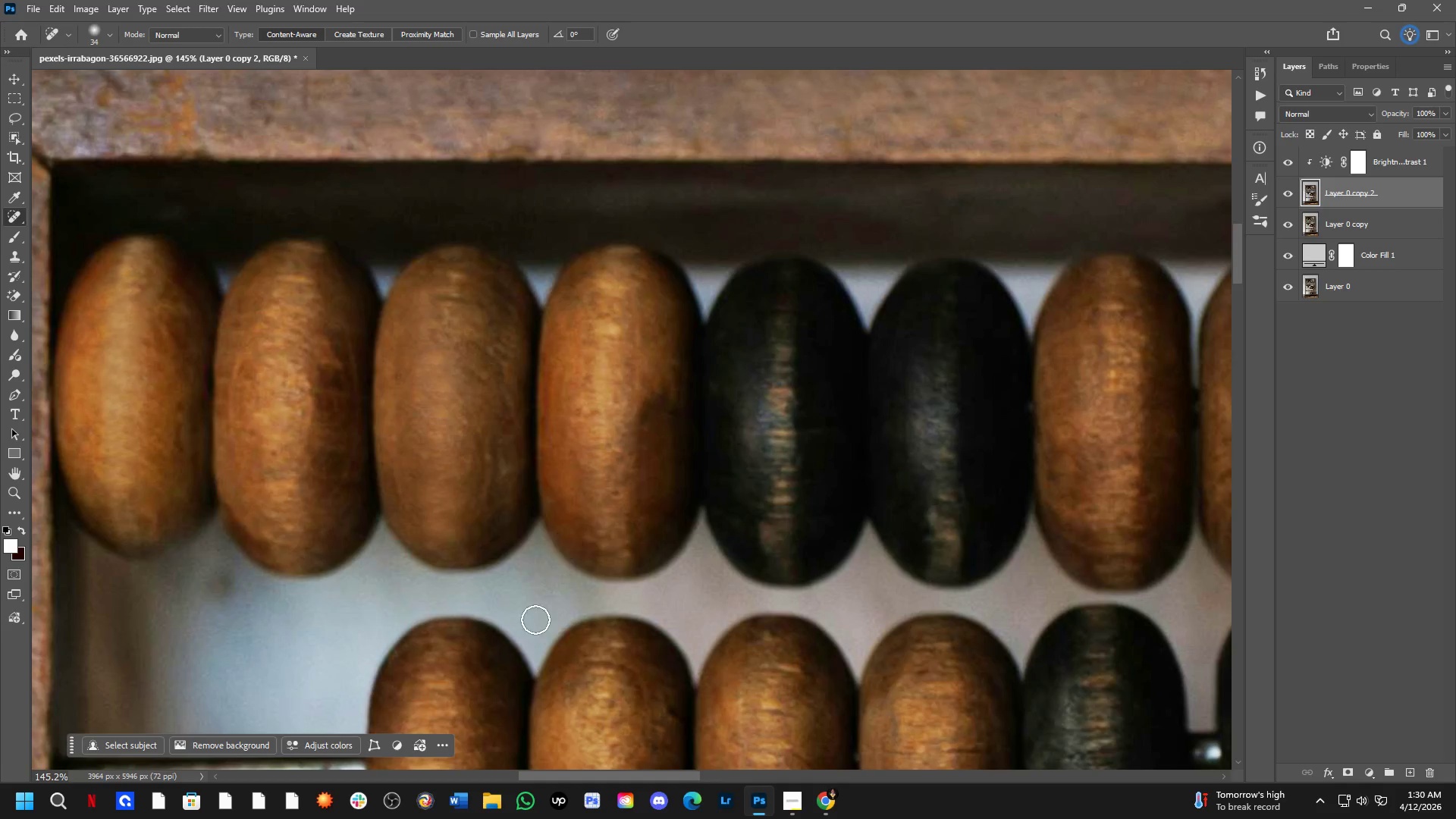 
hold_key(key=Space, duration=0.48)
 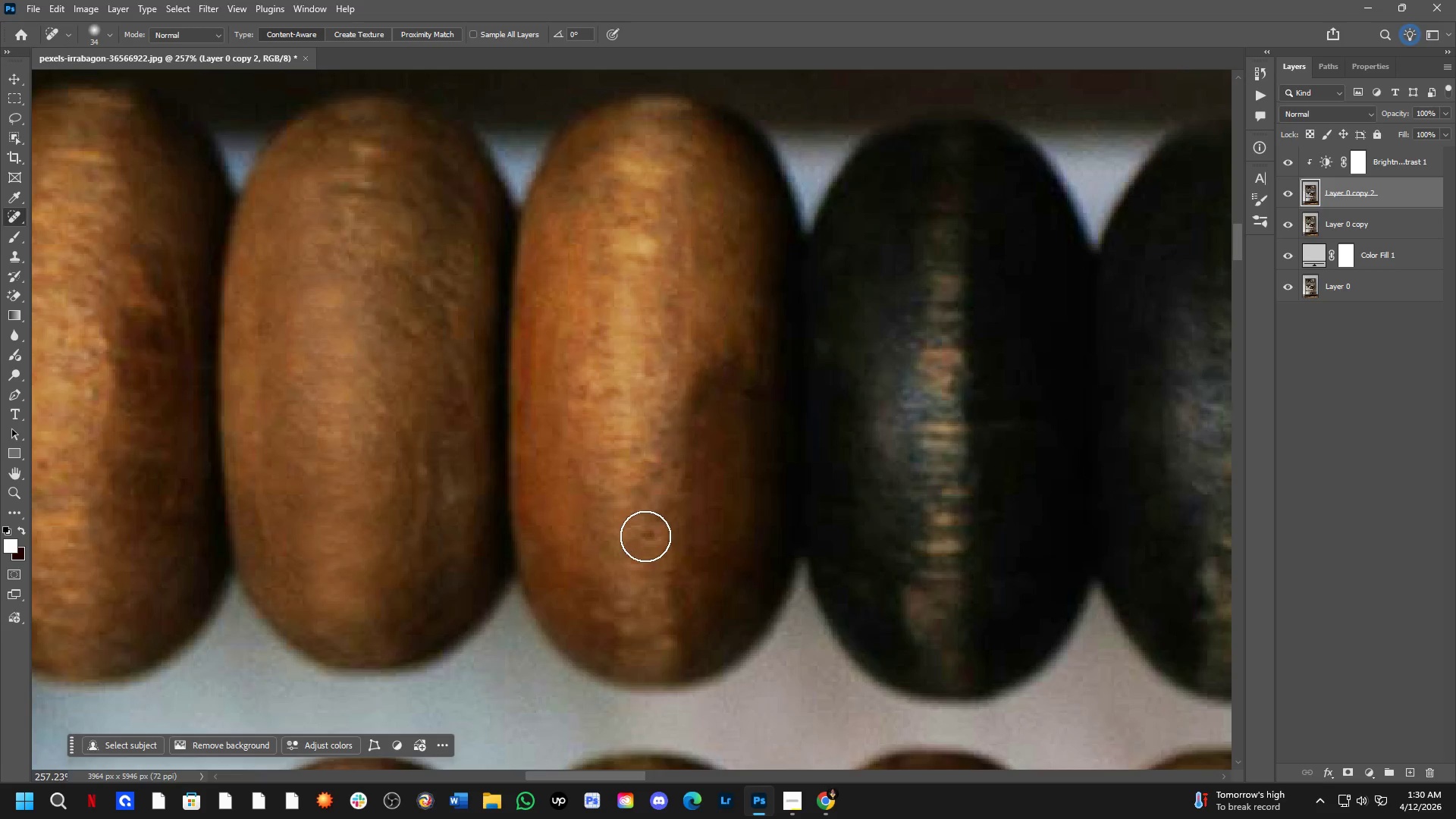 
left_click_drag(start_coordinate=[643, 362], to_coordinate=[579, 447])
 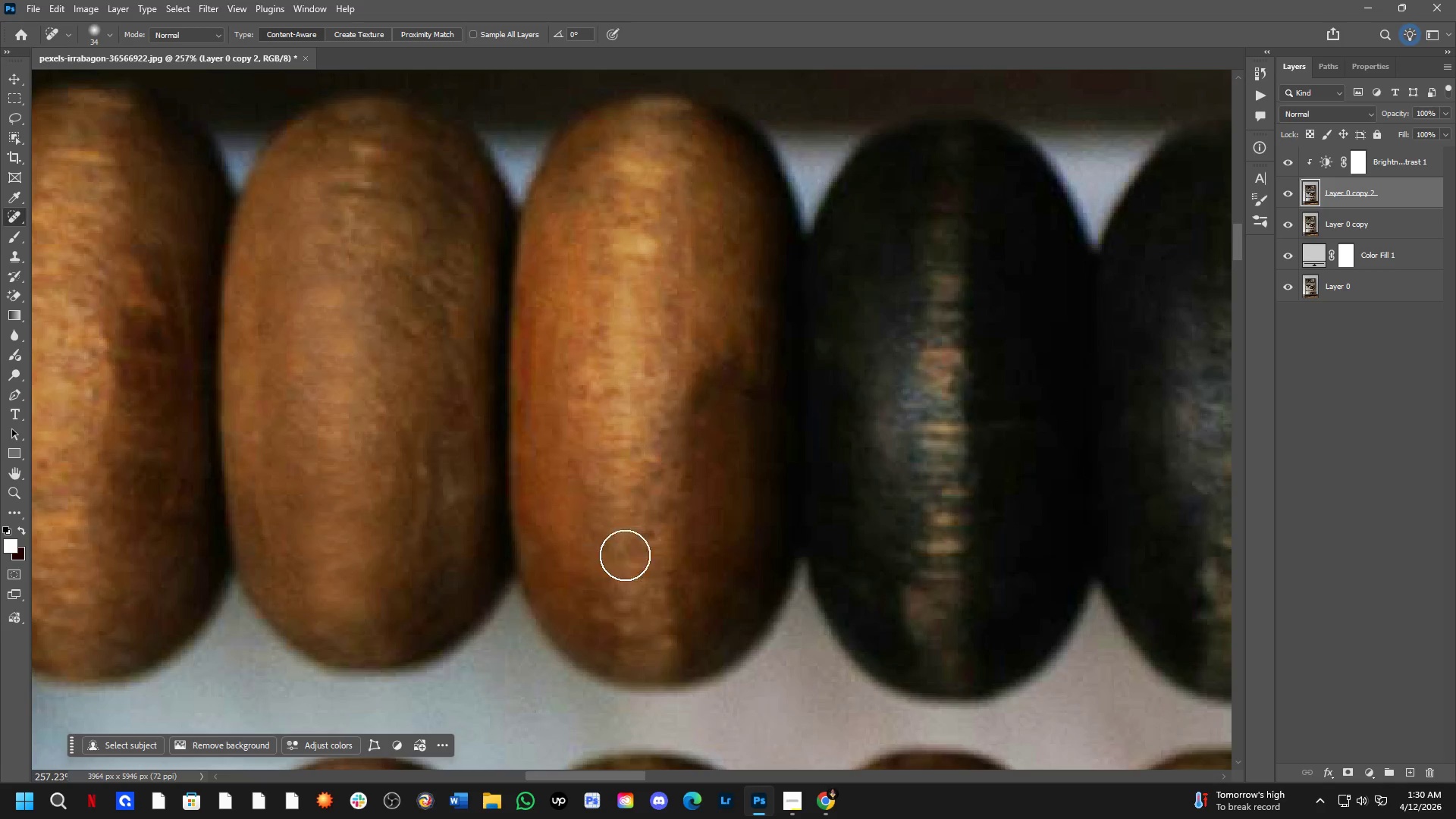 
scroll: coordinate [550, 475], scroll_direction: up, amount: 6.0
 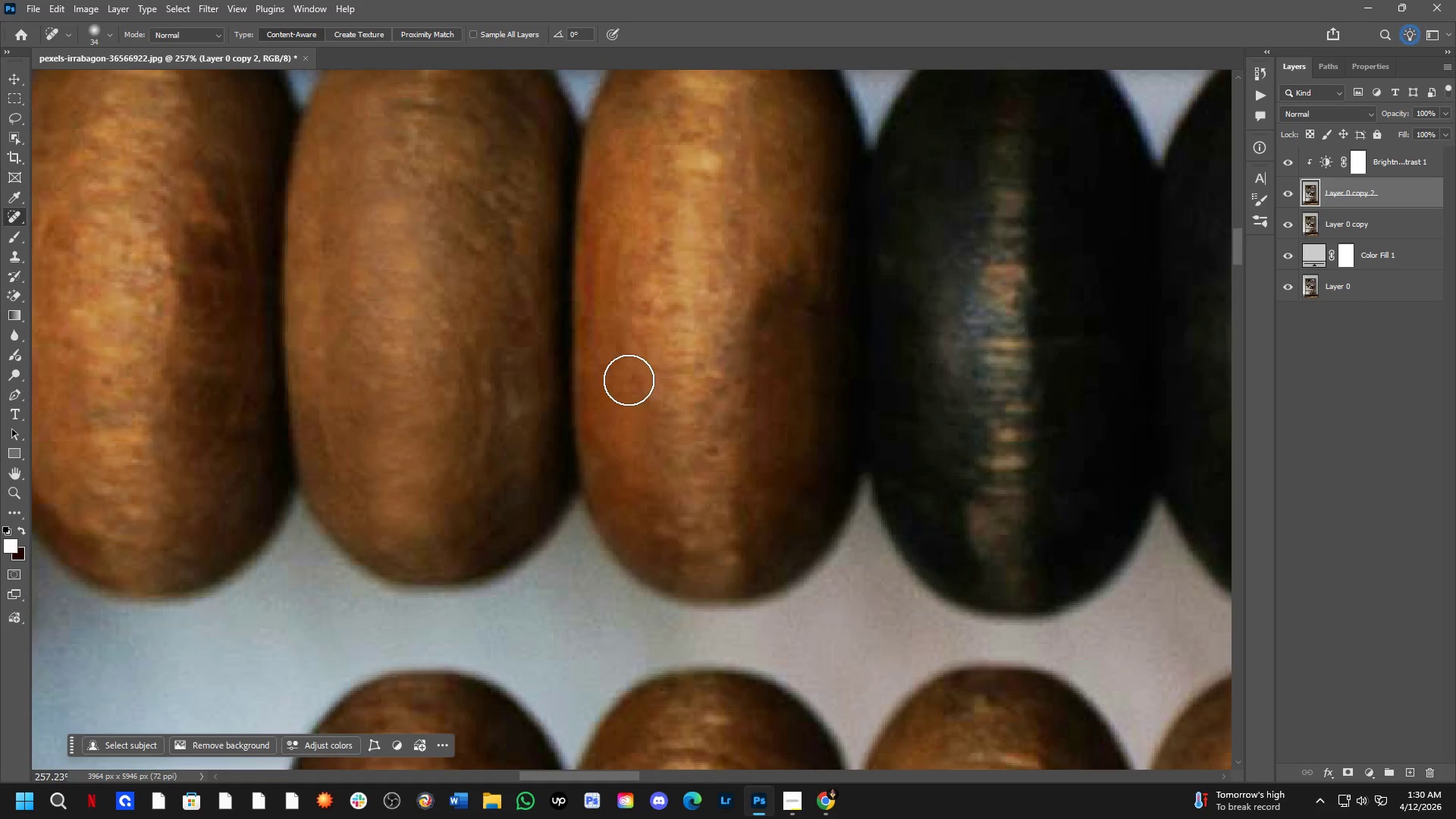 
left_click([647, 536])
 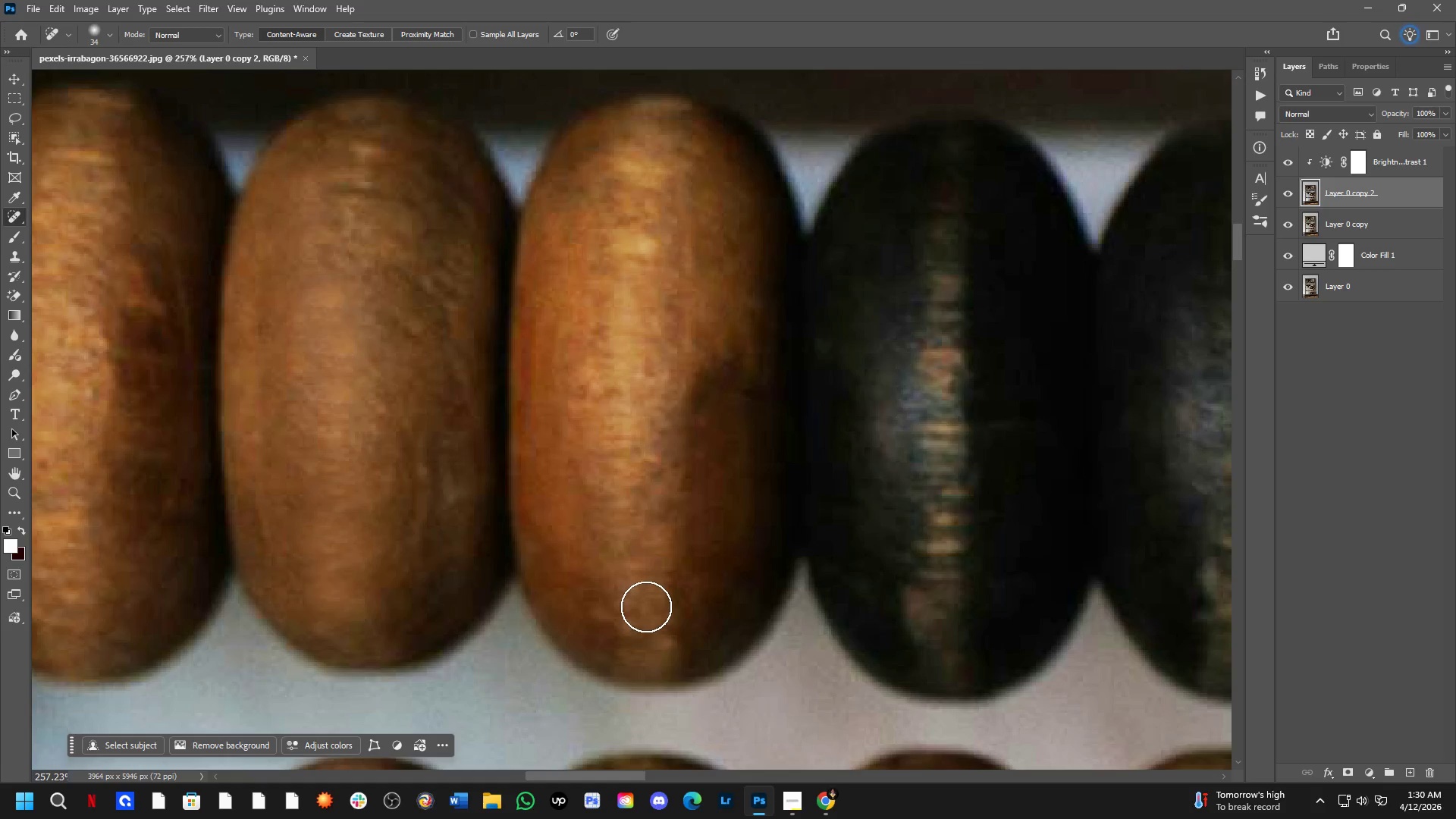 
hold_key(key=AltLeft, duration=0.84)
 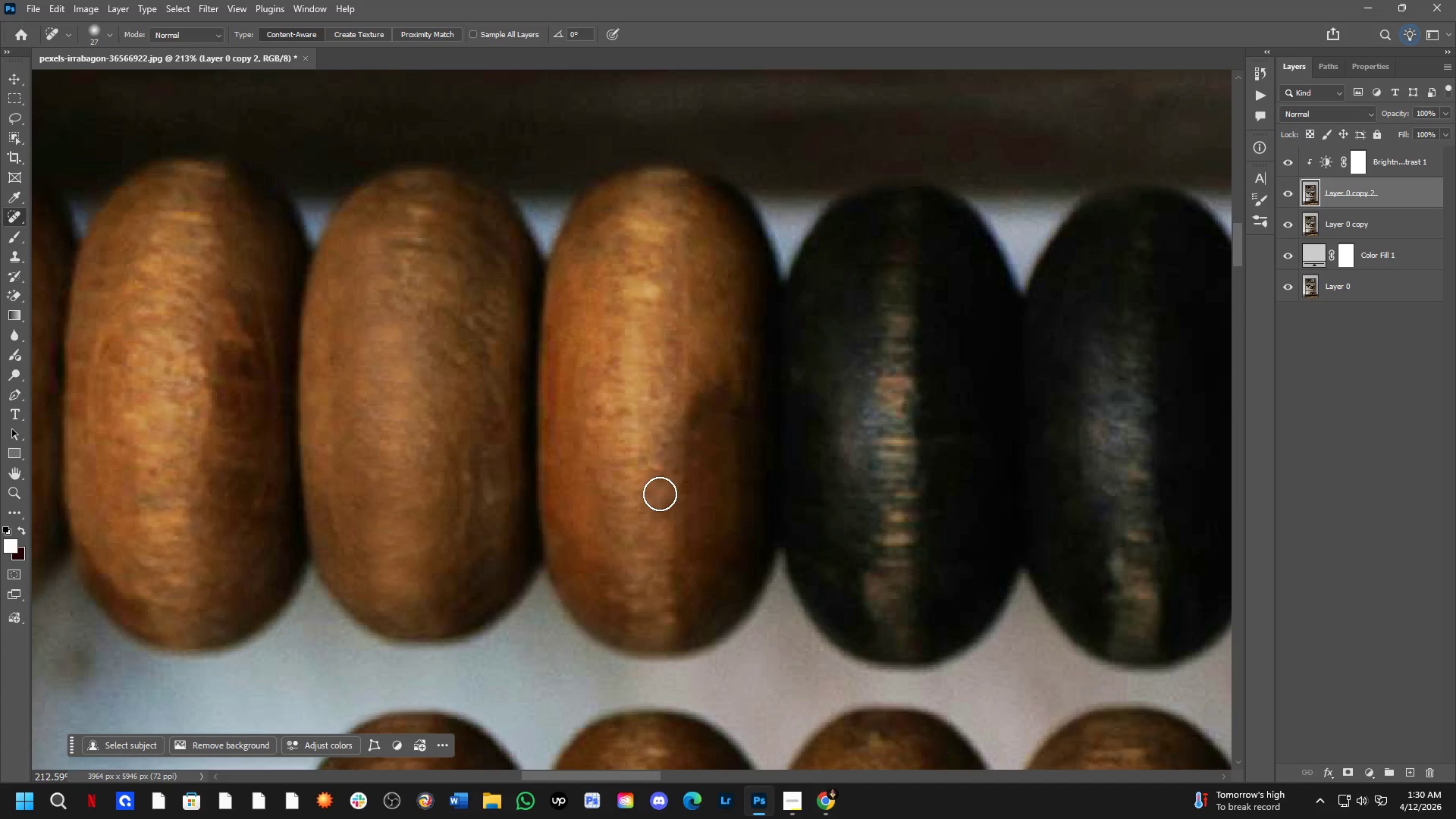 
scroll: coordinate [674, 507], scroll_direction: down, amount: 2.0
 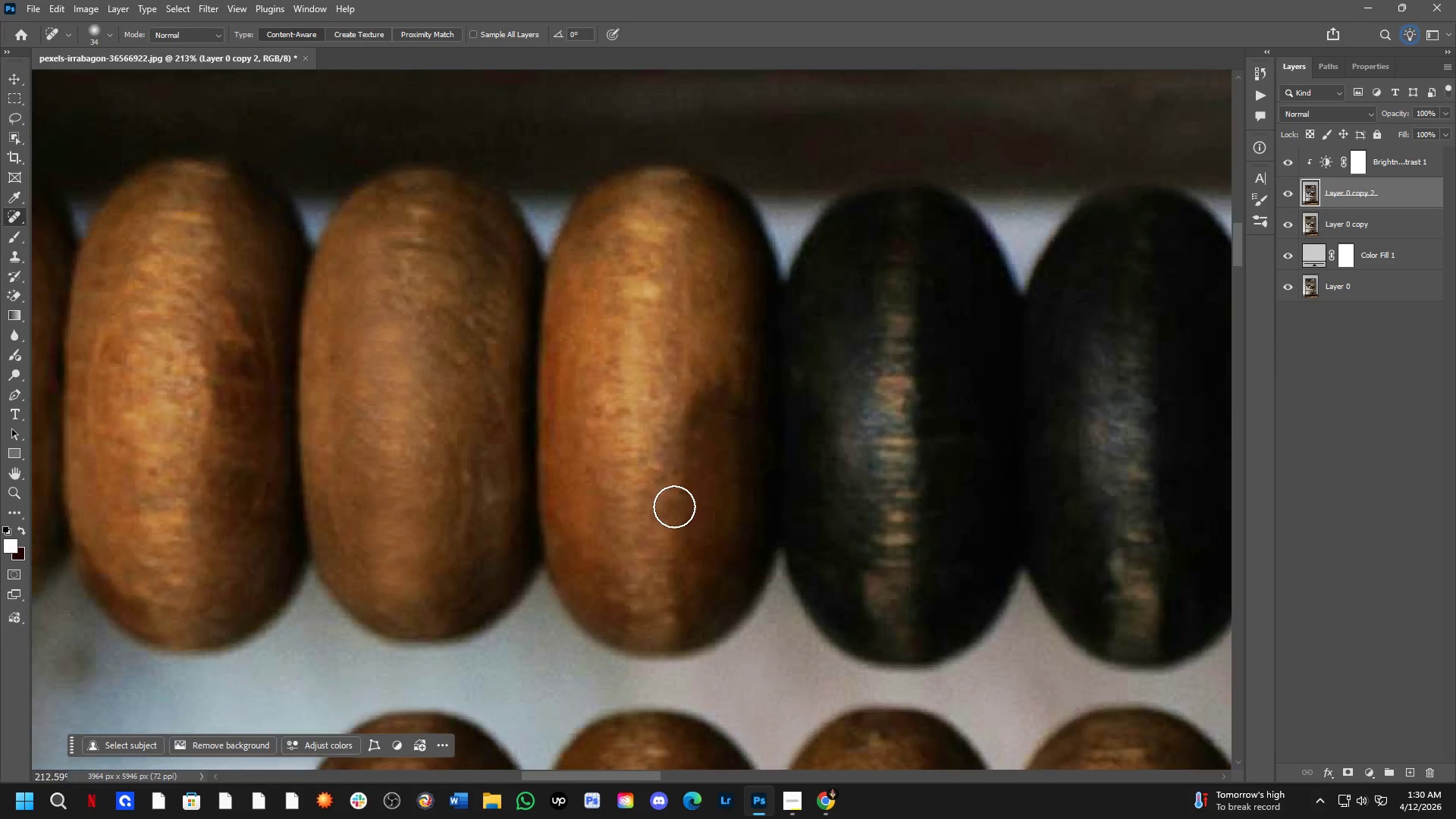 
double_click([661, 481])
 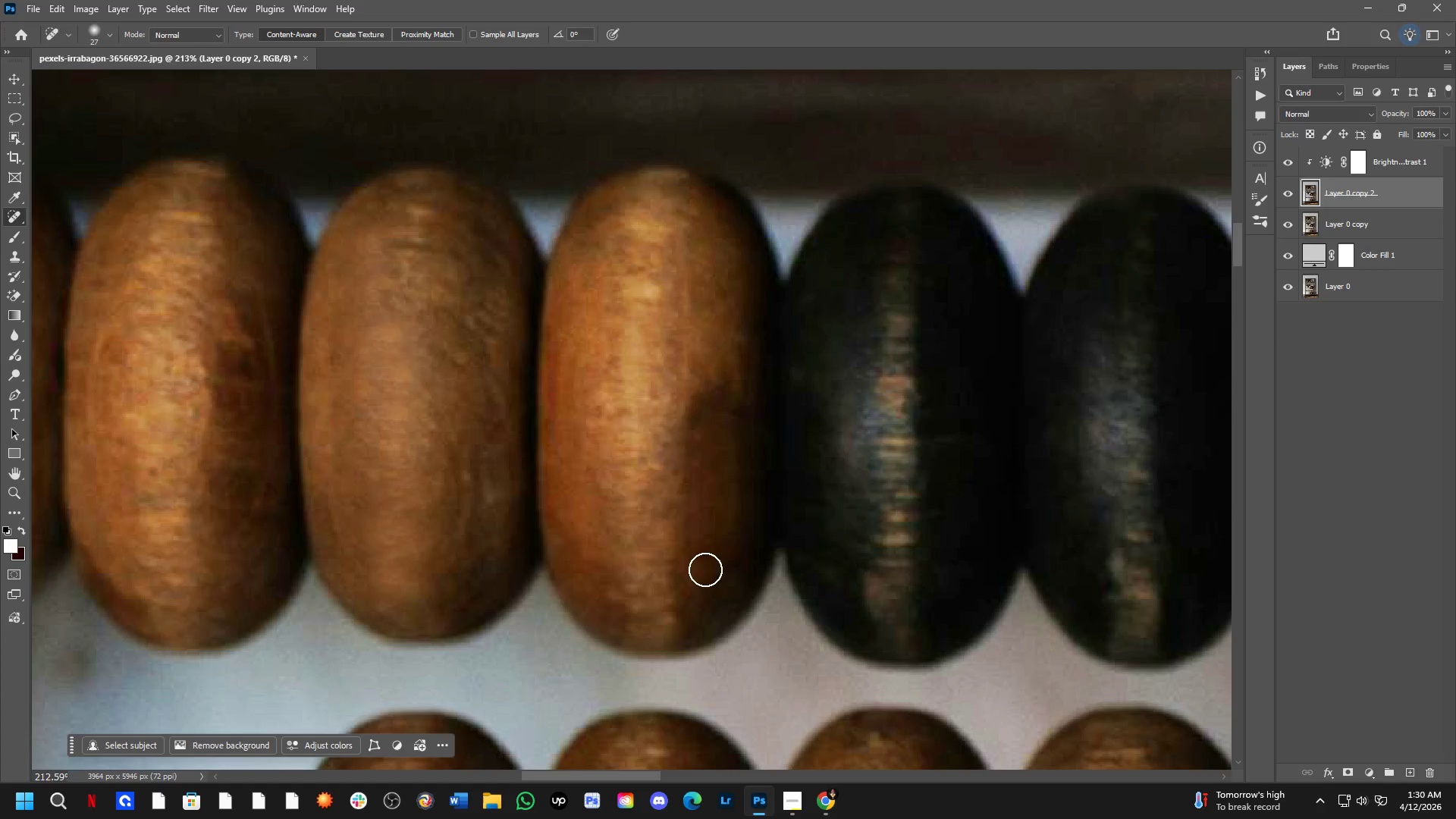 
hold_key(key=Space, duration=0.81)
 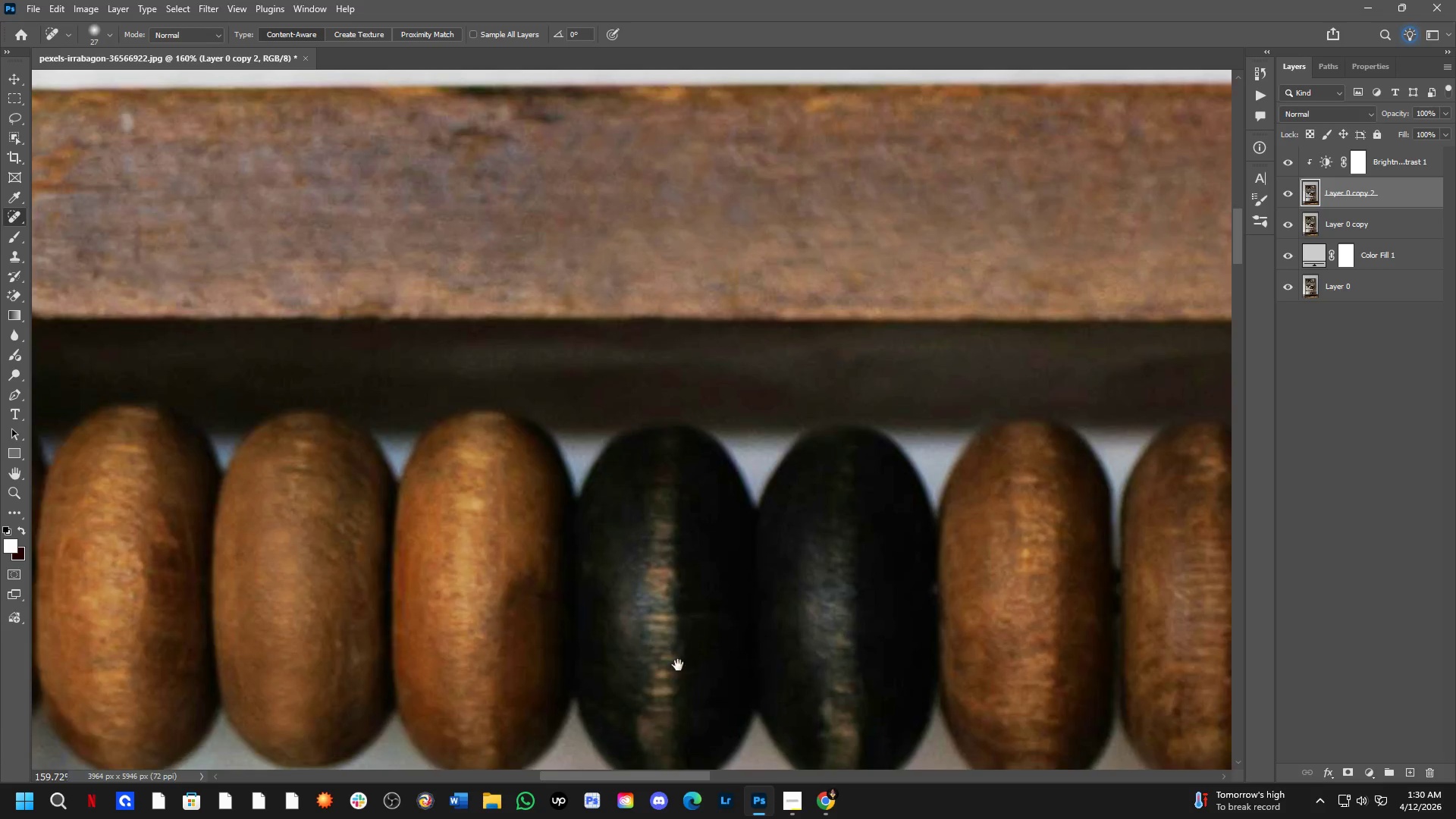 
left_click_drag(start_coordinate=[758, 457], to_coordinate=[583, 608])
 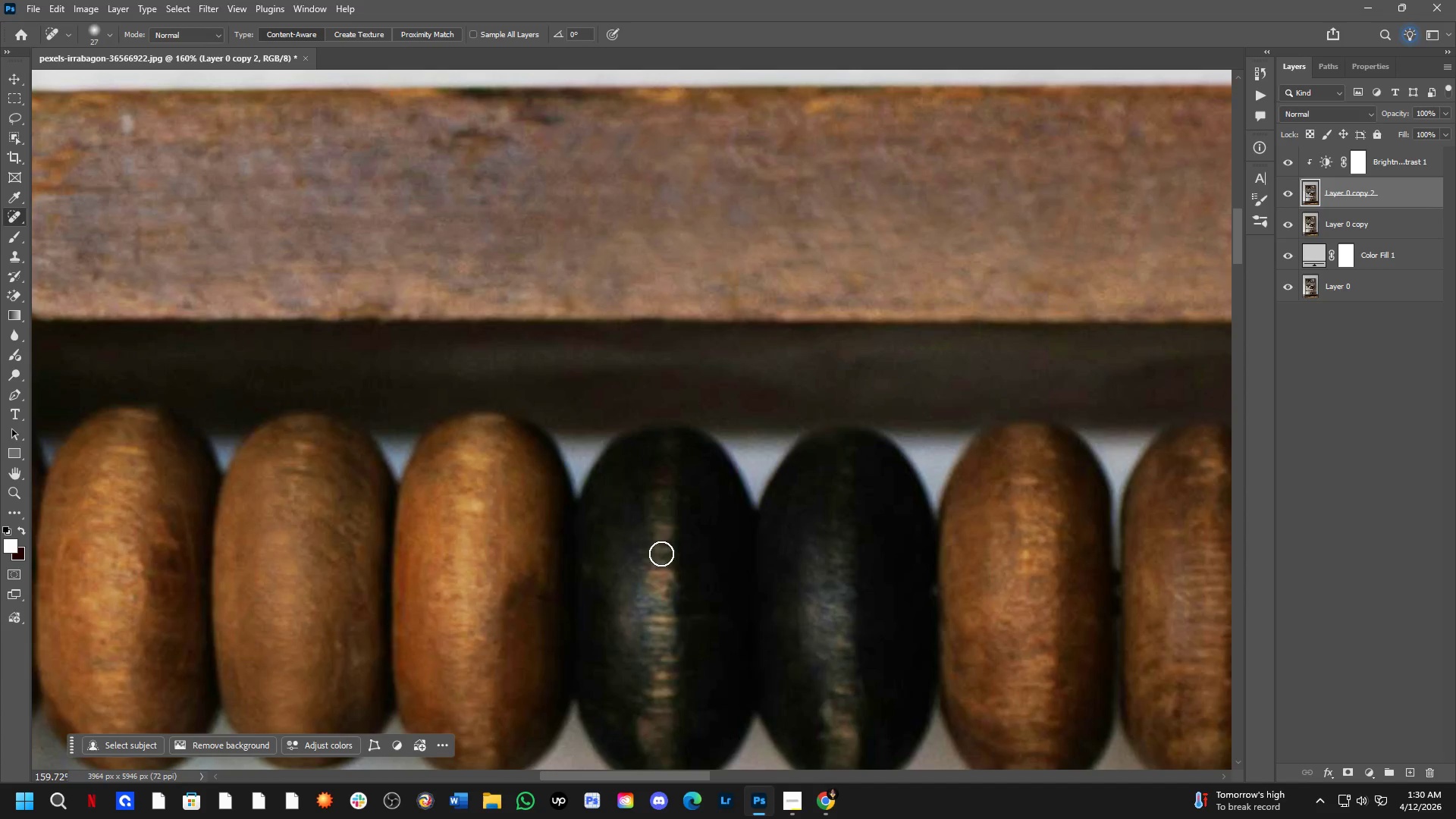 
scroll: coordinate [656, 547], scroll_direction: down, amount: 3.0
 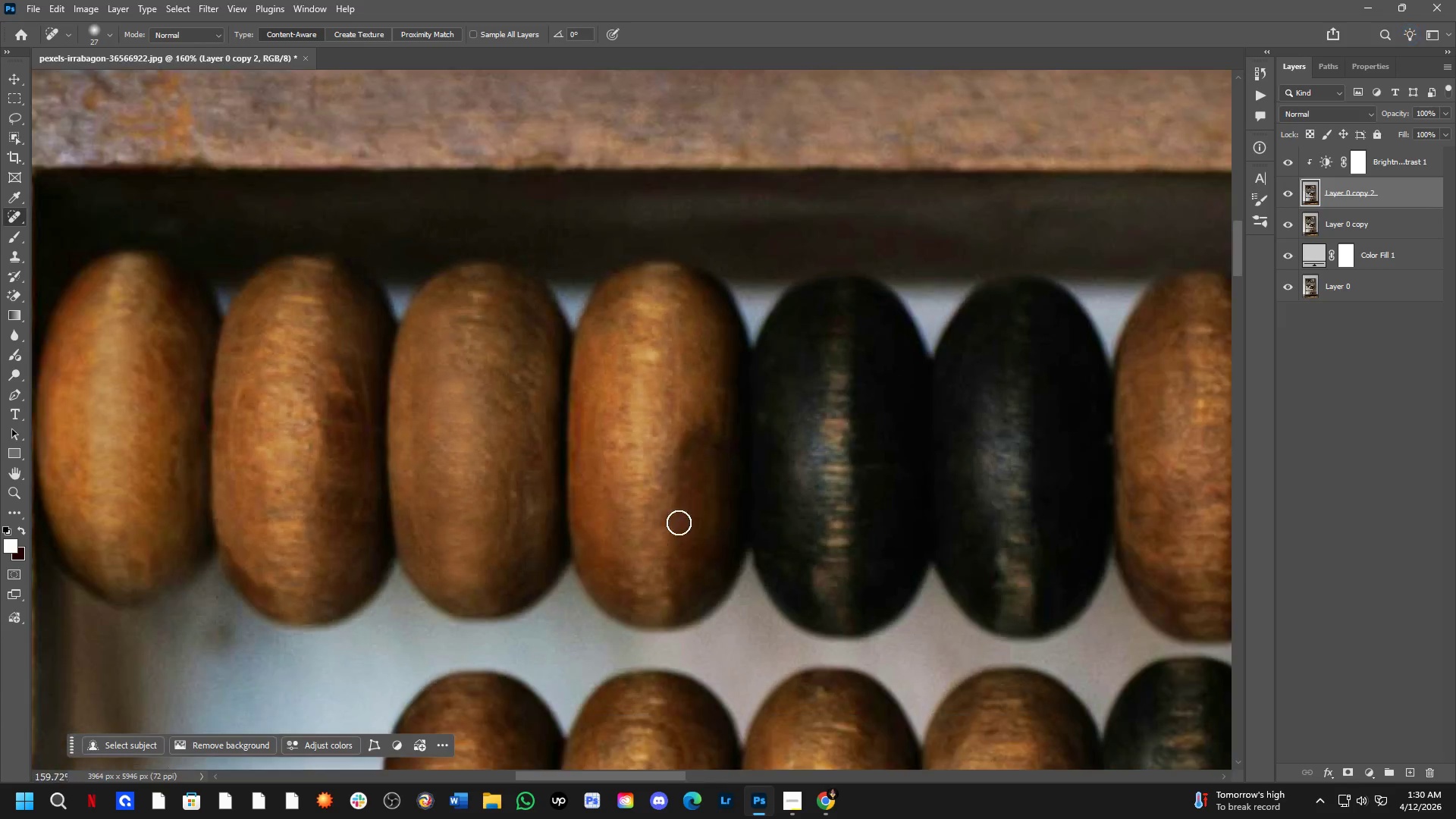 
hold_key(key=Space, duration=0.58)
 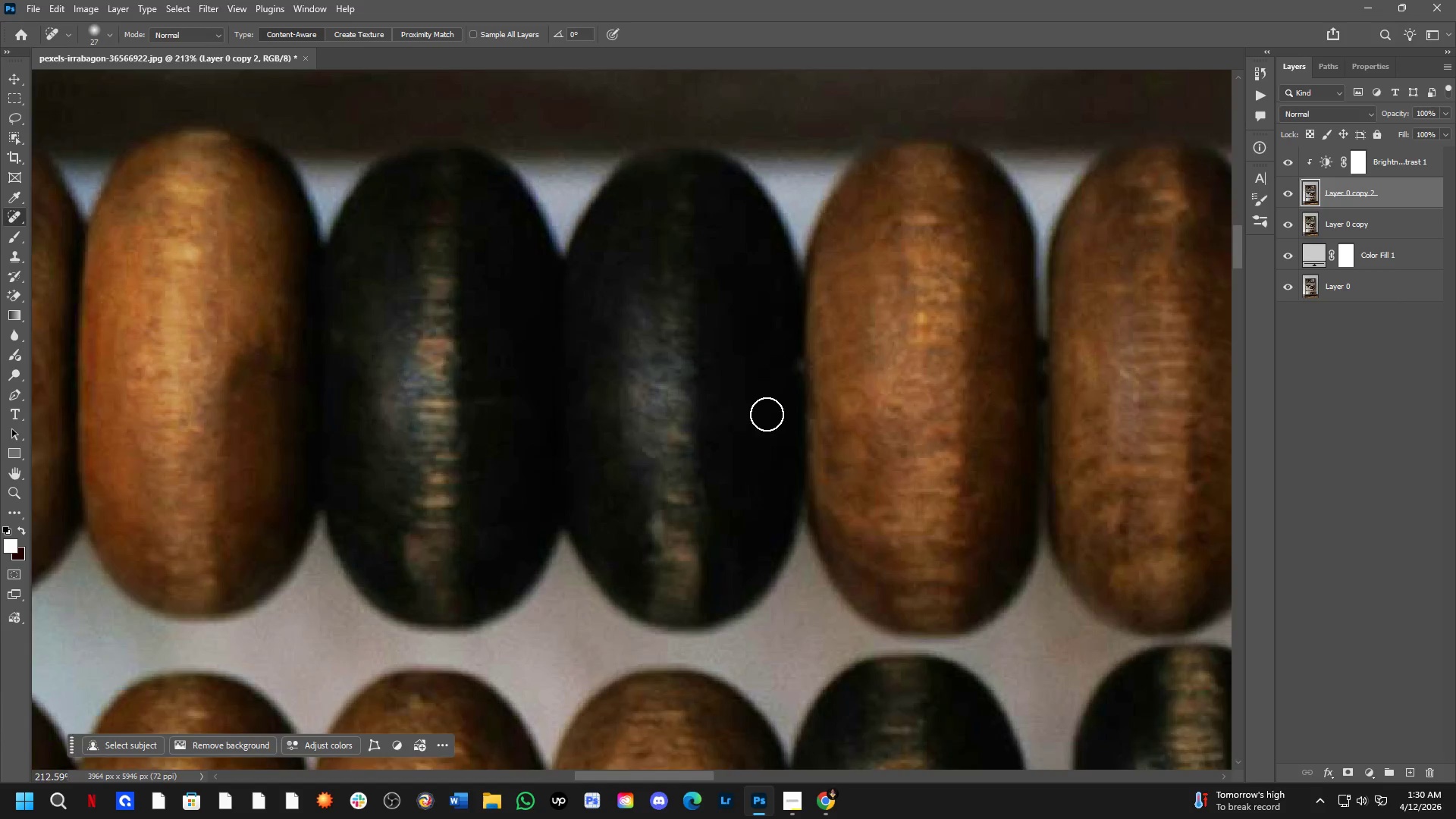 
left_click_drag(start_coordinate=[686, 679], to_coordinate=[543, 467])
 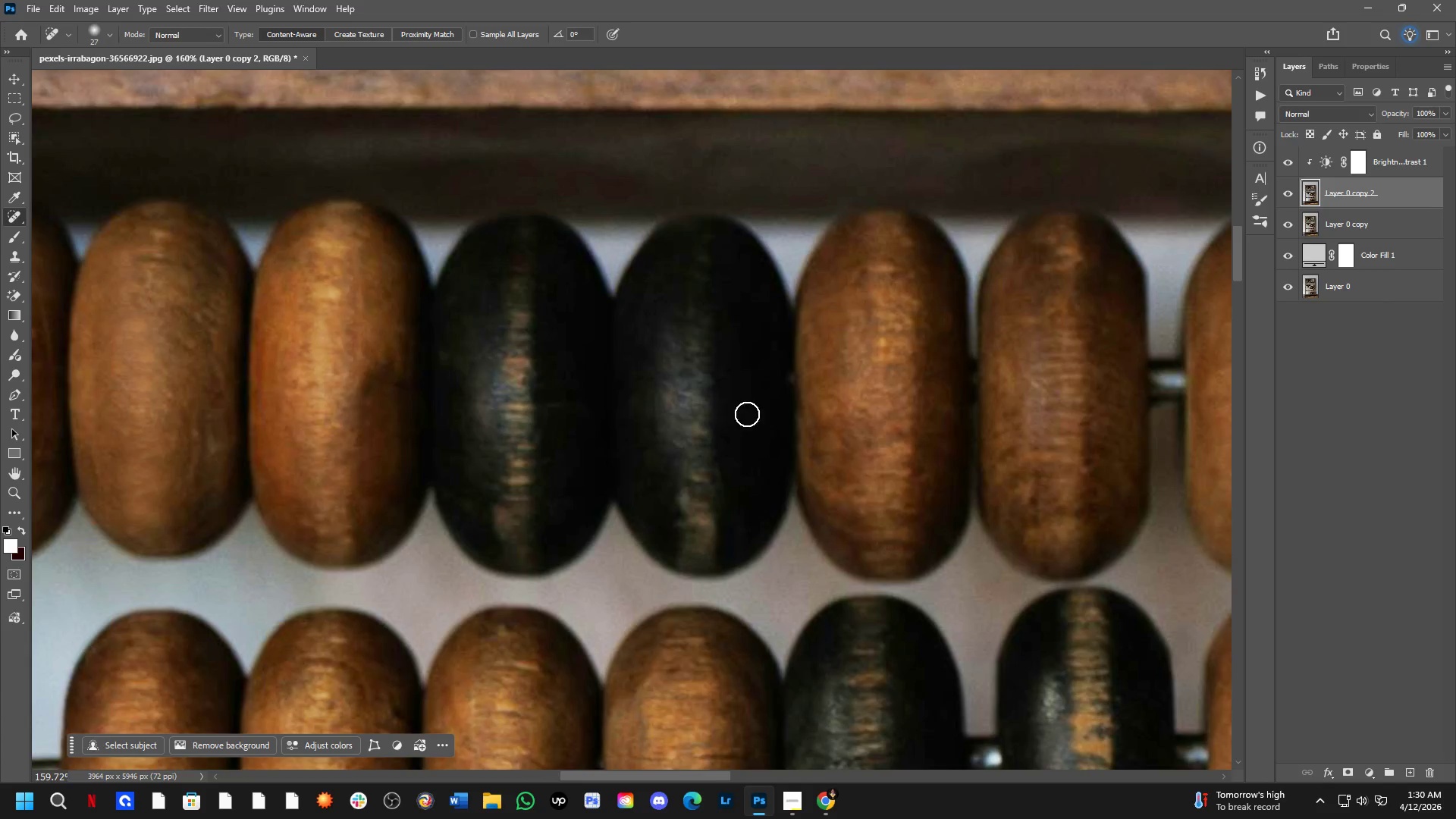 
scroll: coordinate [777, 414], scroll_direction: up, amount: 4.0
 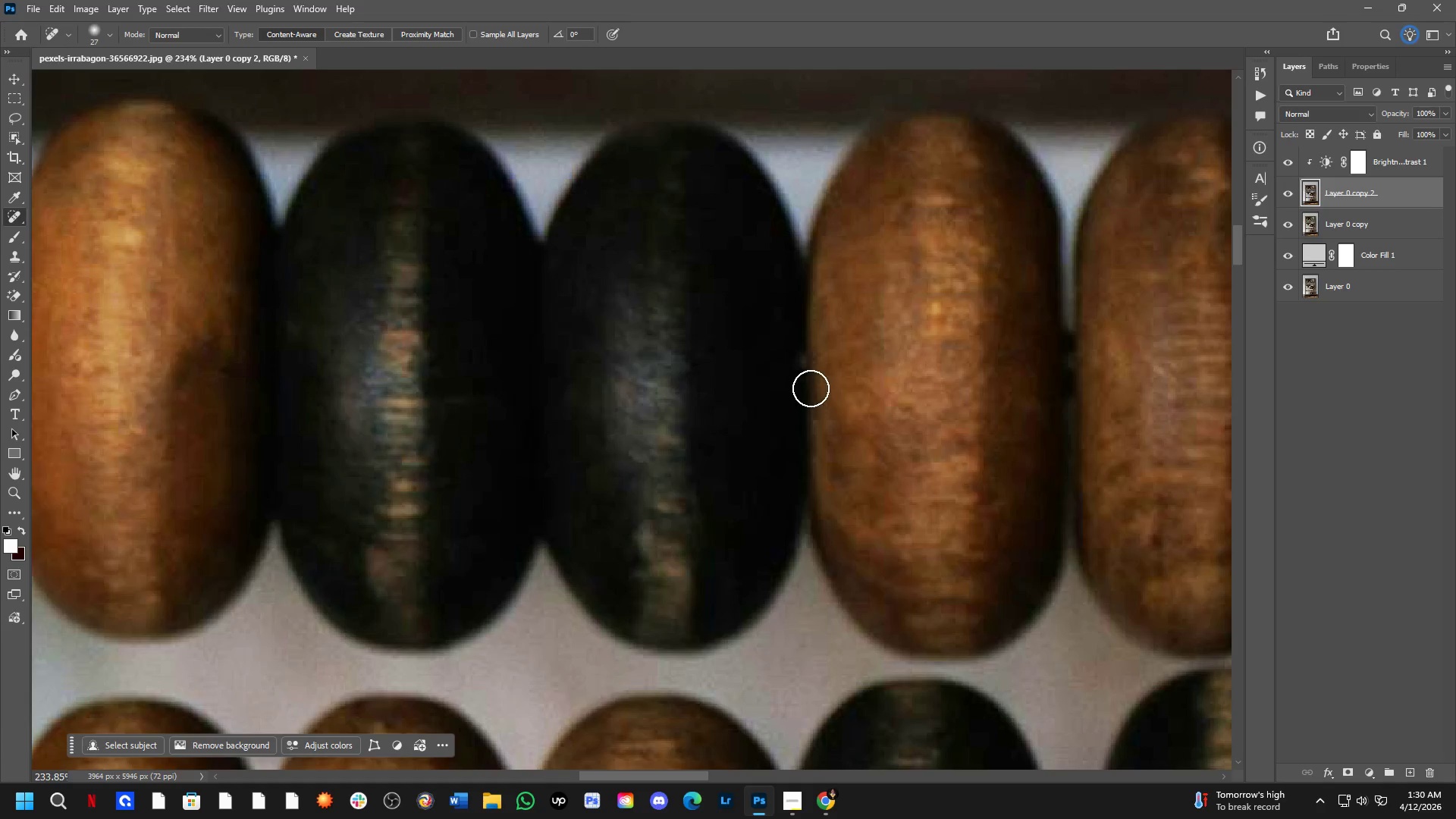 
left_click([803, 356])
 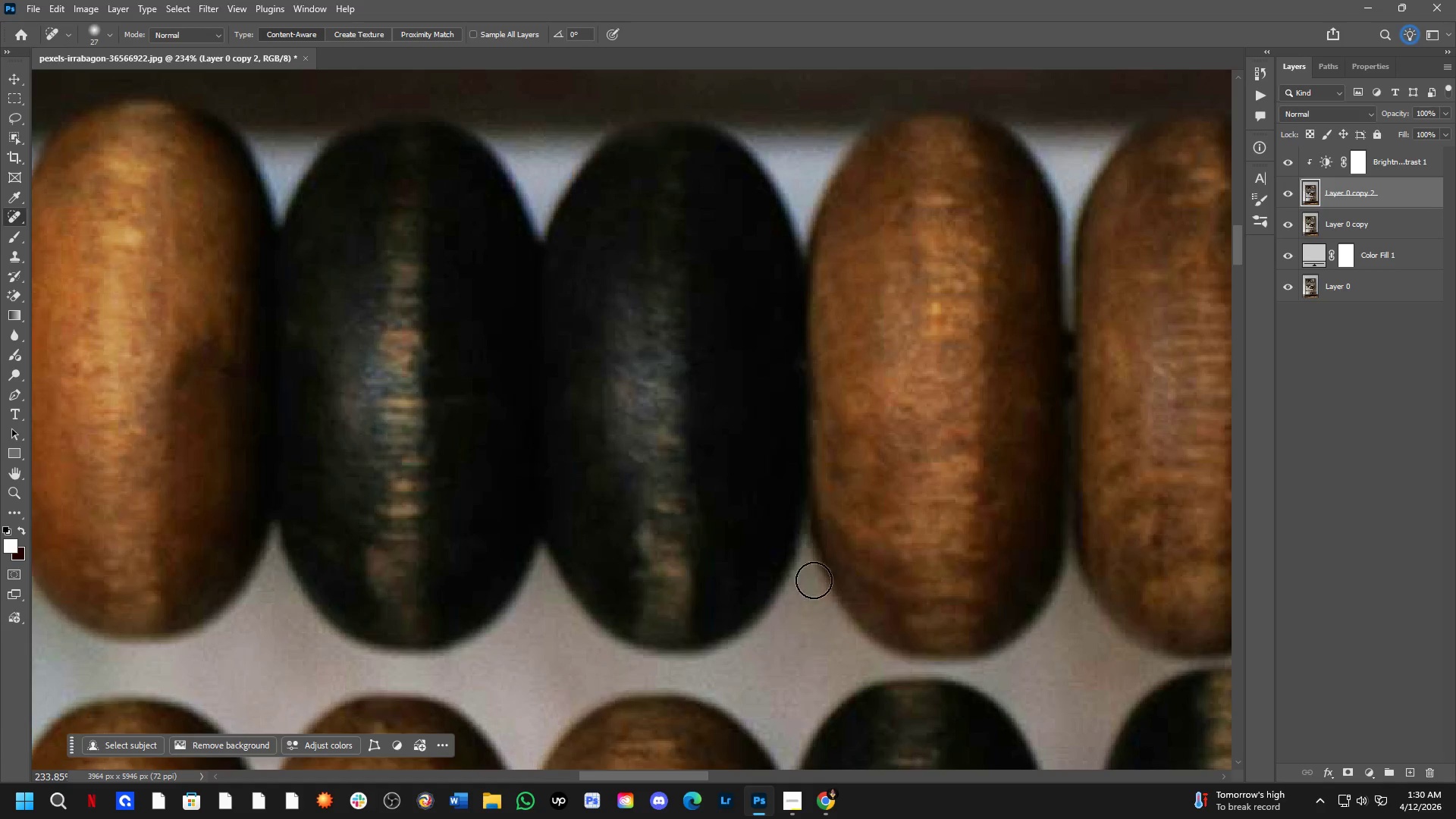 
scroll: coordinate [973, 269], scroll_direction: down, amount: 30.0
 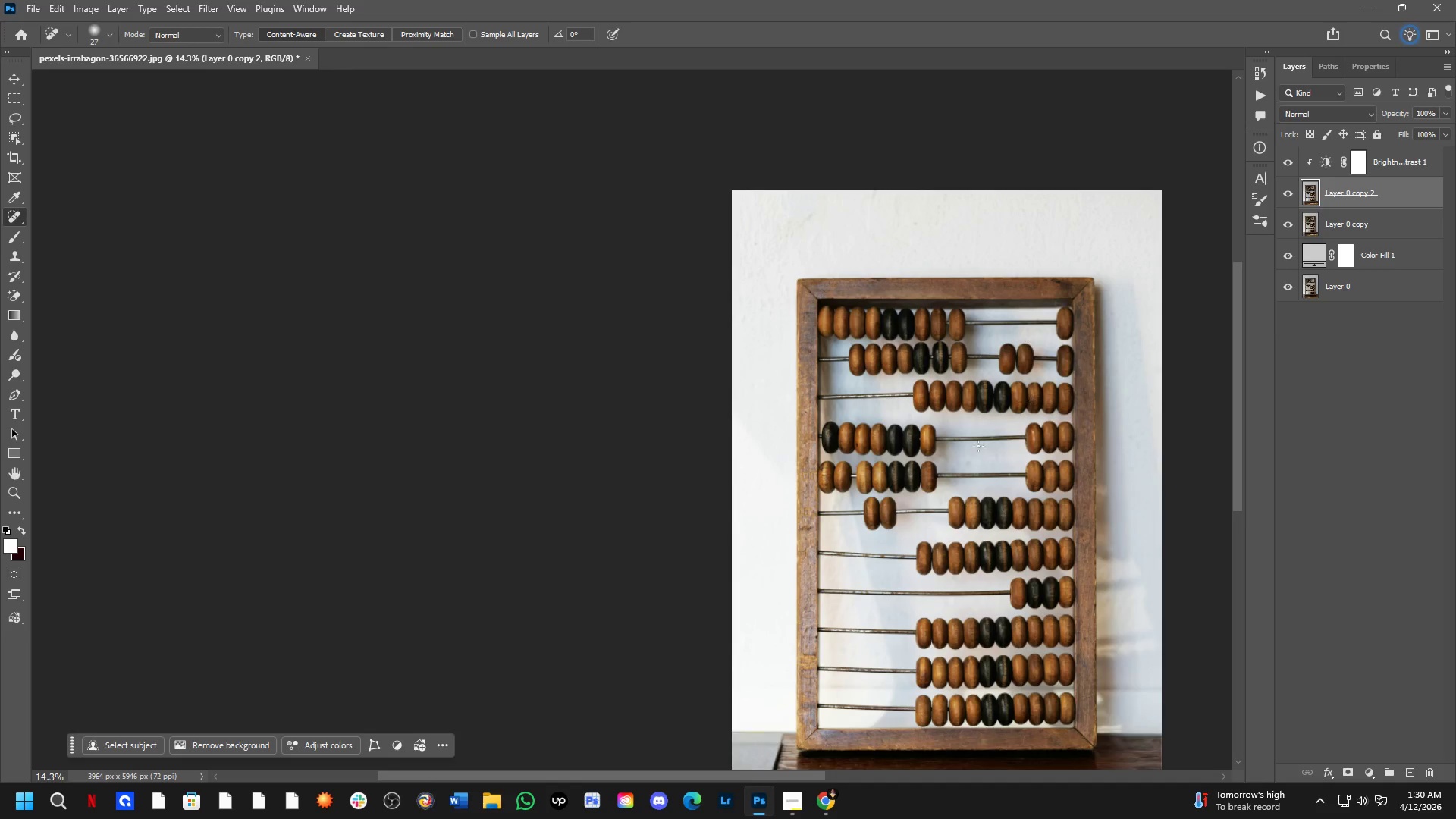 
key(Shift+ShiftLeft)
 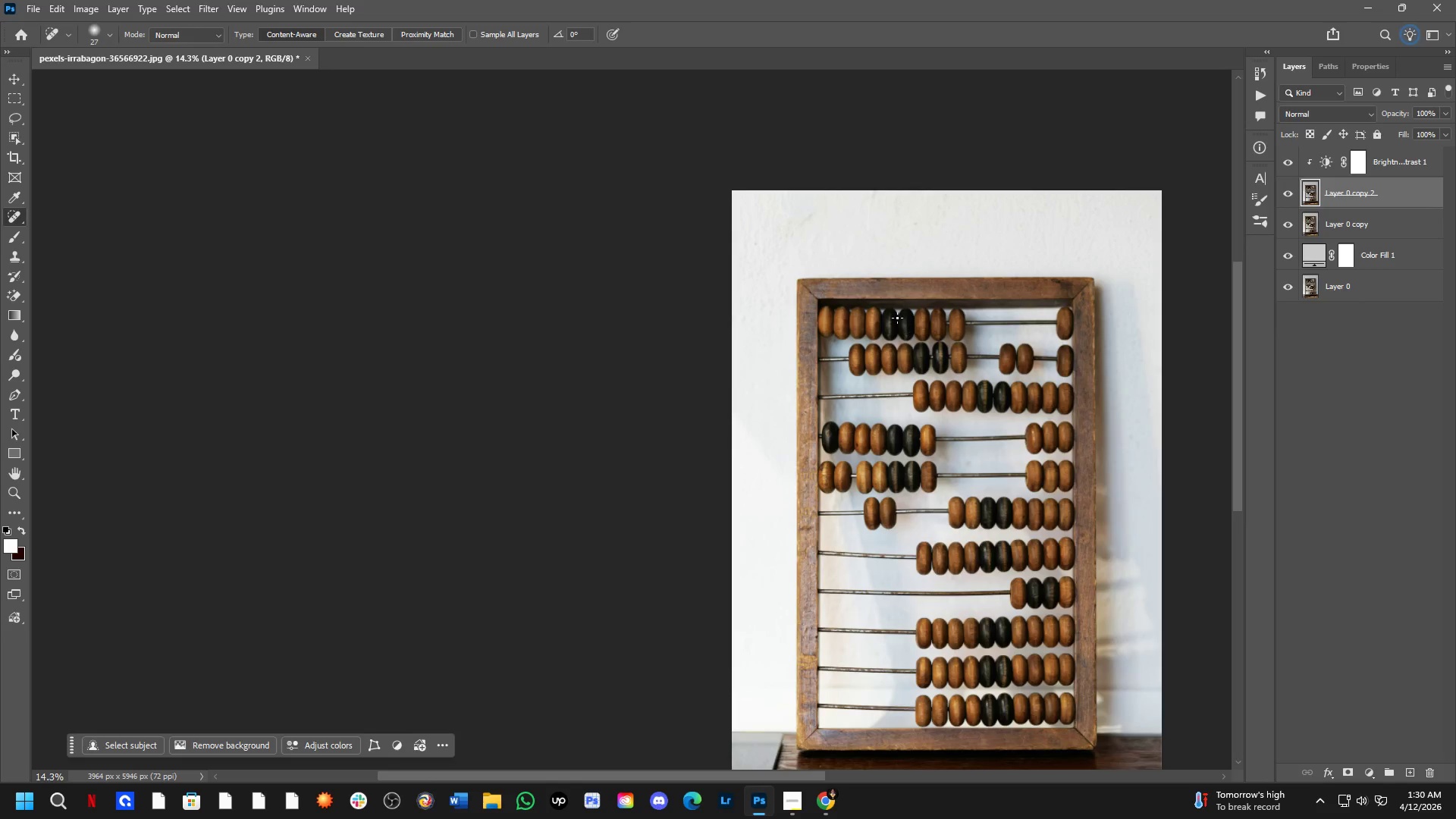 
hold_key(key=Space, duration=0.53)
 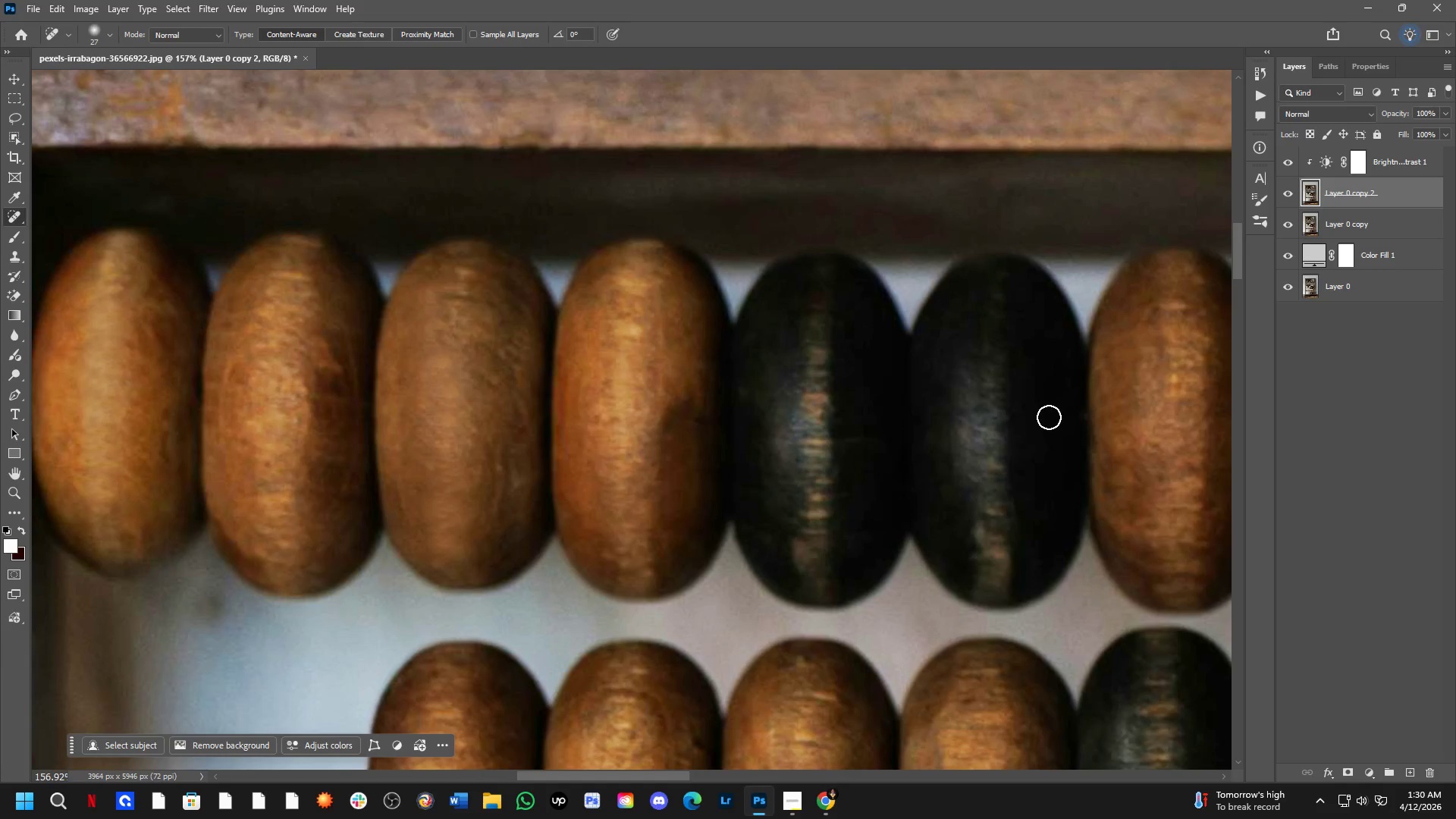 
left_click_drag(start_coordinate=[889, 306], to_coordinate=[868, 397])
 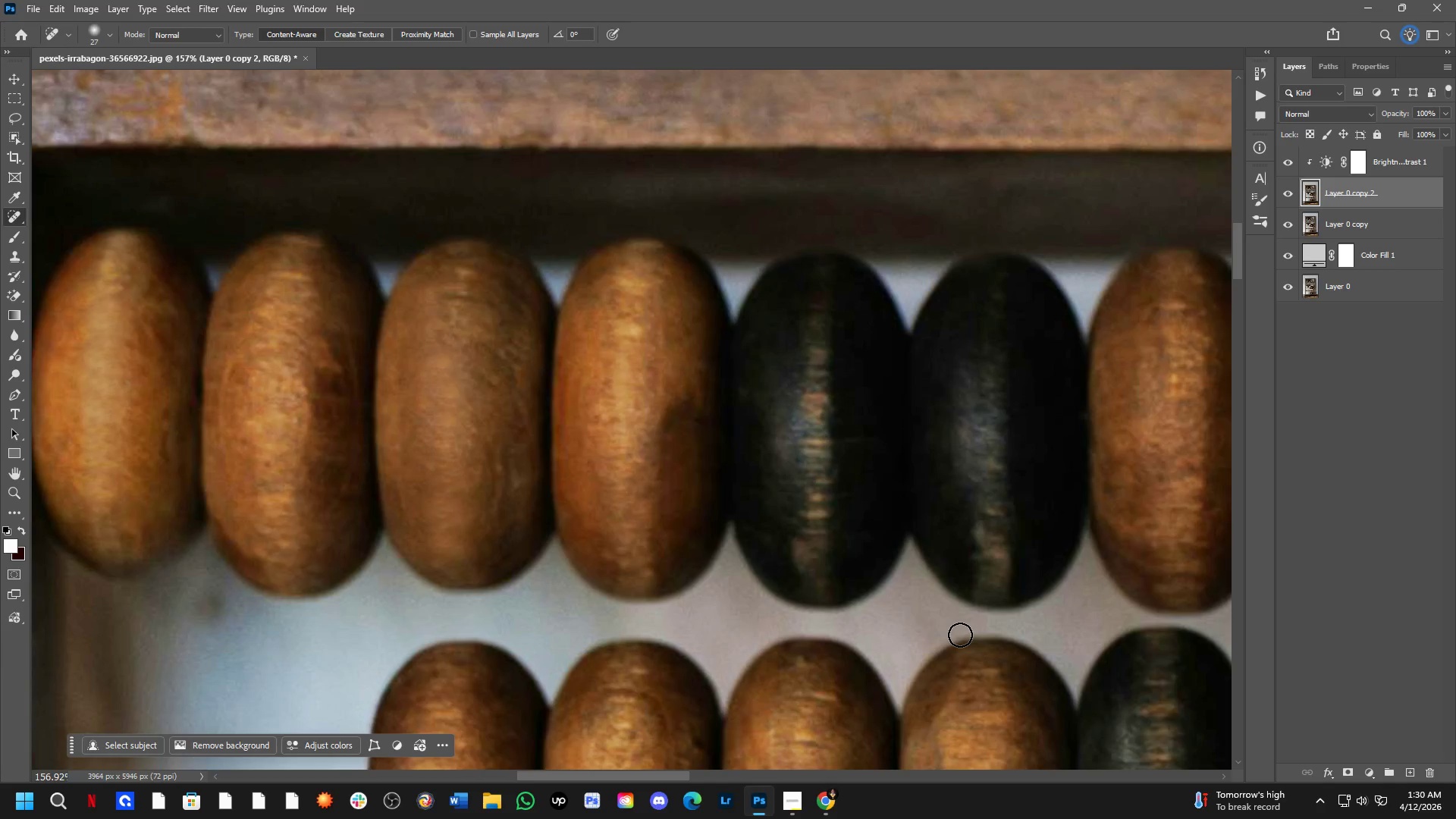 
scroll: coordinate [884, 344], scroll_direction: up, amount: 16.0
 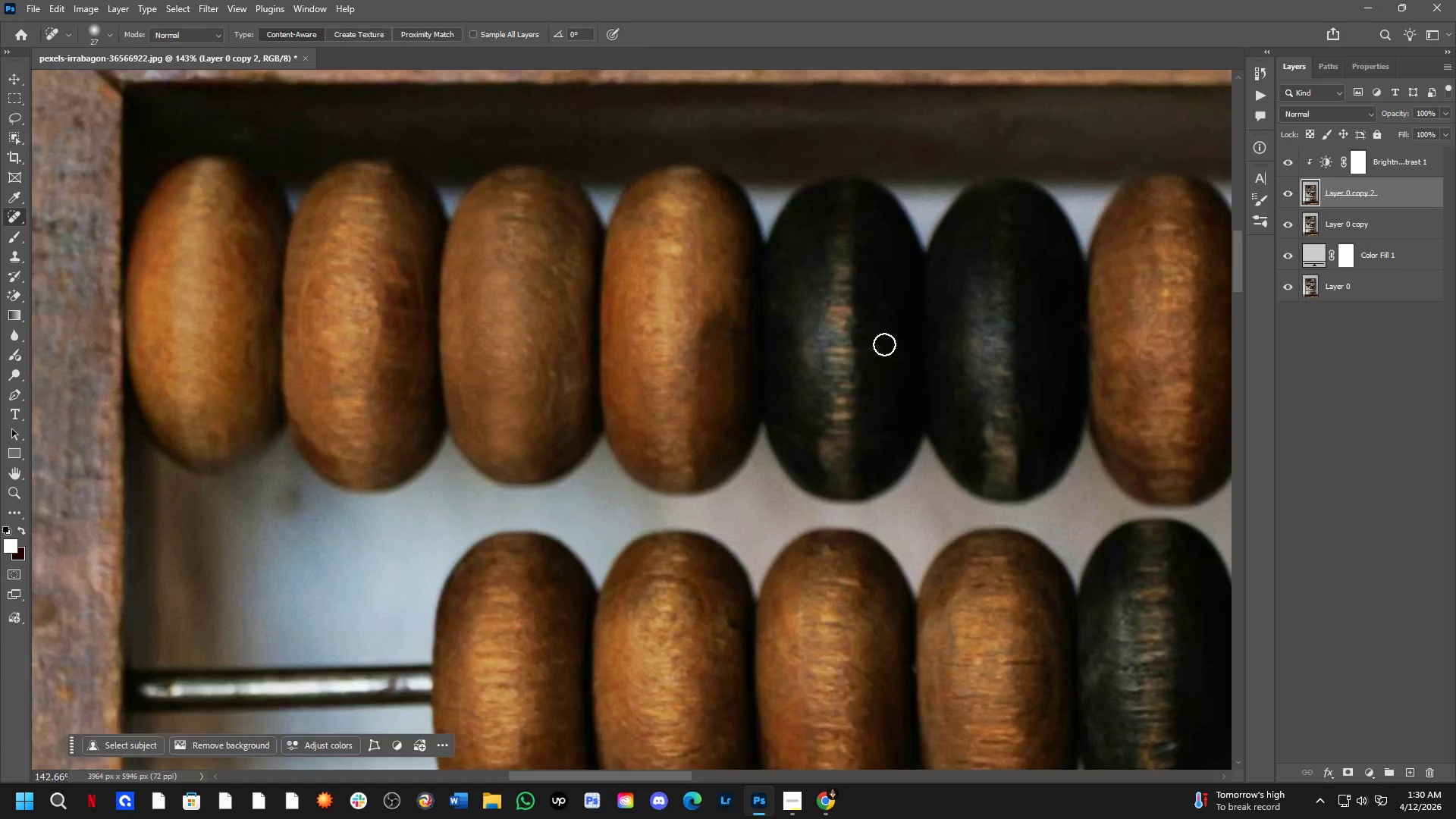 
hold_key(key=Space, duration=0.69)
 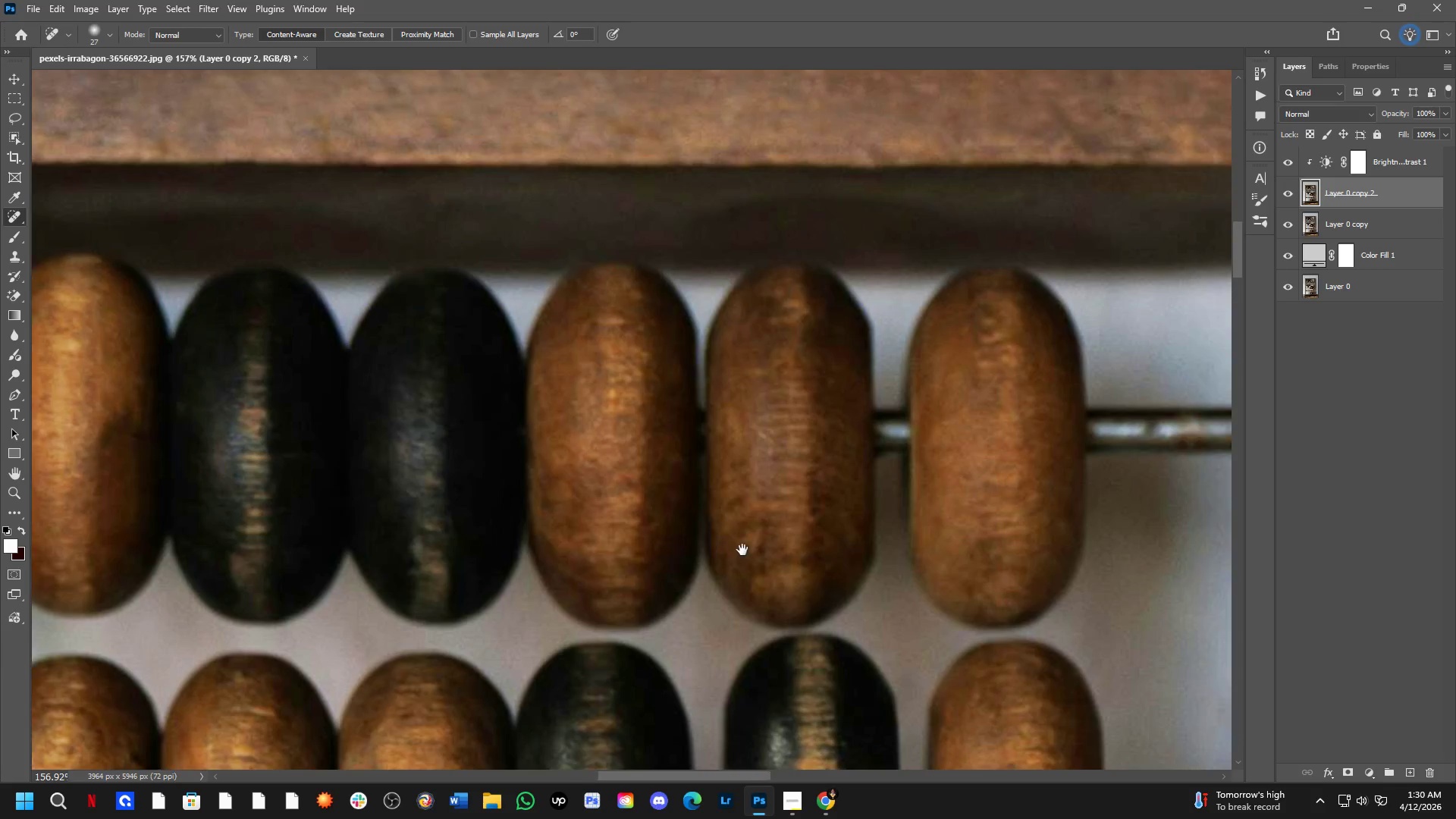 
left_click_drag(start_coordinate=[1101, 577], to_coordinate=[774, 575])
 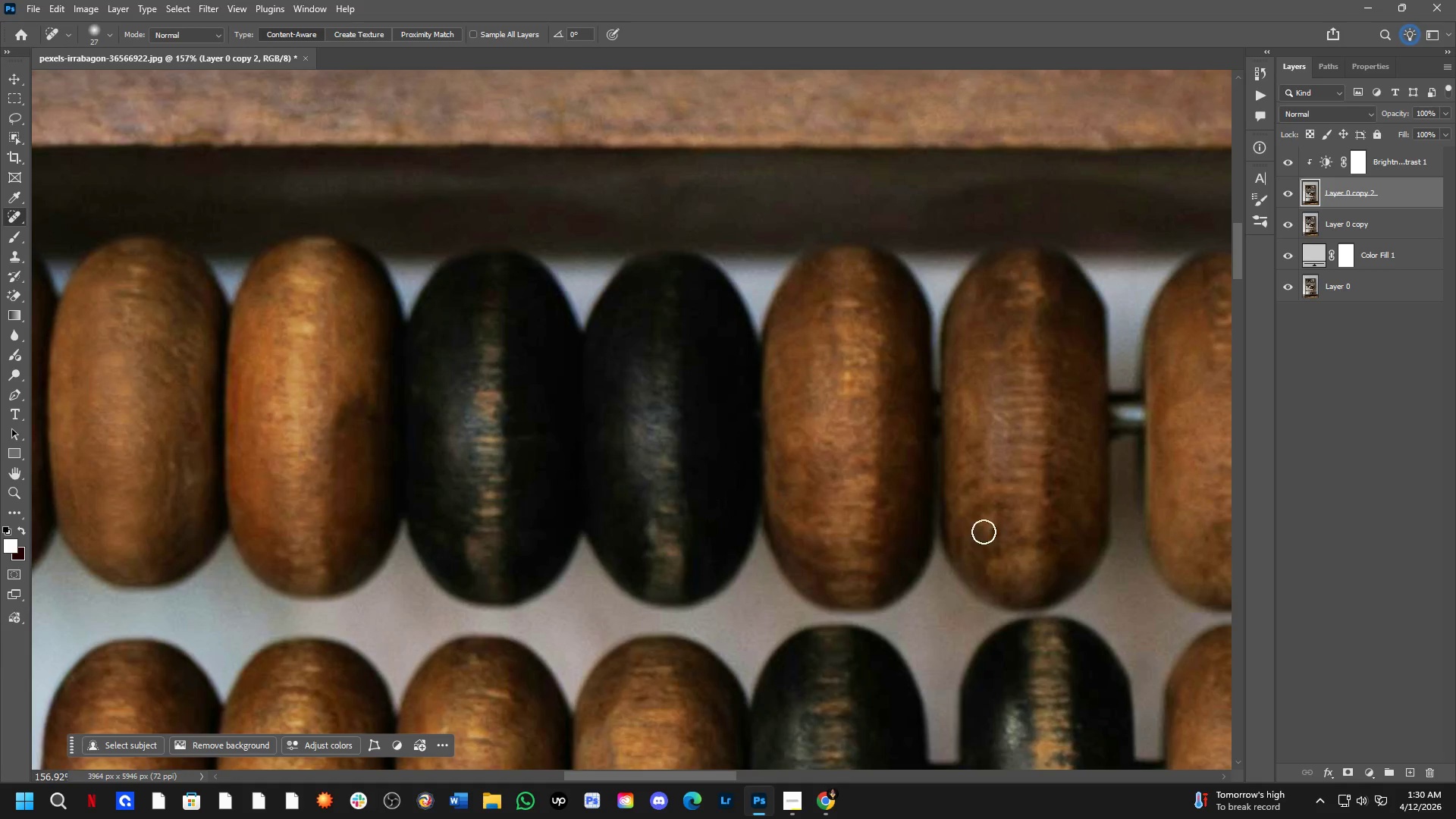 
hold_key(key=Space, duration=0.61)
 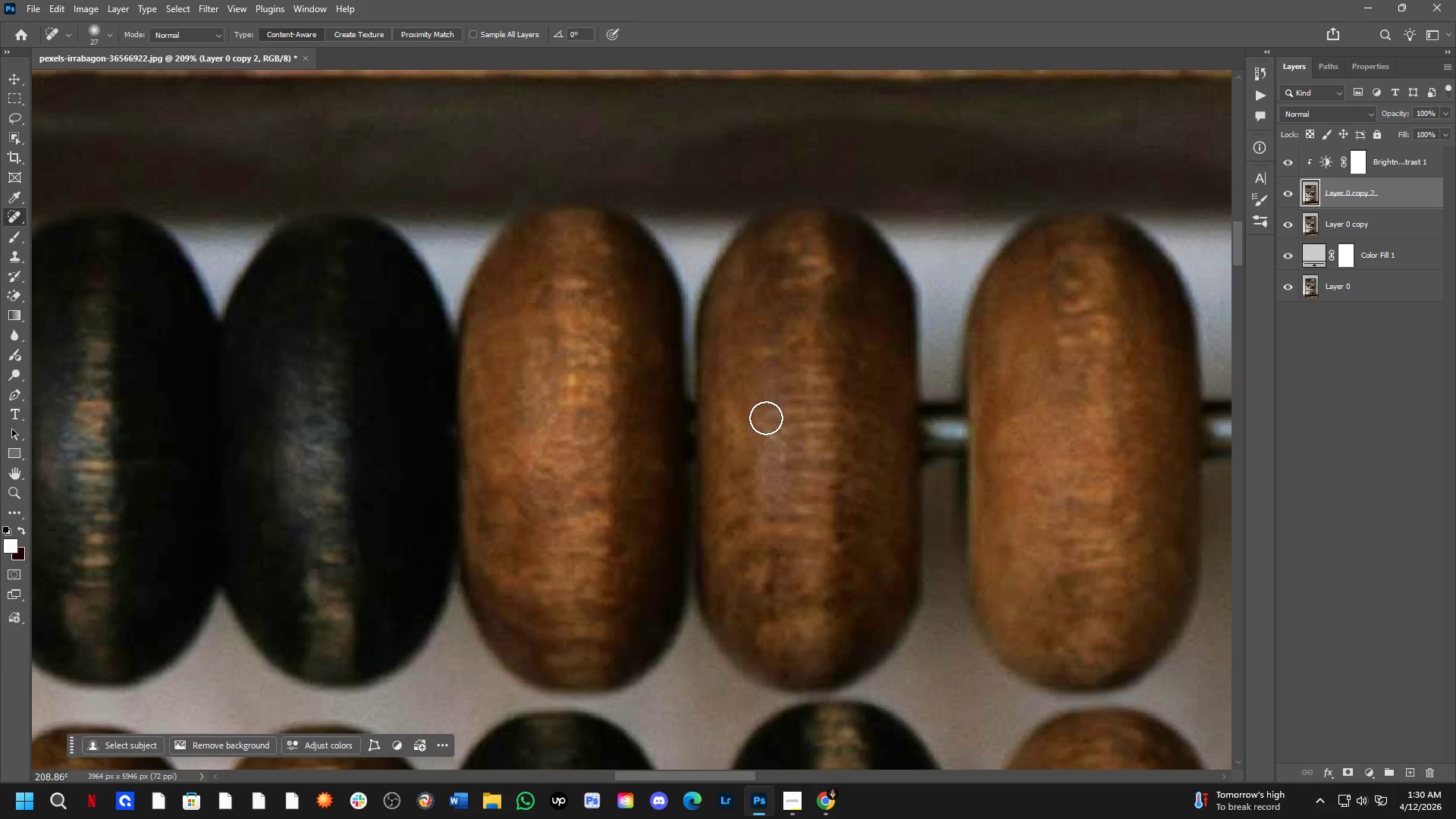 
left_click_drag(start_coordinate=[977, 532], to_coordinate=[742, 550])
 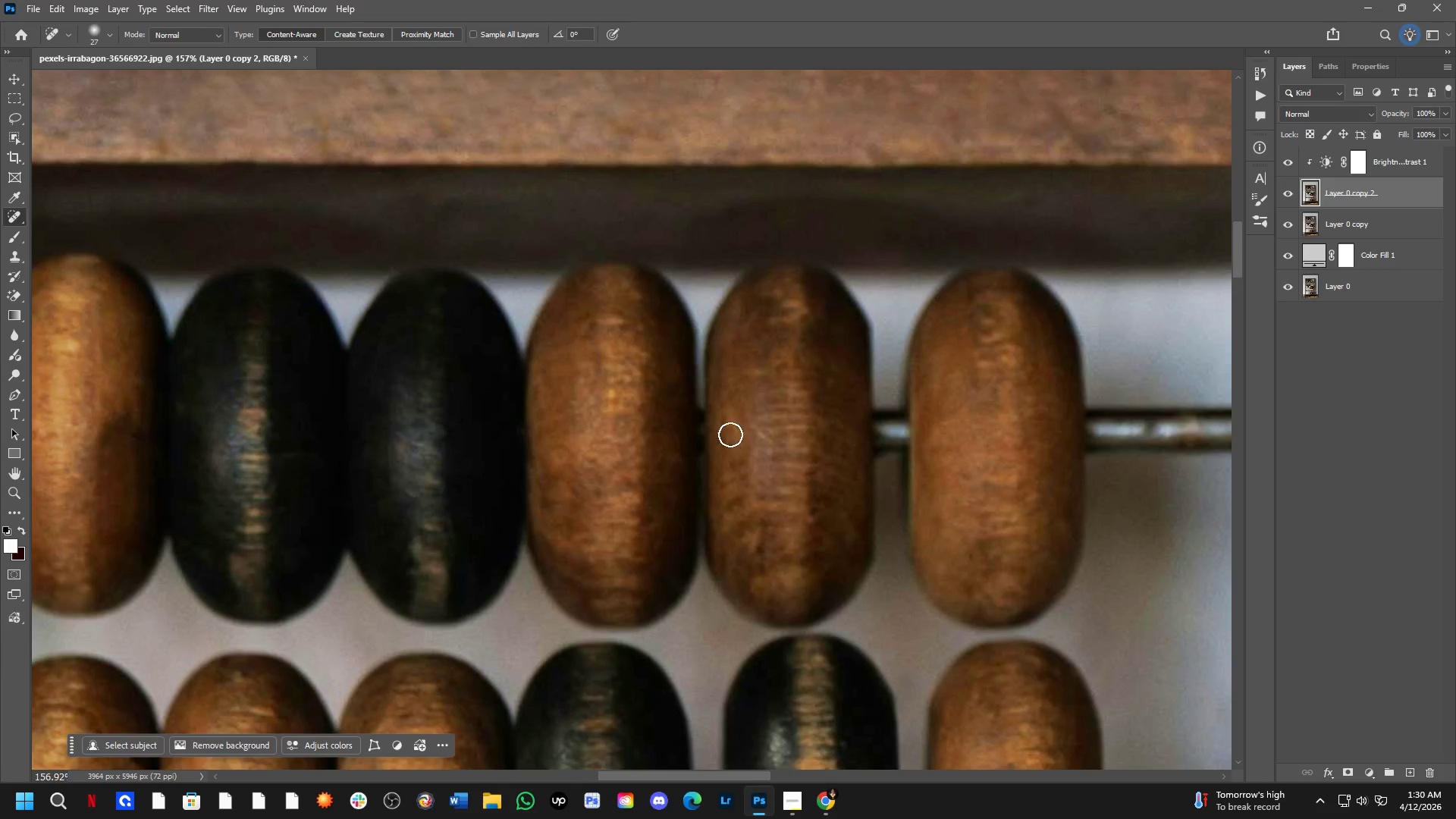 
scroll: coordinate [730, 434], scroll_direction: up, amount: 3.0
 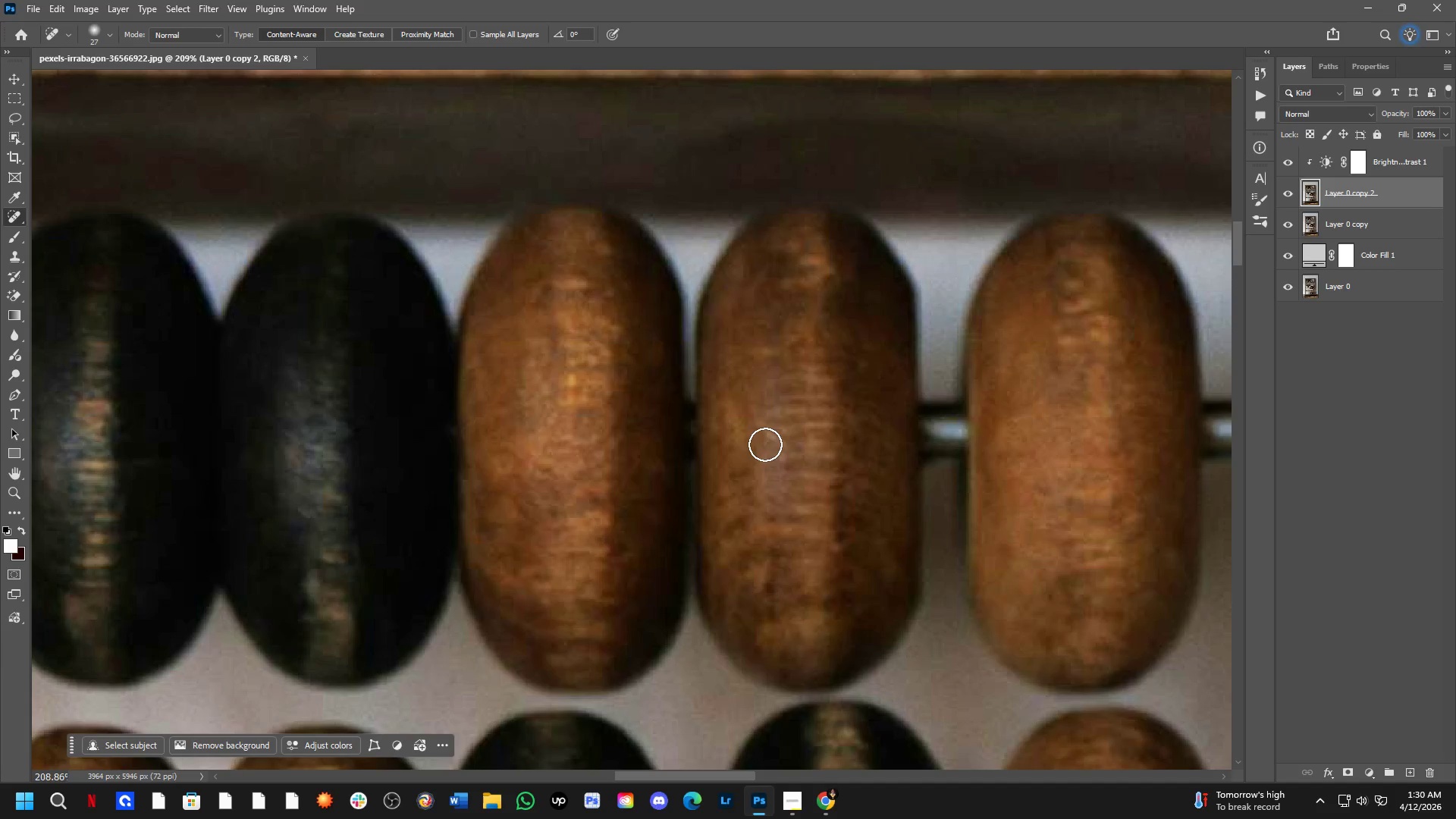 
left_click_drag(start_coordinate=[765, 444], to_coordinate=[758, 435])
 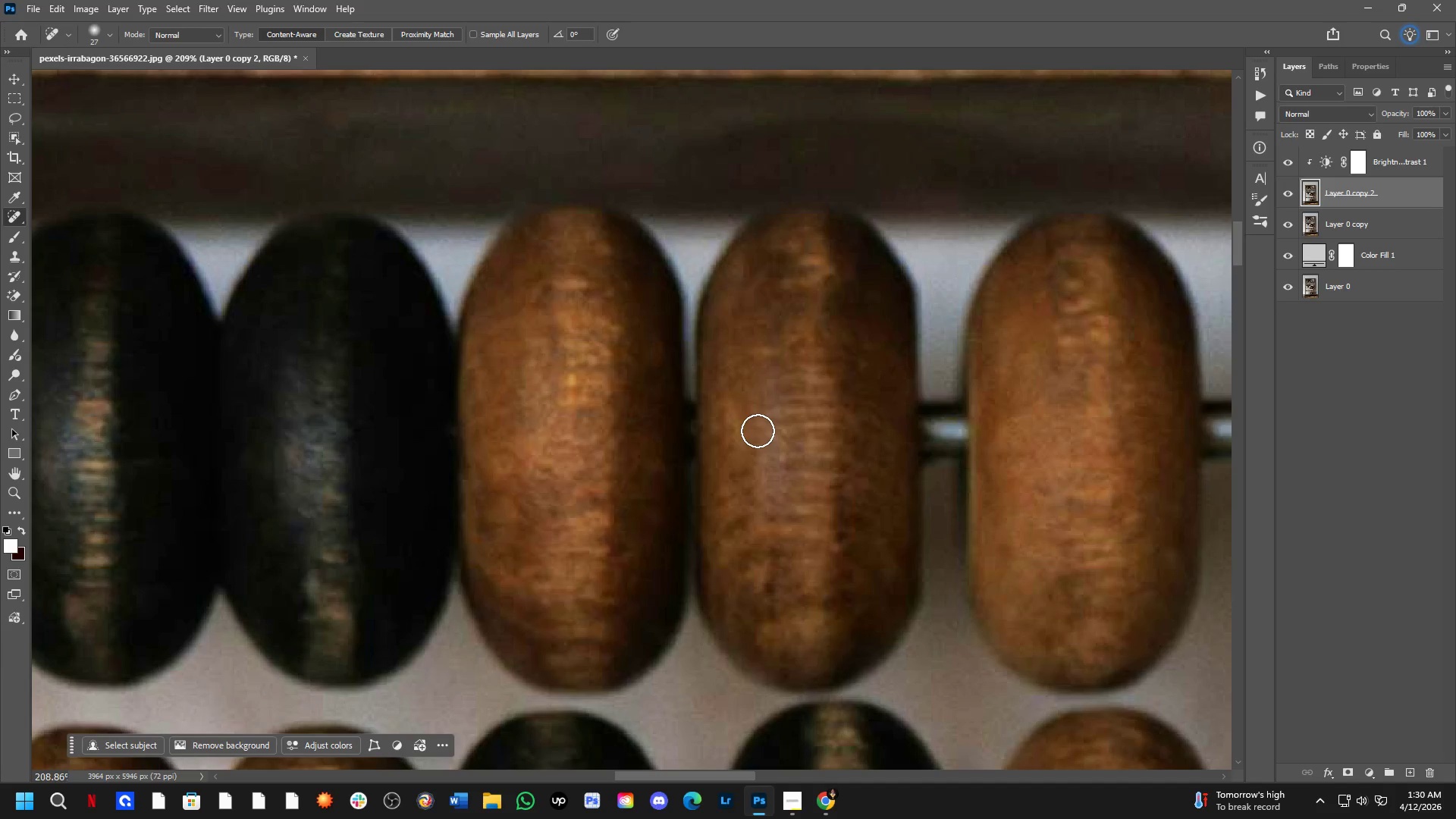 
left_click_drag(start_coordinate=[758, 431], to_coordinate=[763, 431])
 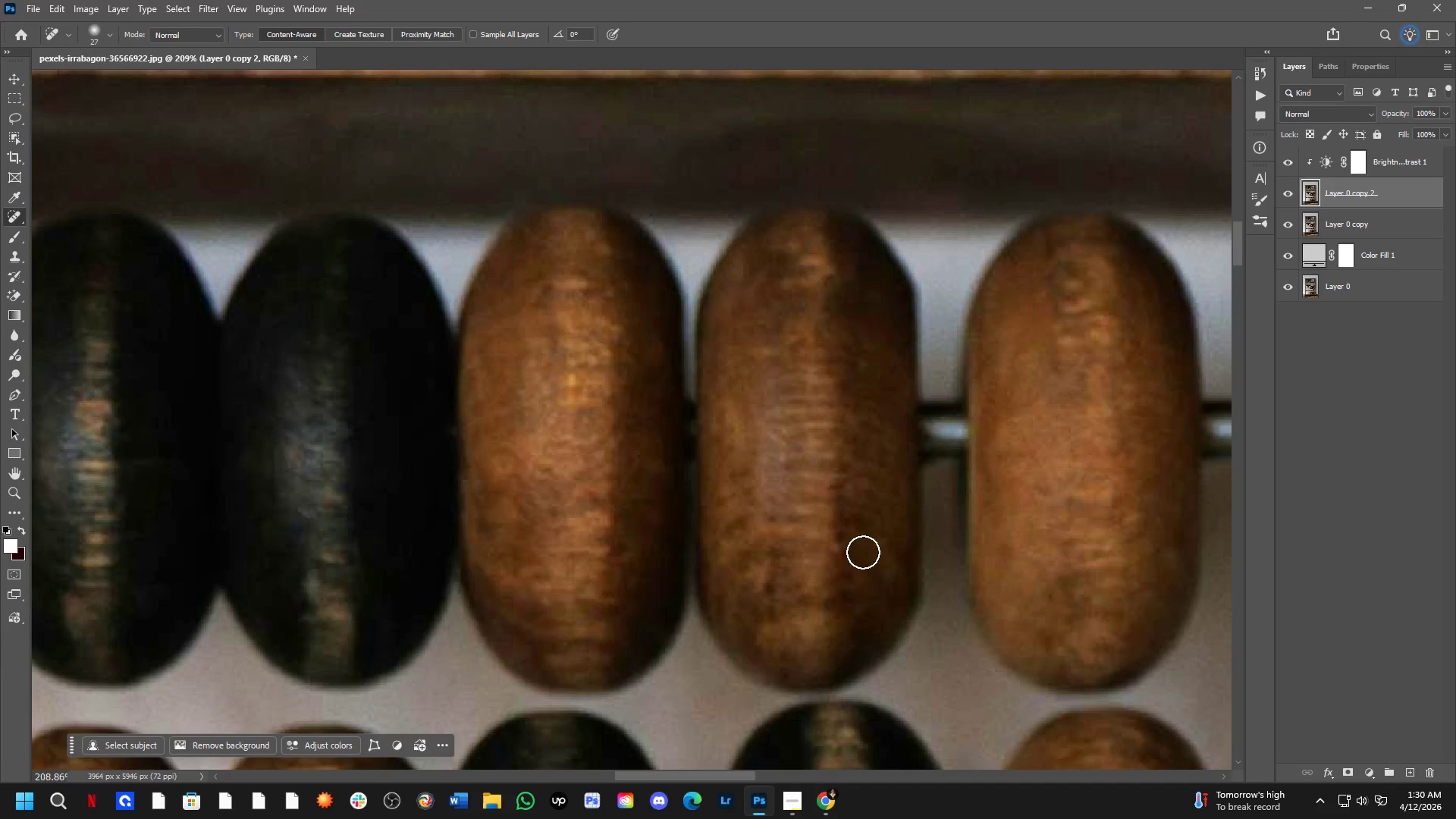 
key(Shift+ShiftLeft)
 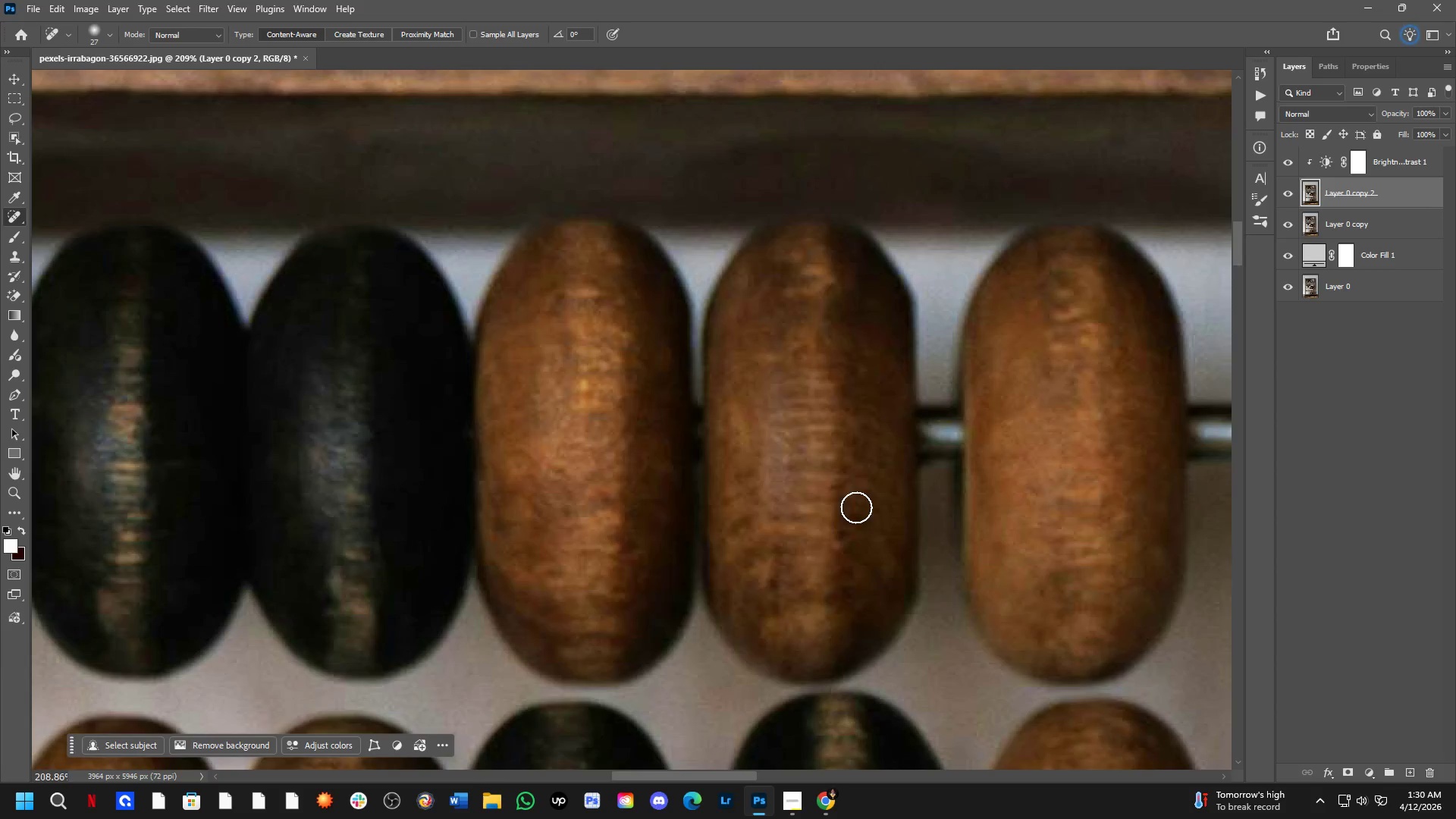 
scroll: coordinate [856, 507], scroll_direction: down, amount: 1.0
 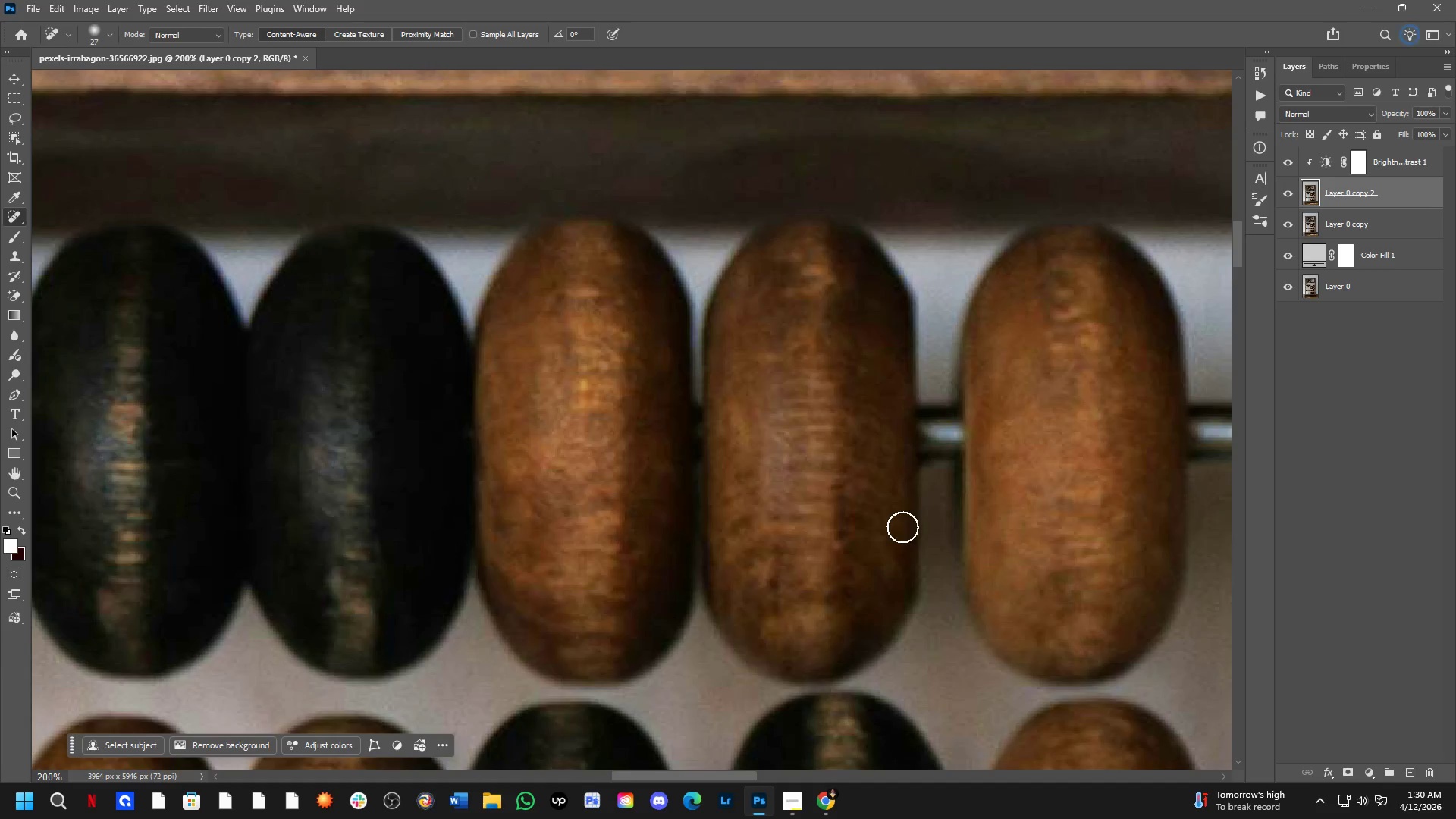 
hold_key(key=Space, duration=0.86)
 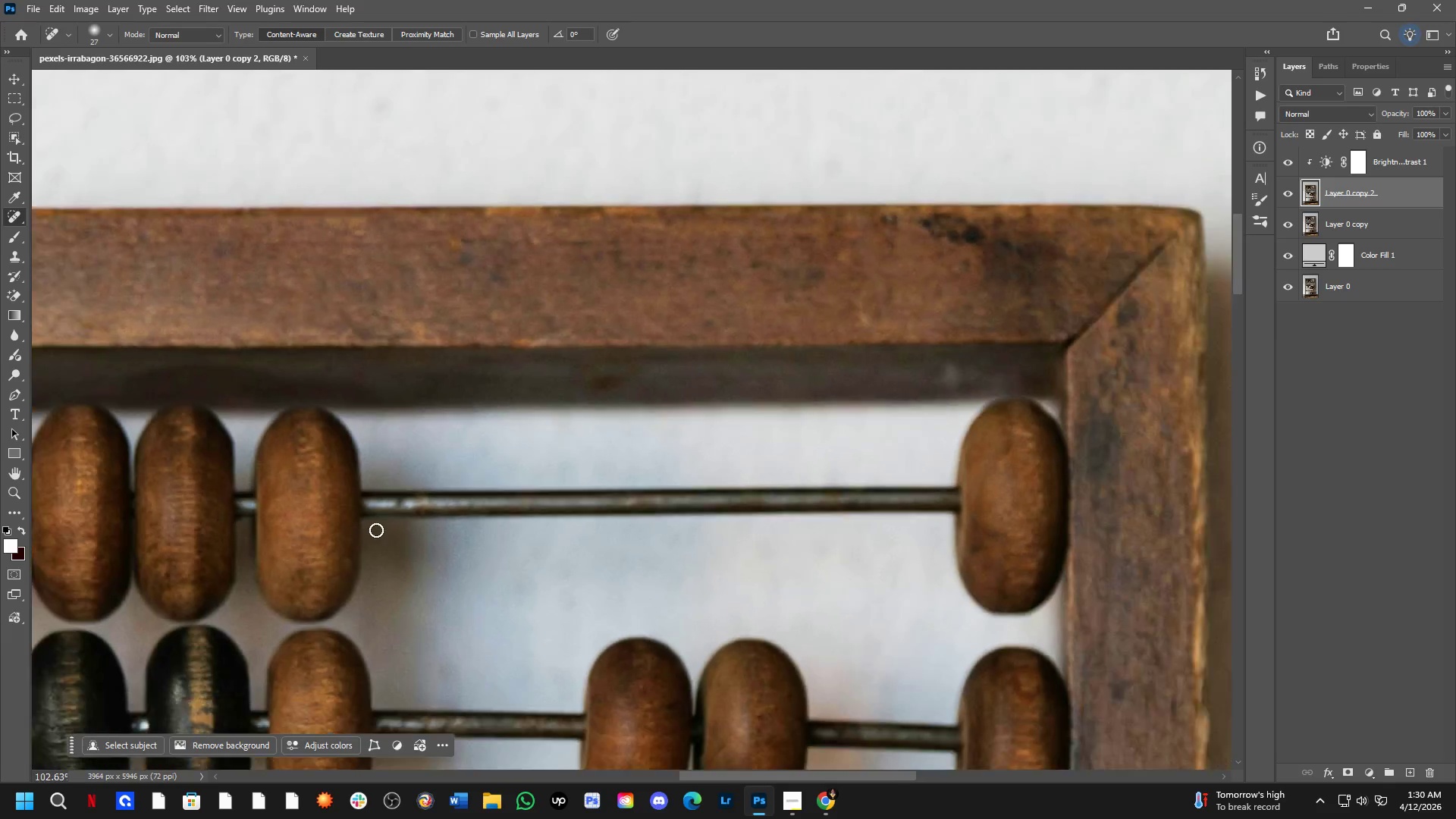 
left_click_drag(start_coordinate=[1009, 532], to_coordinate=[302, 554])
 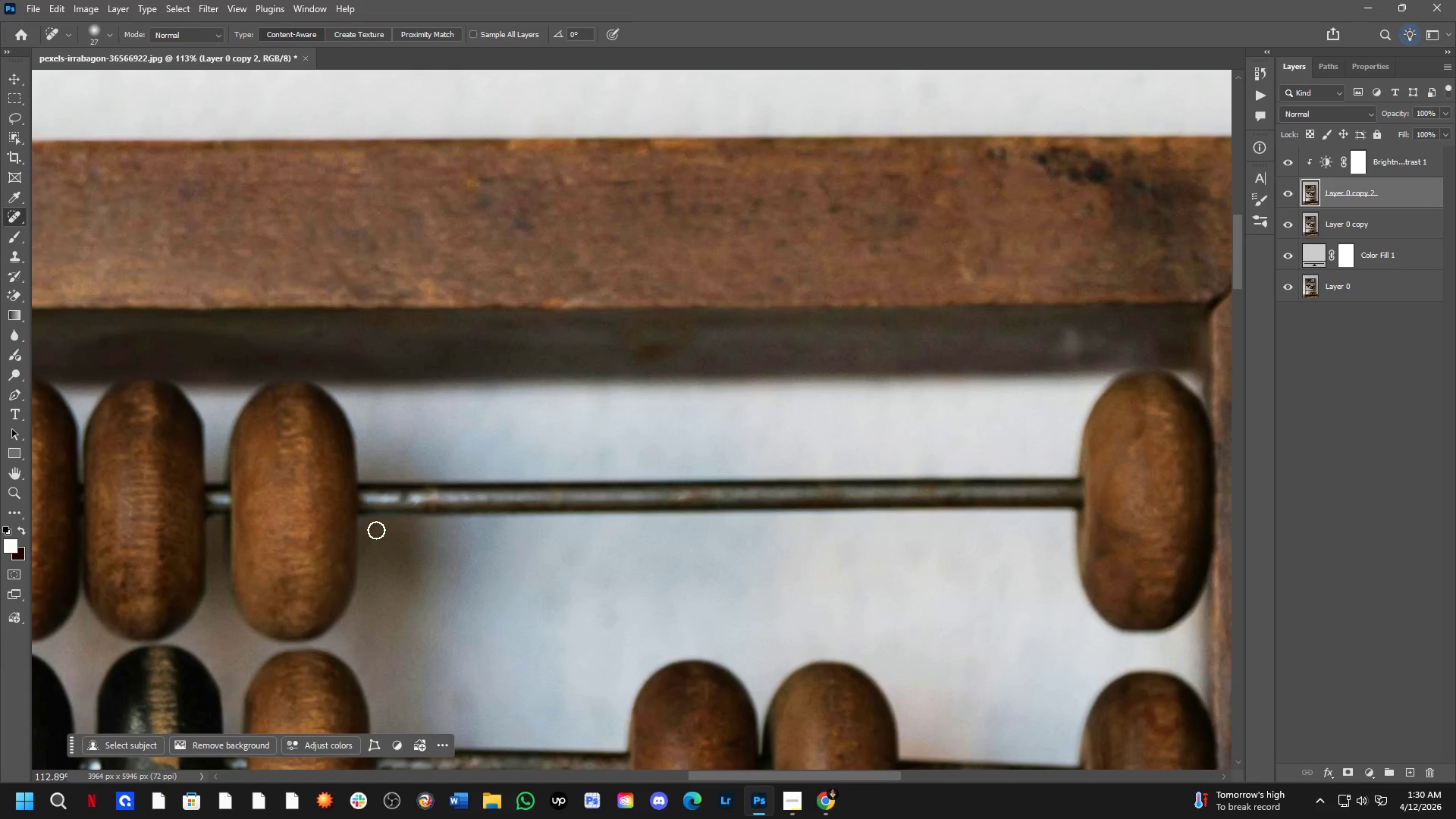 
scroll: coordinate [907, 531], scroll_direction: down, amount: 6.0
 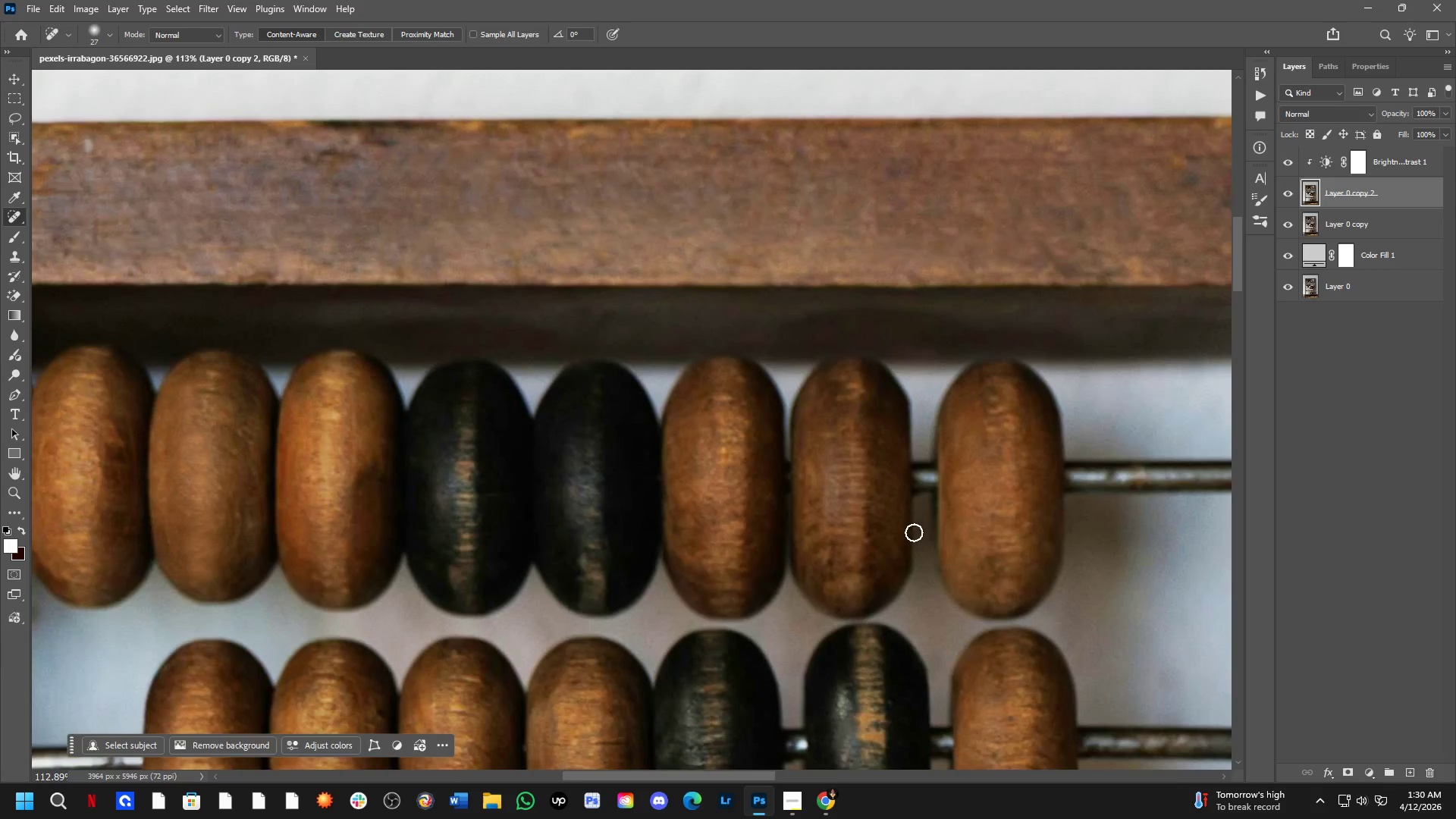 
hold_key(key=Space, duration=1.5)
 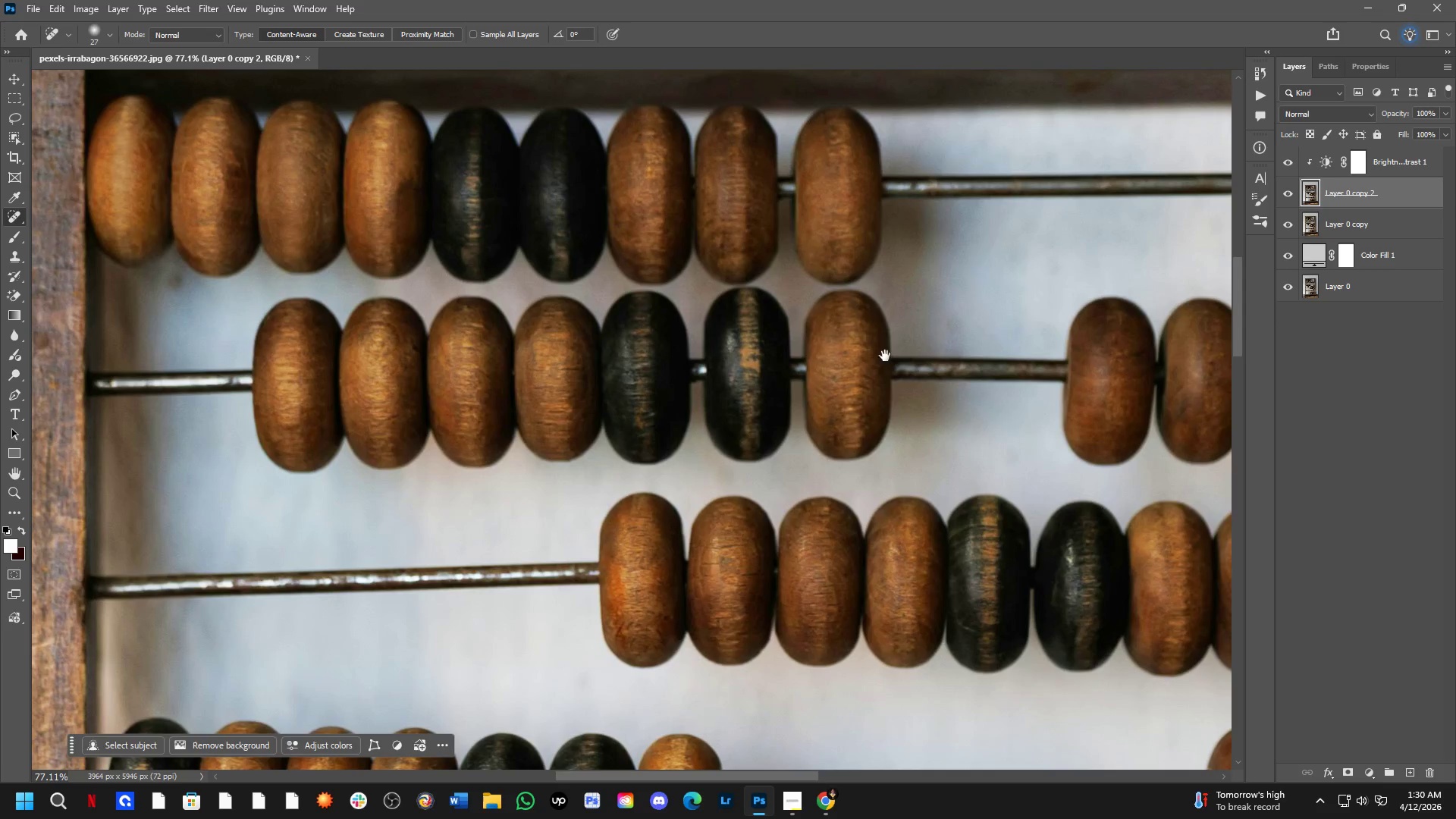 
left_click_drag(start_coordinate=[401, 565], to_coordinate=[919, 243])
 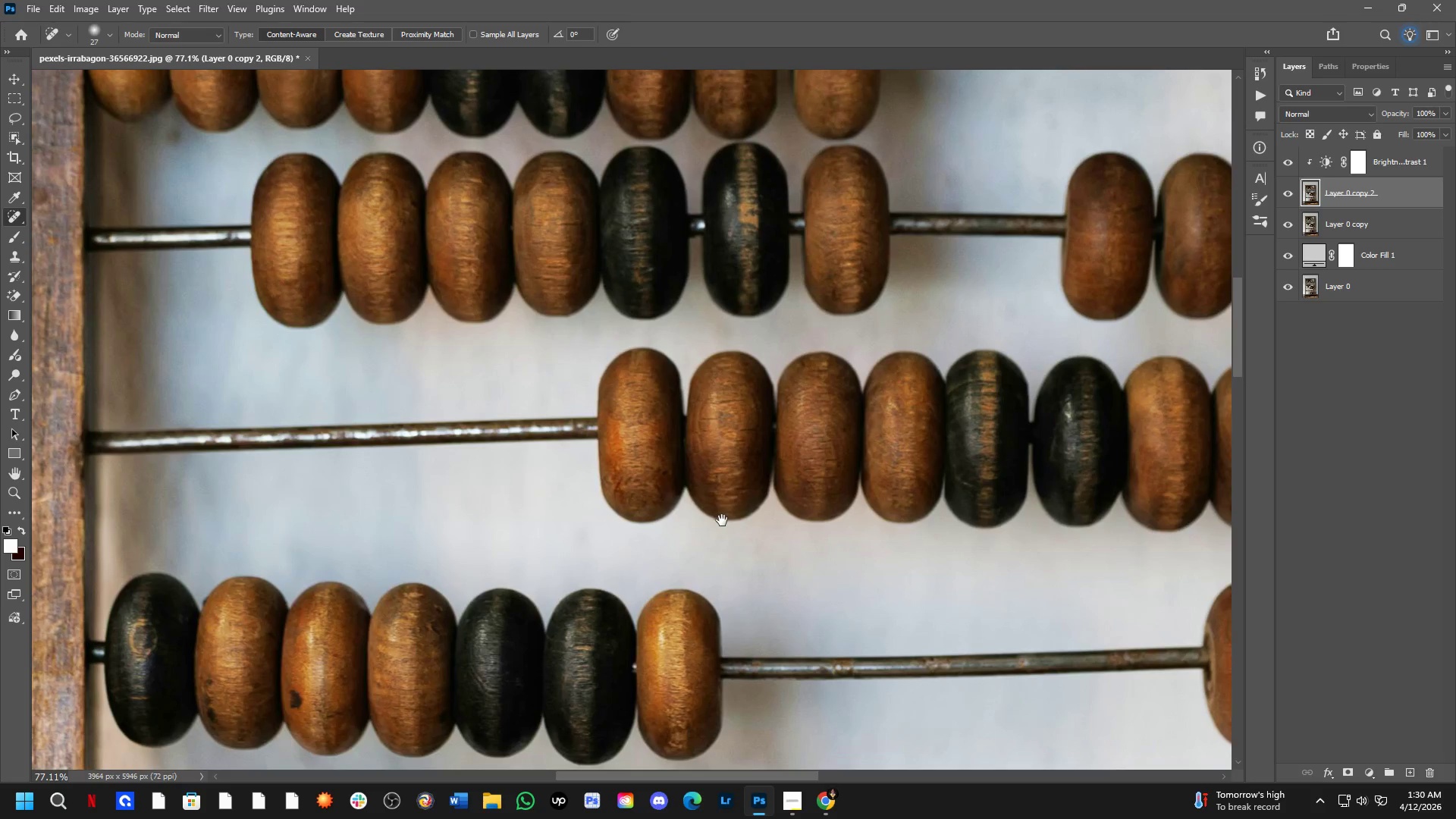 
scroll: coordinate [378, 529], scroll_direction: down, amount: 4.0
 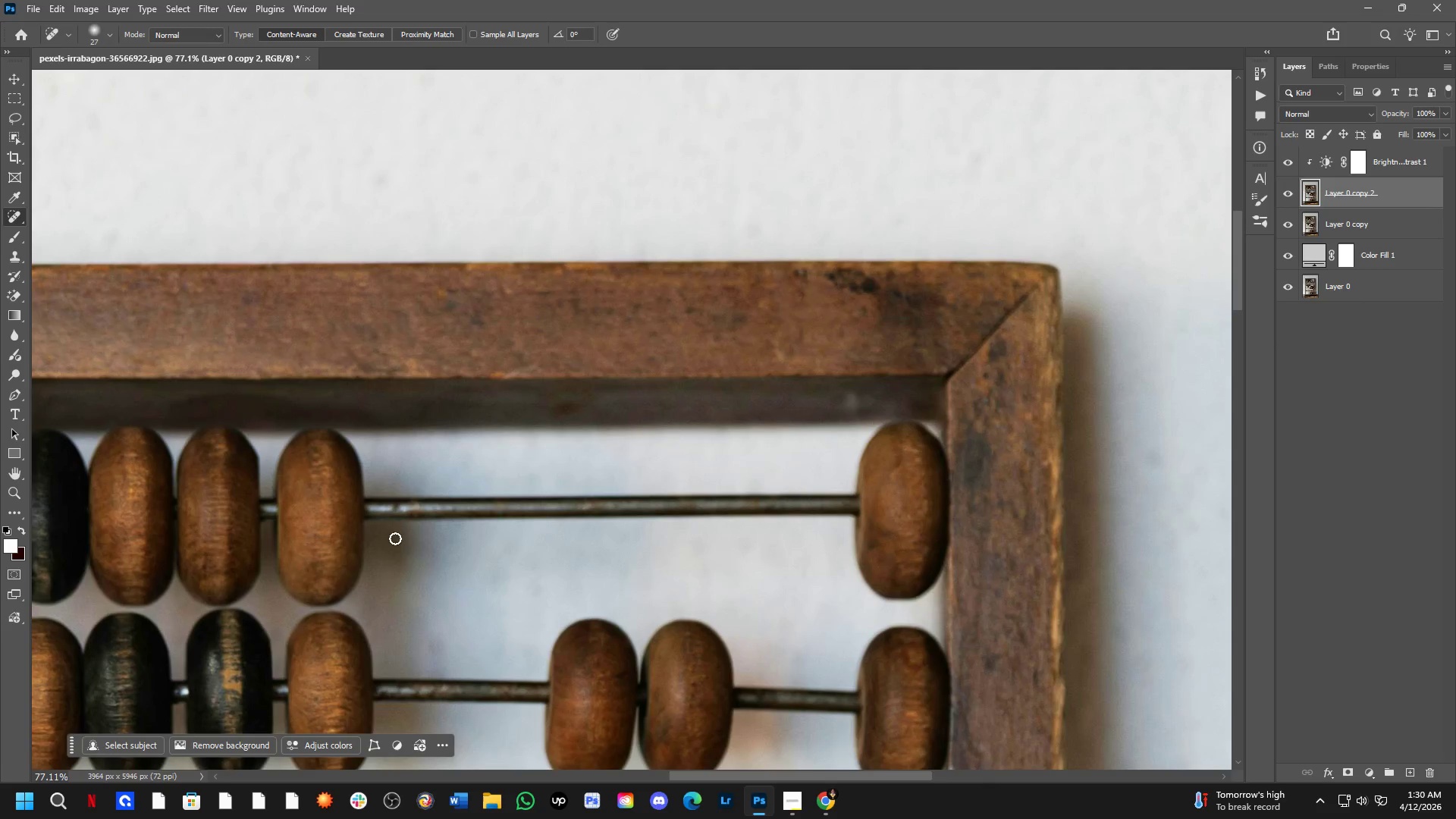 
hold_key(key=Space, duration=1.52)
 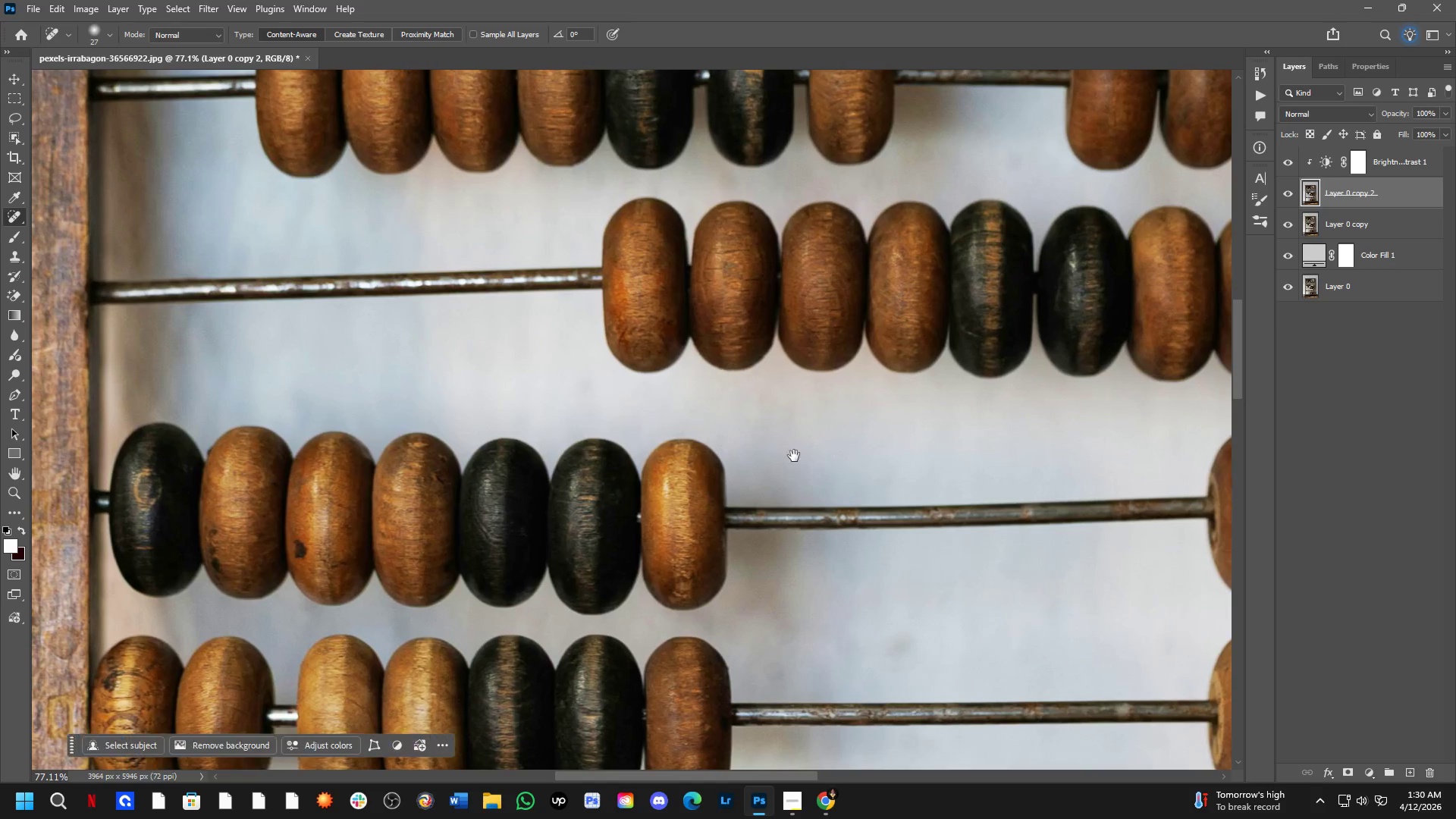 
left_click_drag(start_coordinate=[723, 665], to_coordinate=[726, 370])
 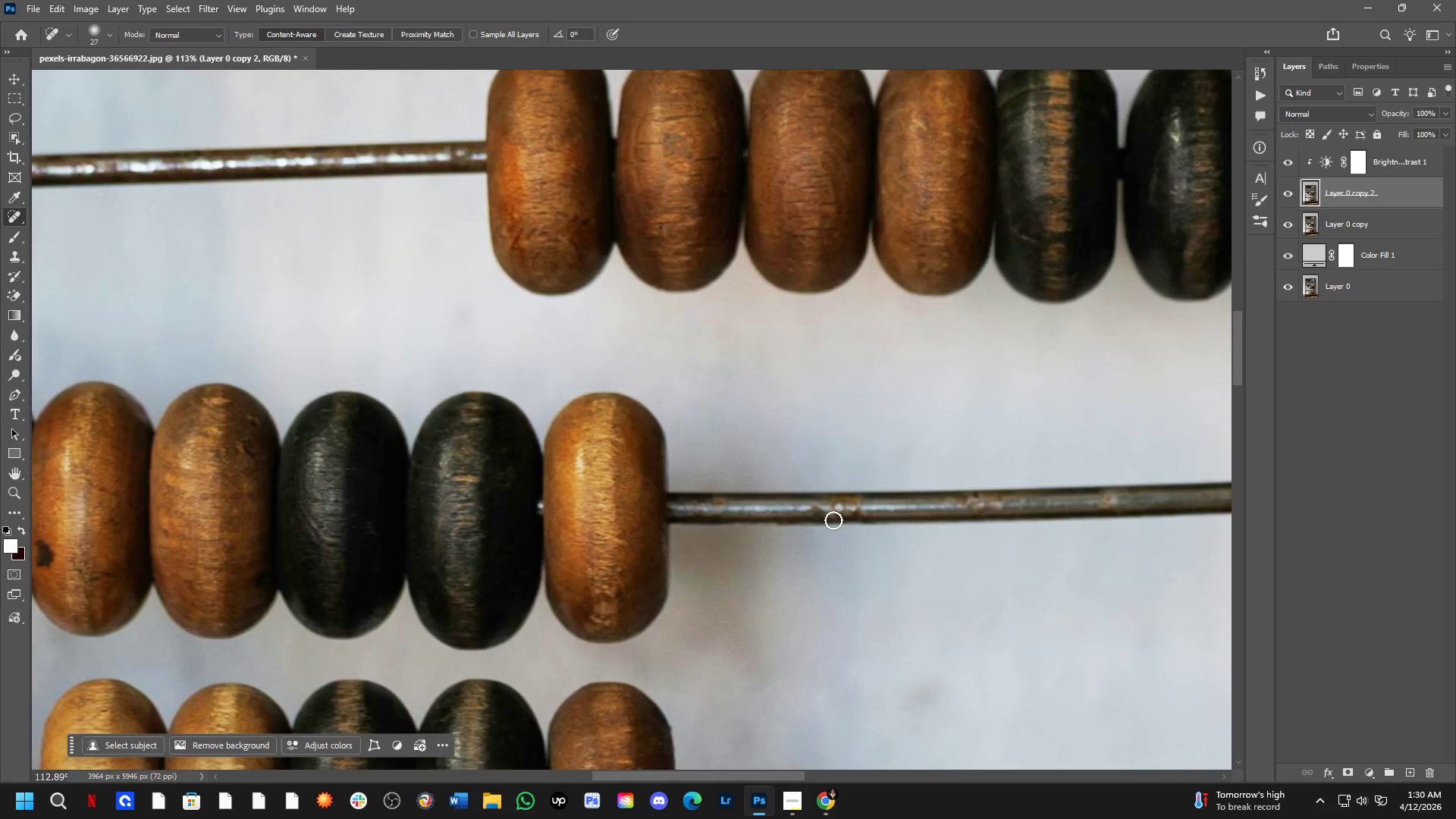 
hold_key(key=Space, duration=0.58)
 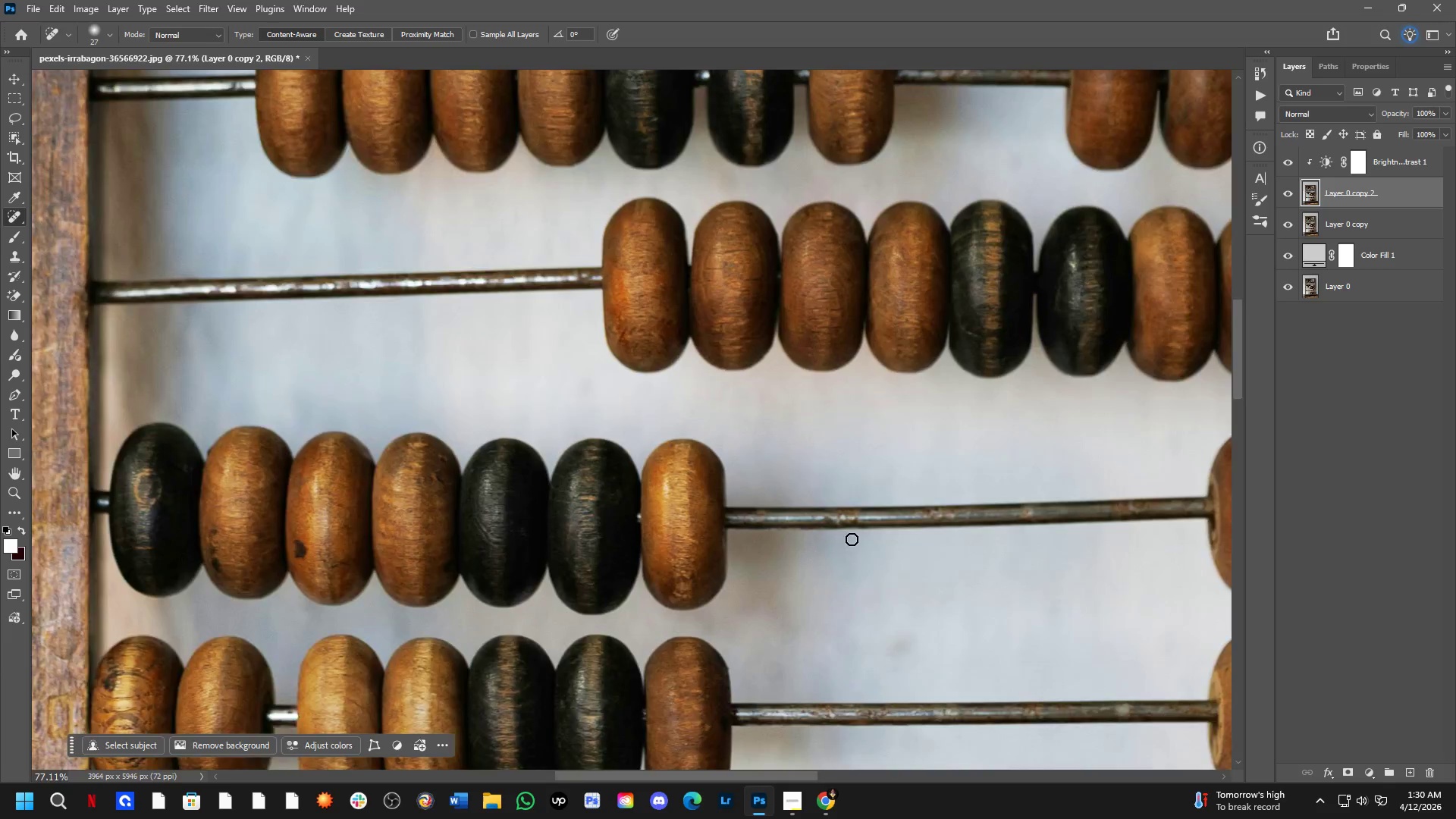 
left_click_drag(start_coordinate=[820, 515], to_coordinate=[776, 515])
 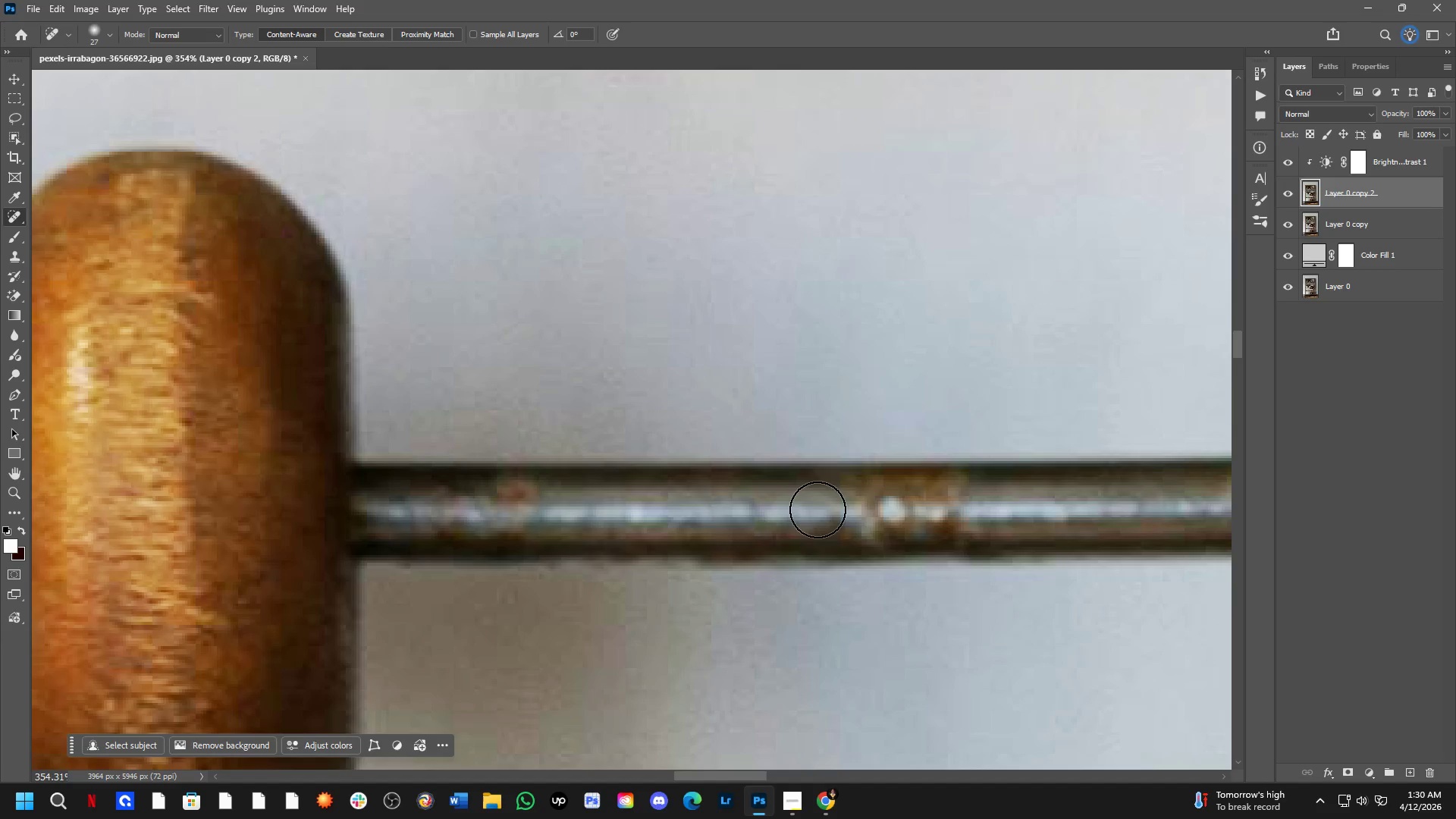 
scroll: coordinate [814, 509], scroll_direction: up, amount: 16.0
 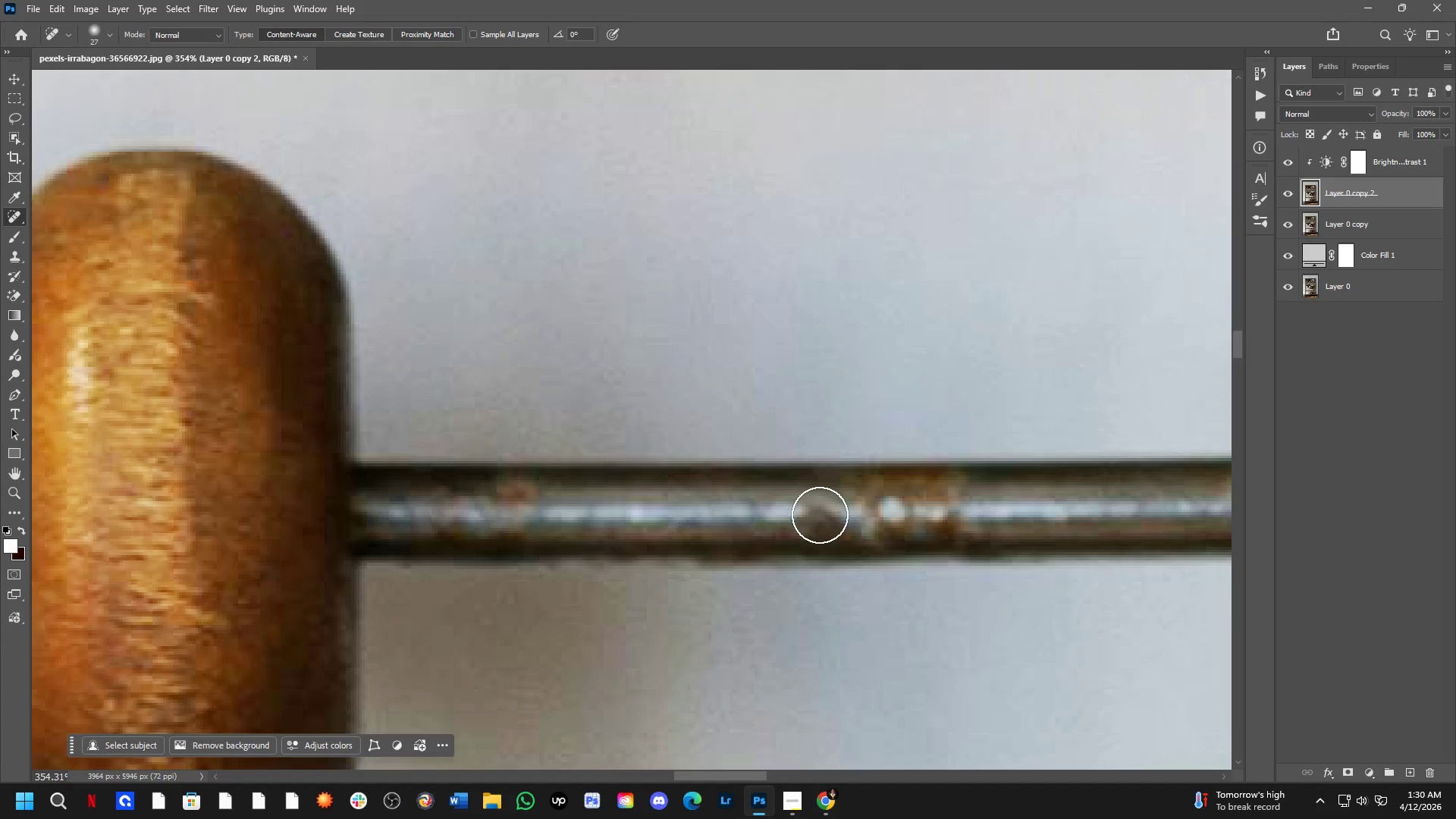 
left_click_drag(start_coordinate=[829, 509], to_coordinate=[880, 507])
 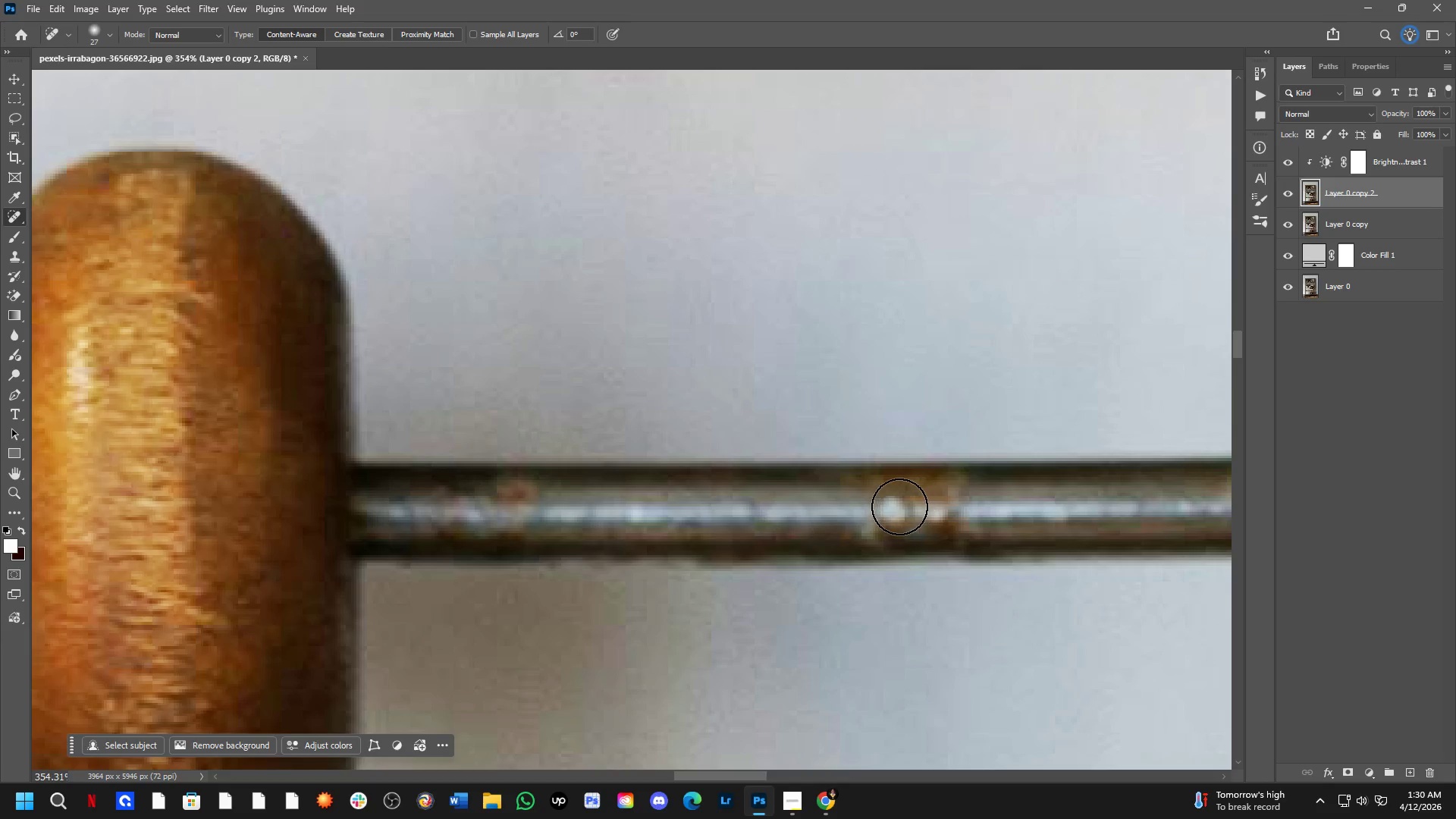 
left_click_drag(start_coordinate=[874, 501], to_coordinate=[934, 507])
 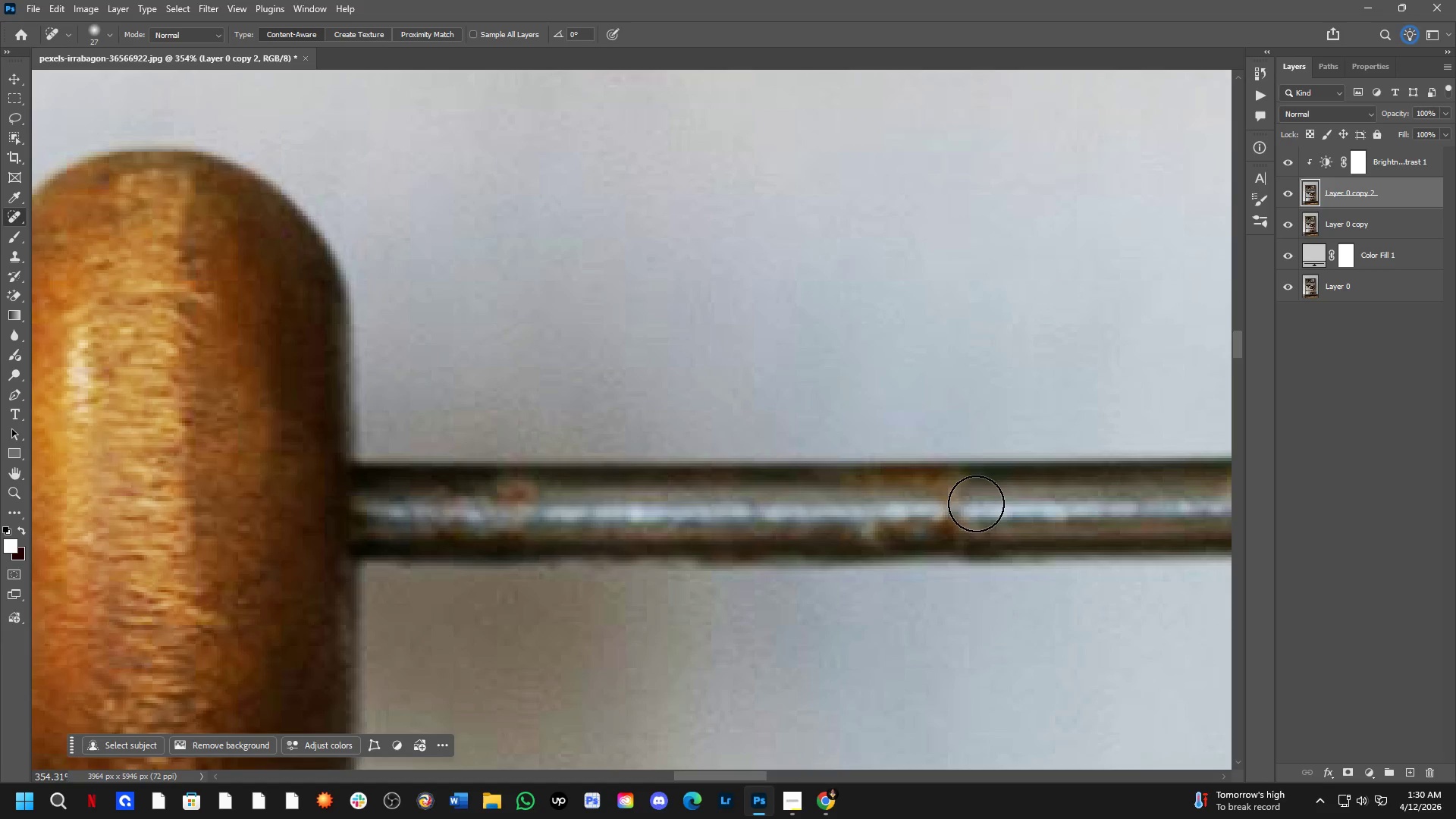 
left_click_drag(start_coordinate=[972, 502], to_coordinate=[821, 509])
 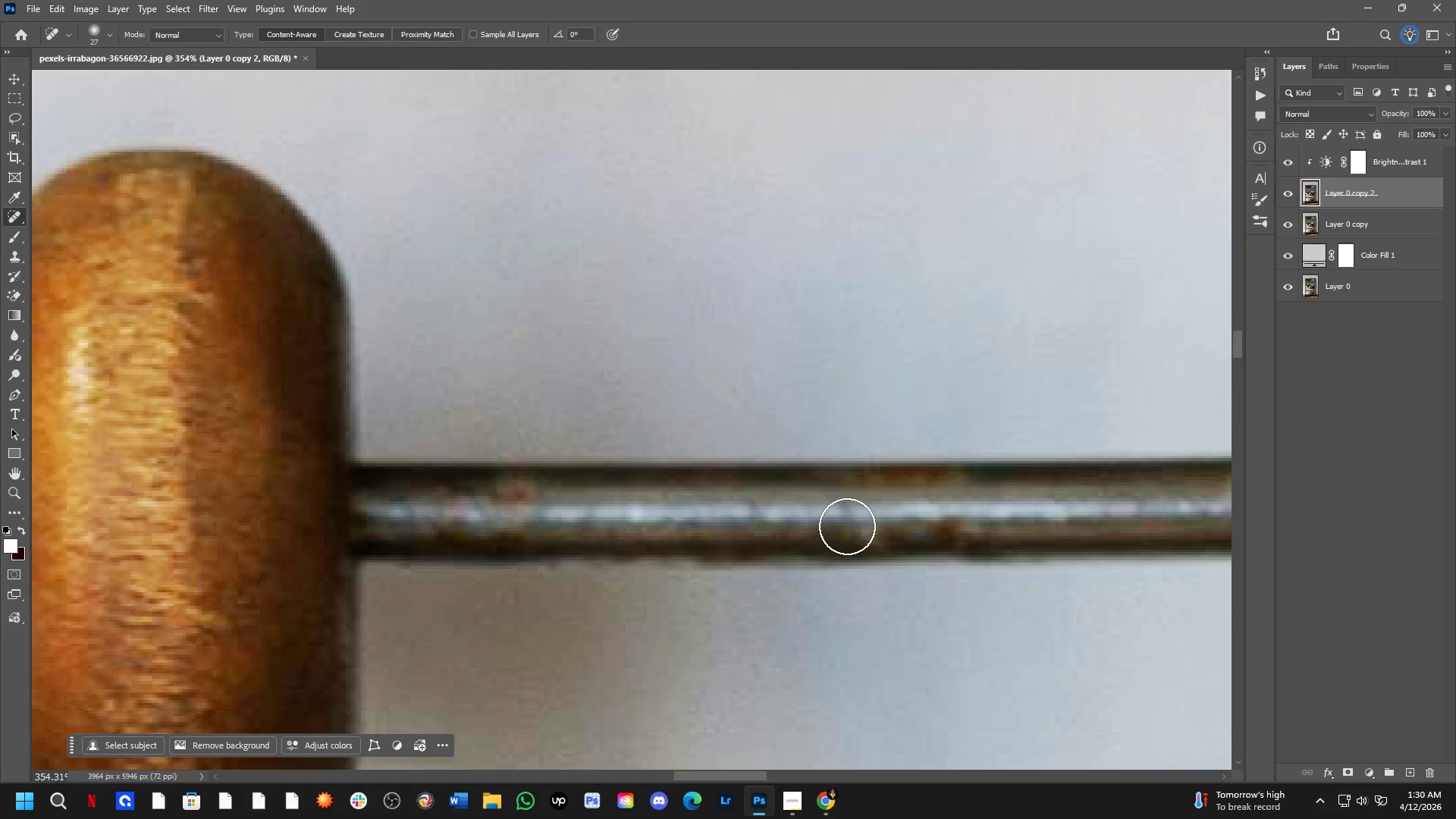 
left_click_drag(start_coordinate=[886, 527], to_coordinate=[977, 524])
 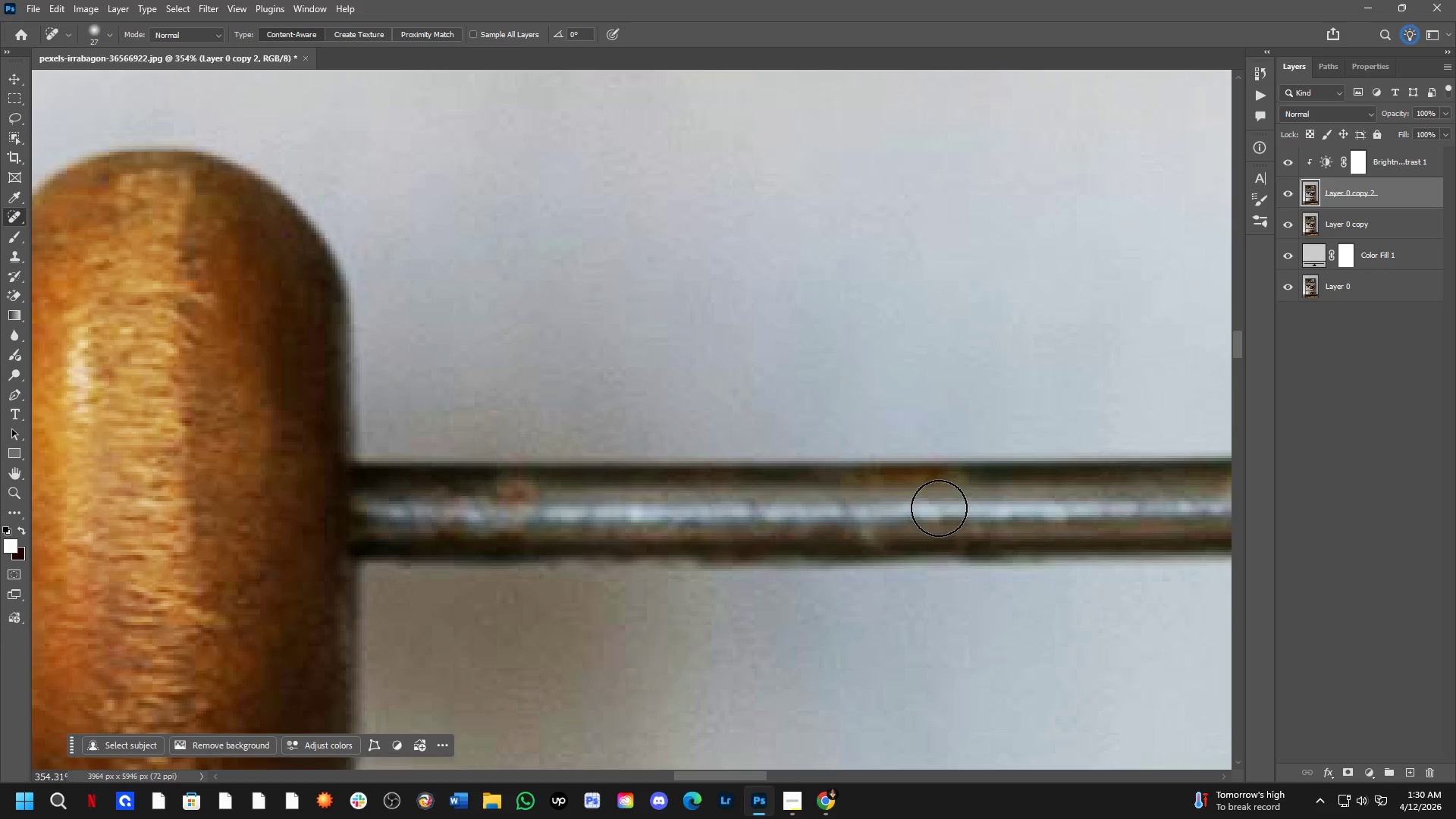 
left_click_drag(start_coordinate=[895, 516], to_coordinate=[823, 528])
 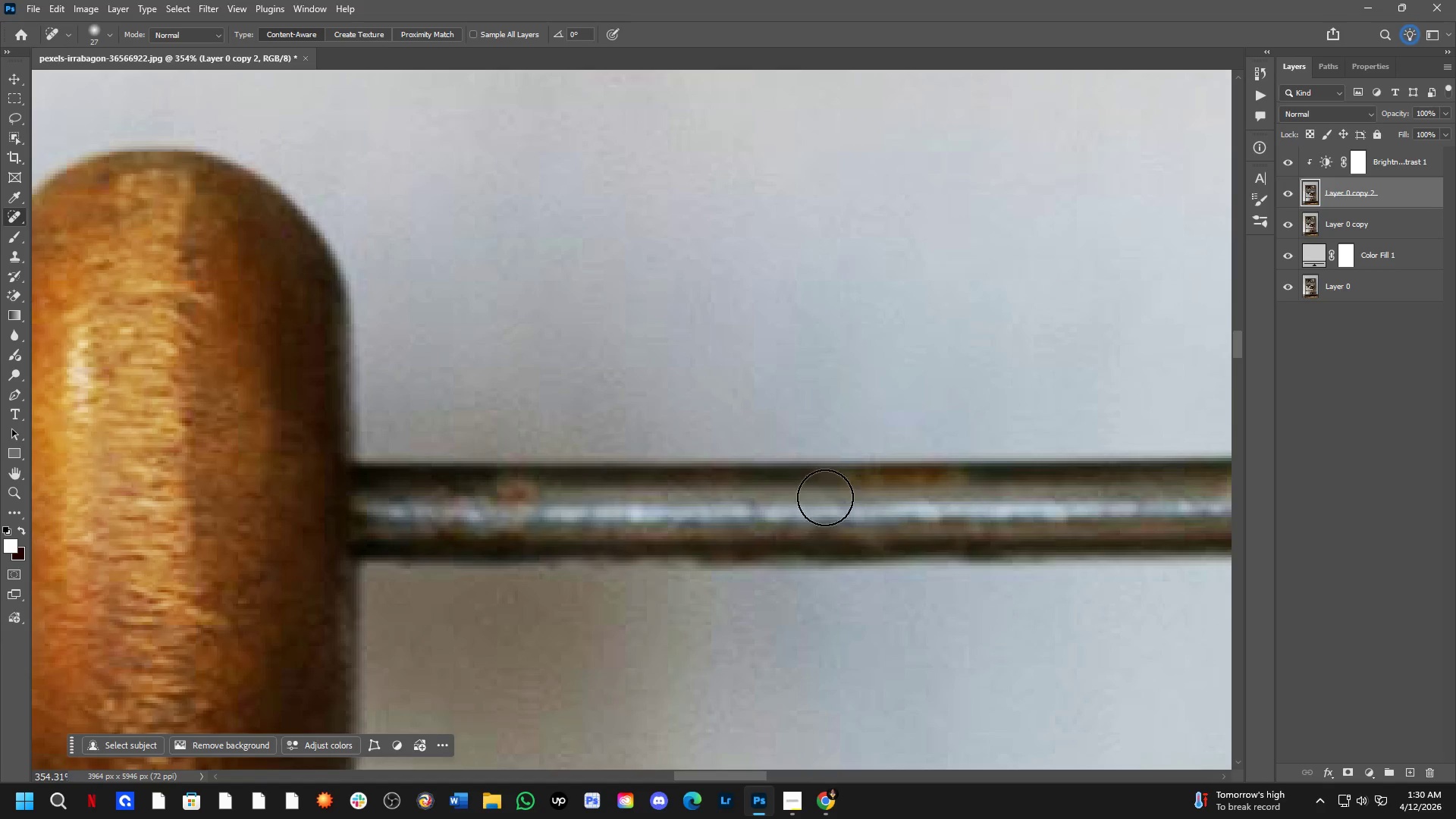 
left_click_drag(start_coordinate=[861, 484], to_coordinate=[981, 496])
 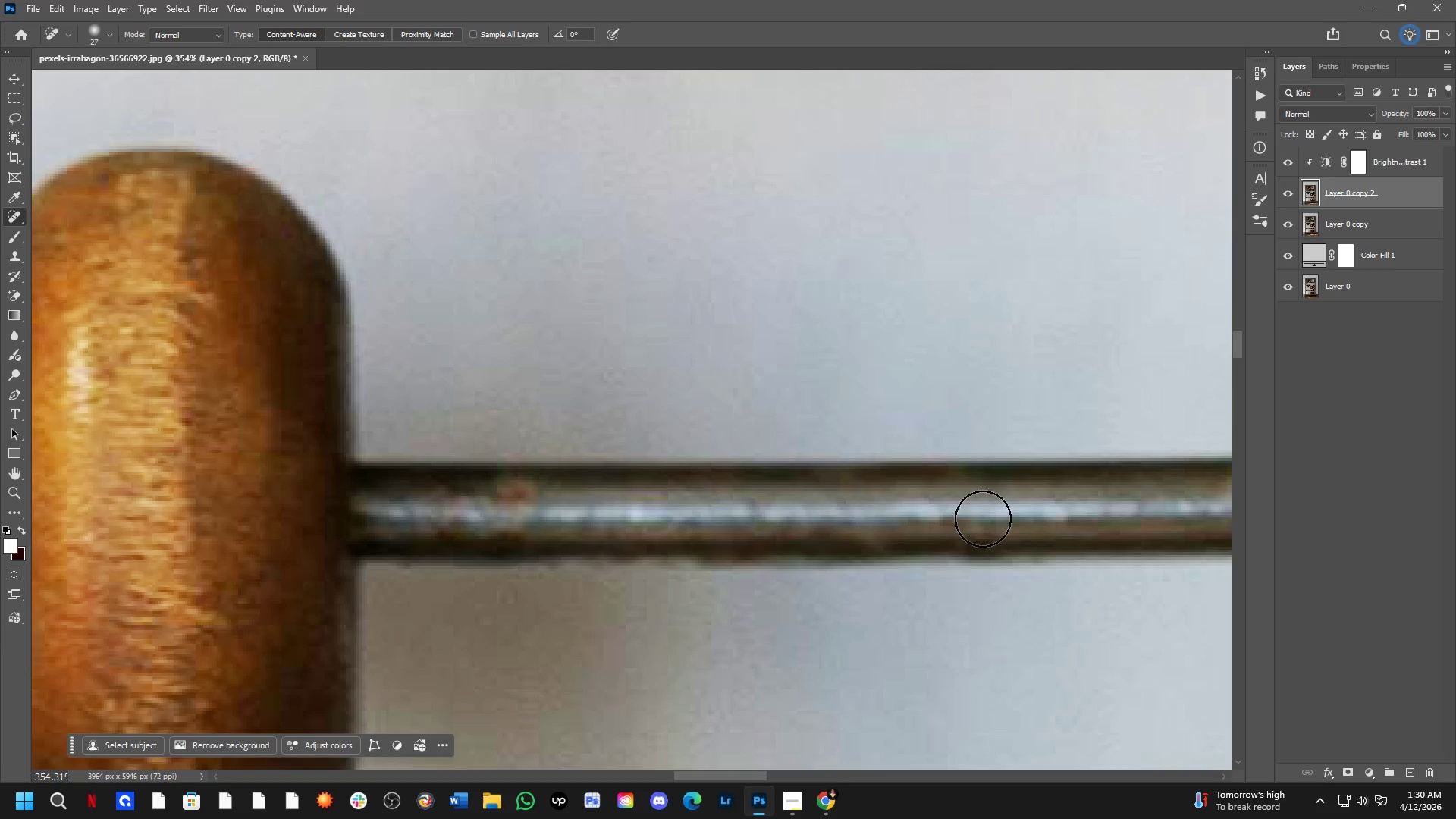 
key(Shift+ShiftLeft)
 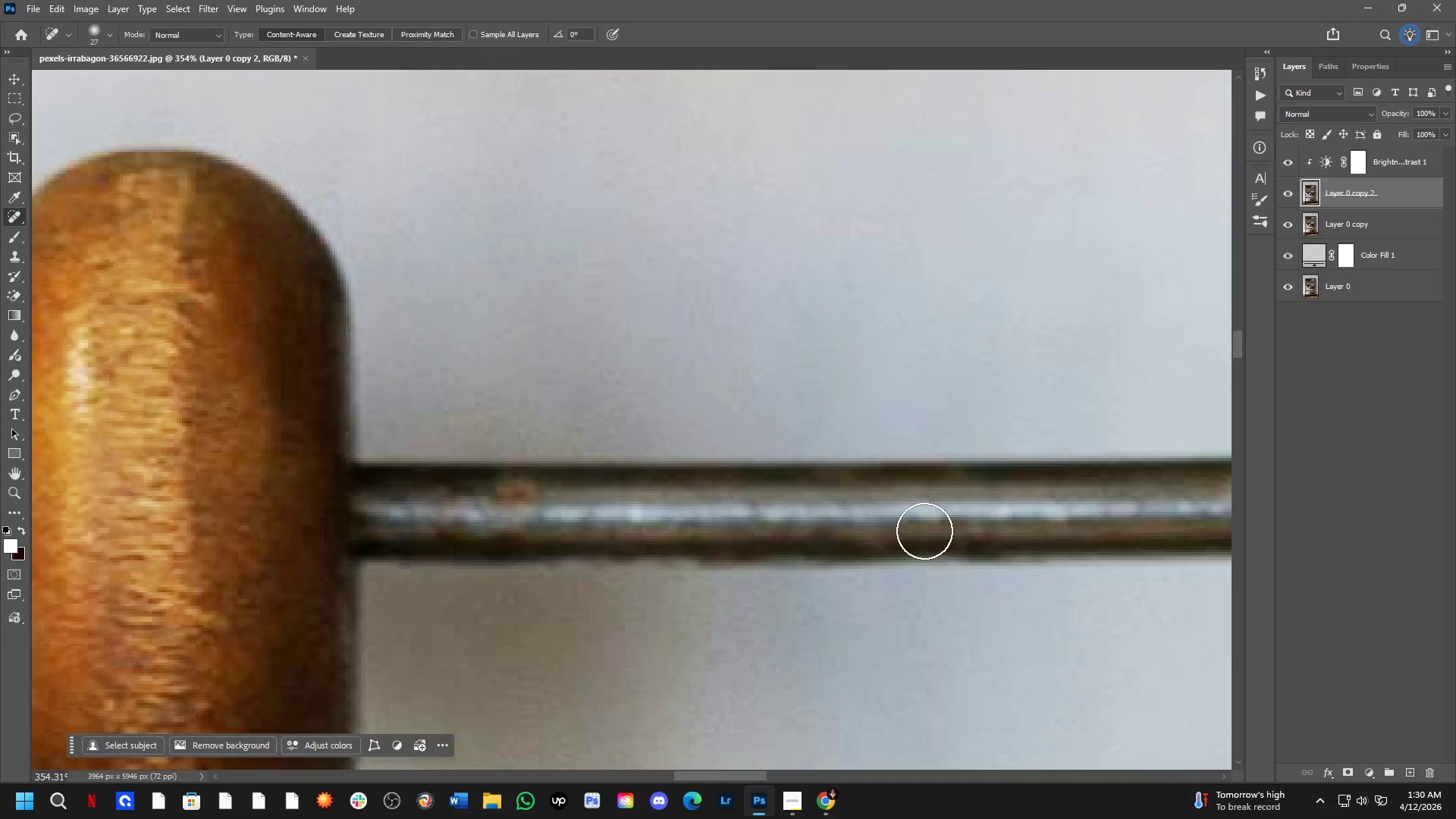 
key(Shift+ShiftLeft)
 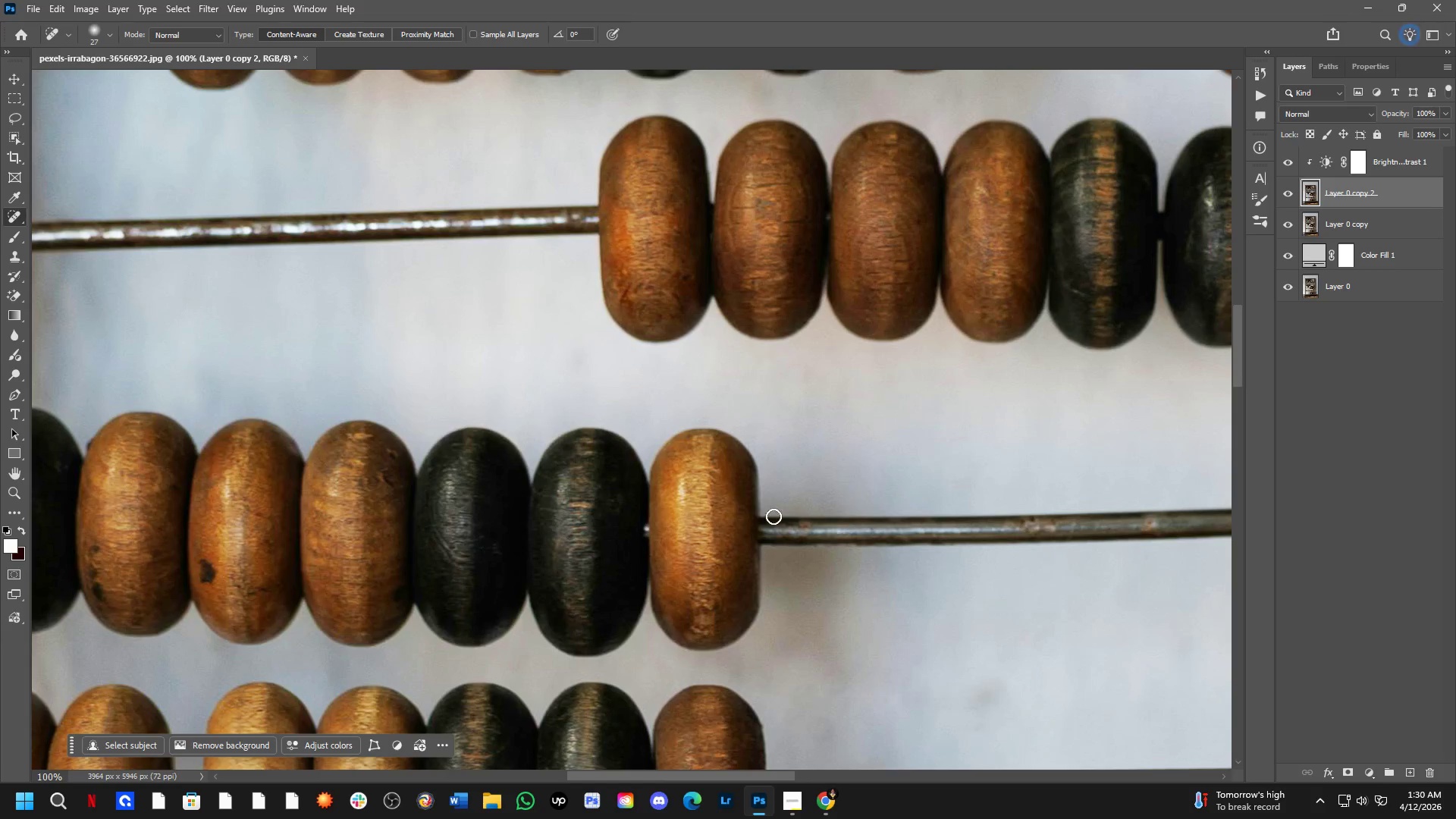 
scroll: coordinate [918, 539], scroll_direction: down, amount: 3.0
 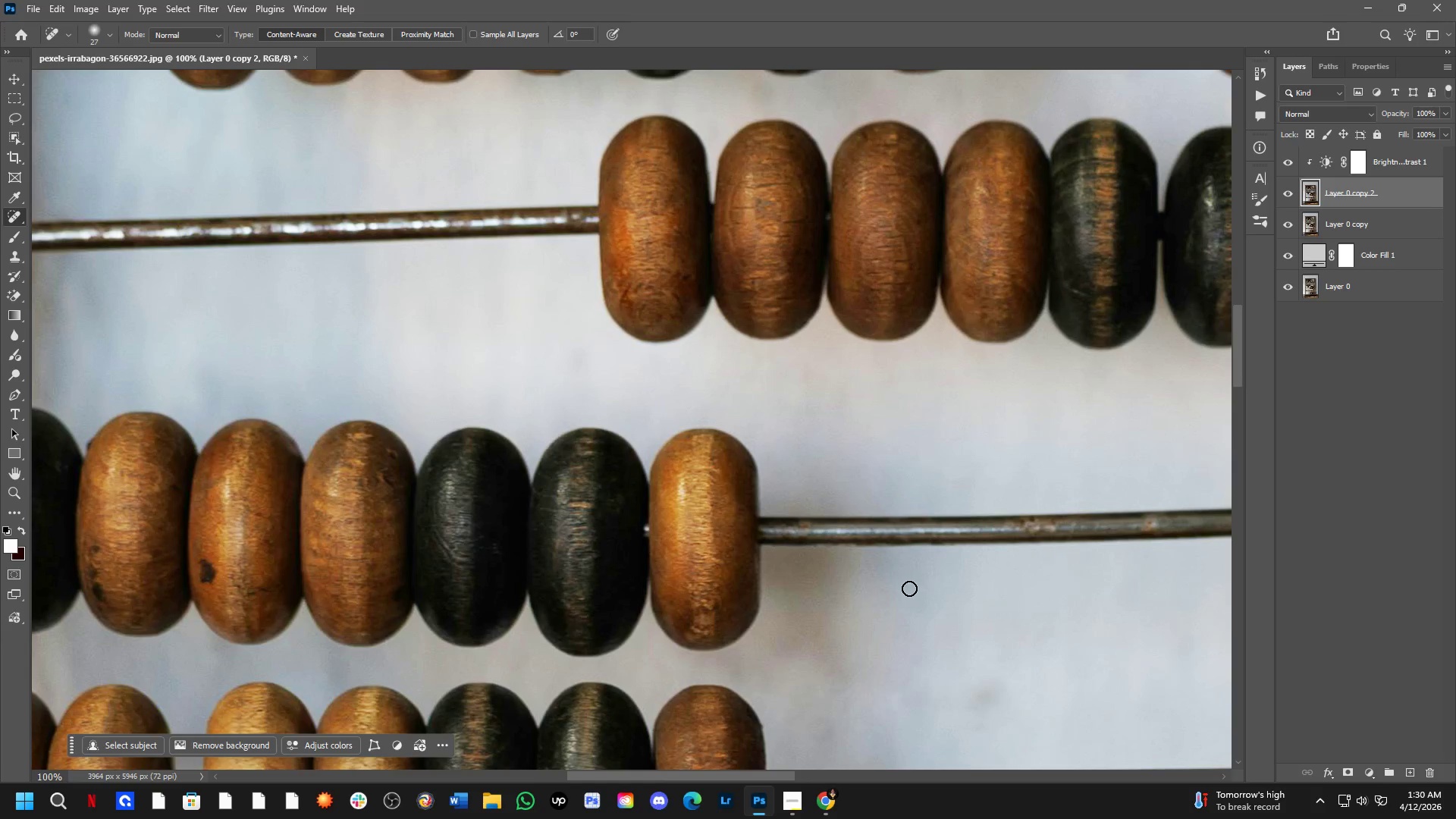 
key(Shift+ShiftLeft)
 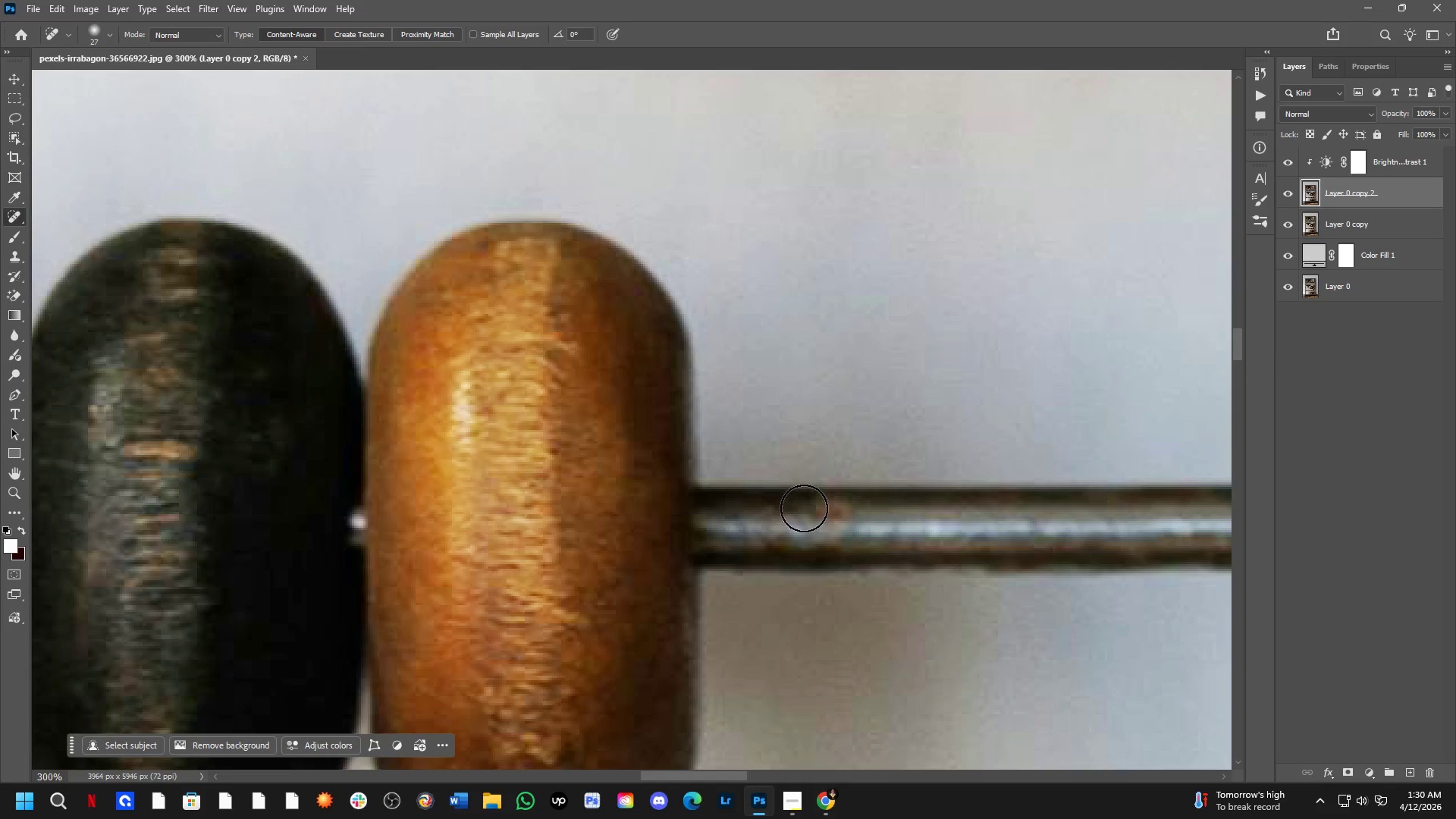 
left_click_drag(start_coordinate=[806, 507], to_coordinate=[902, 519])
 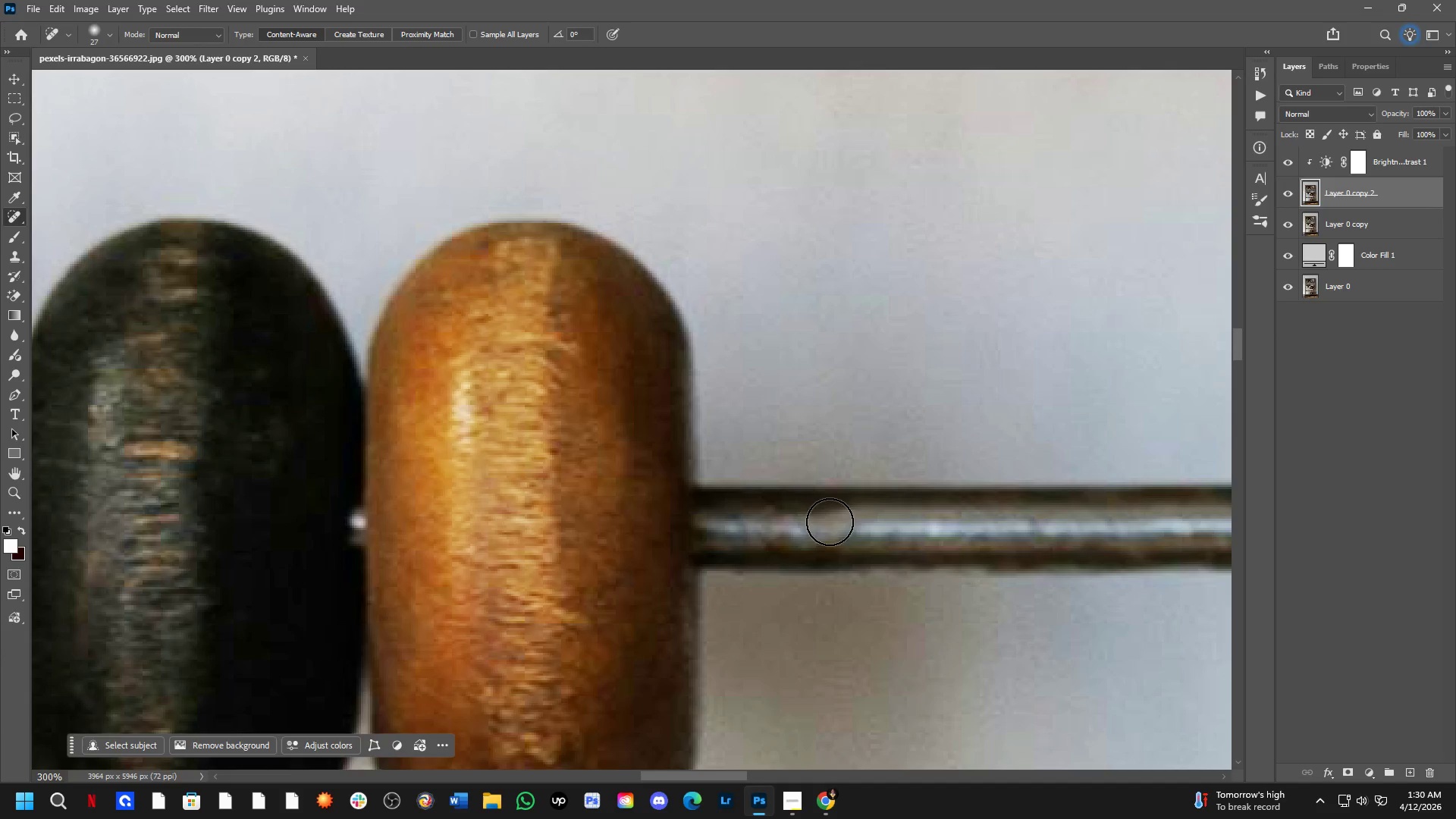 
scroll: coordinate [808, 544], scroll_direction: up, amount: 5.0
 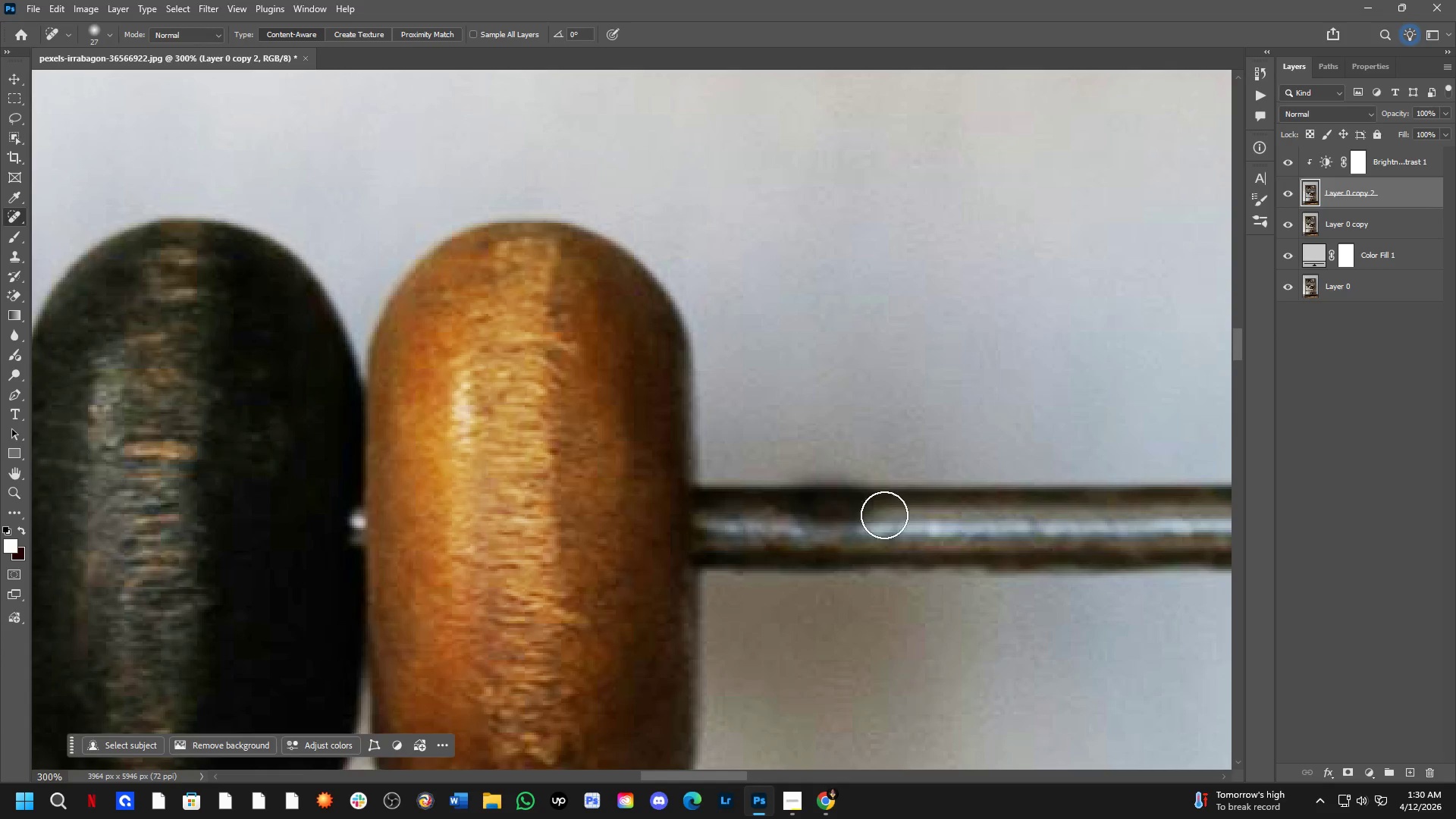 
left_click_drag(start_coordinate=[784, 519], to_coordinate=[757, 517])
 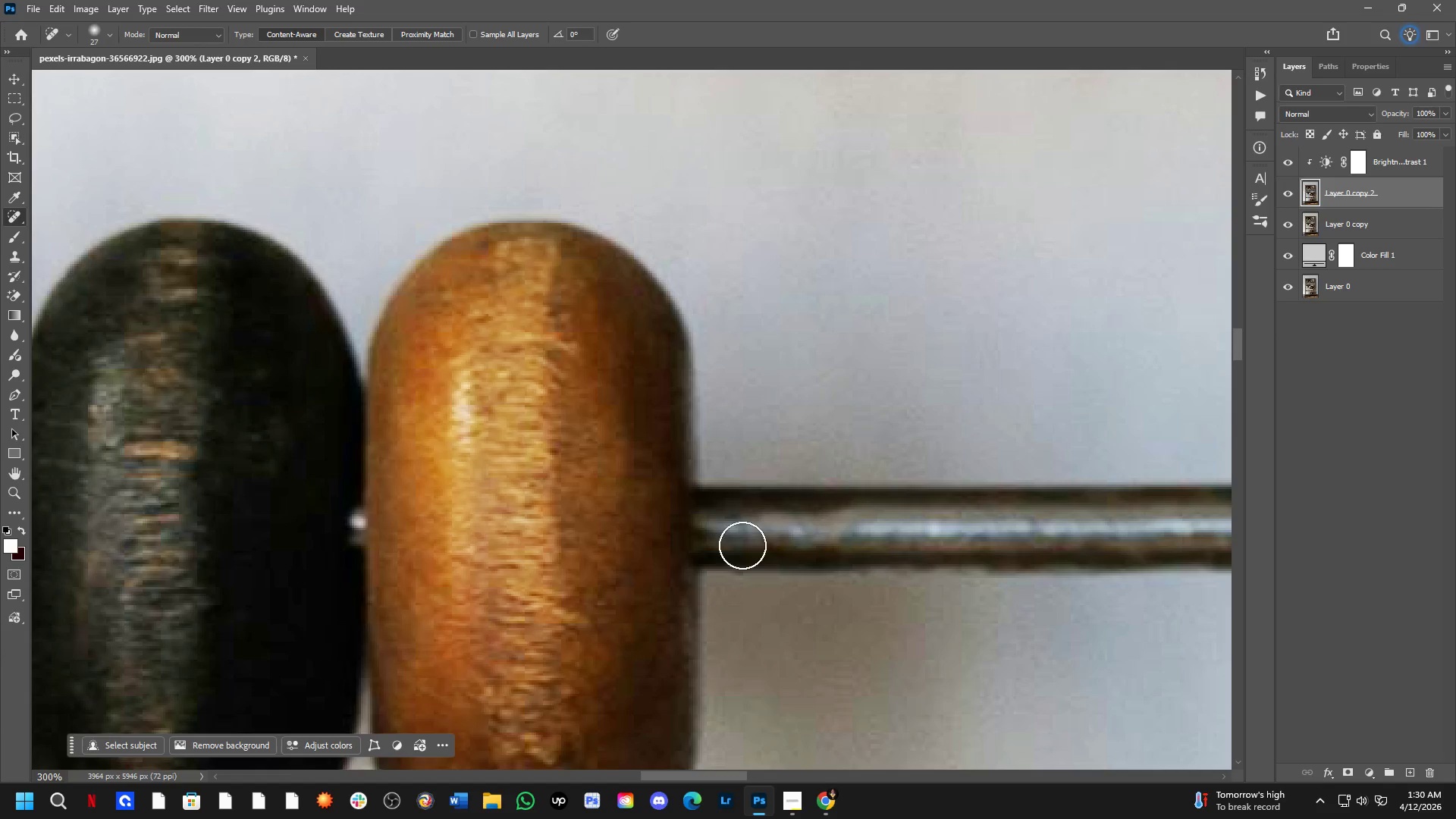 
key(Shift+ShiftLeft)
 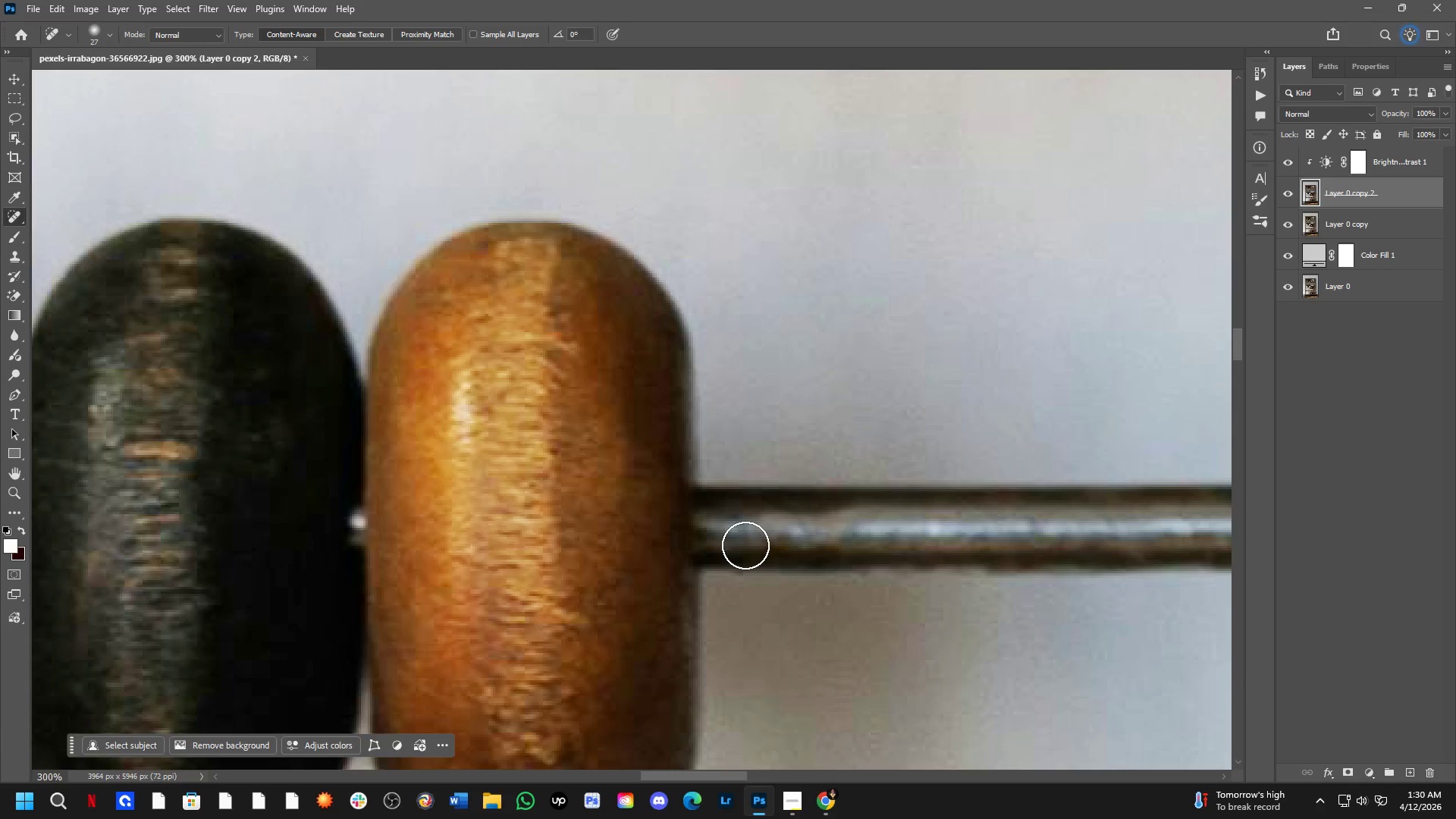 
hold_key(key=Space, duration=0.52)
 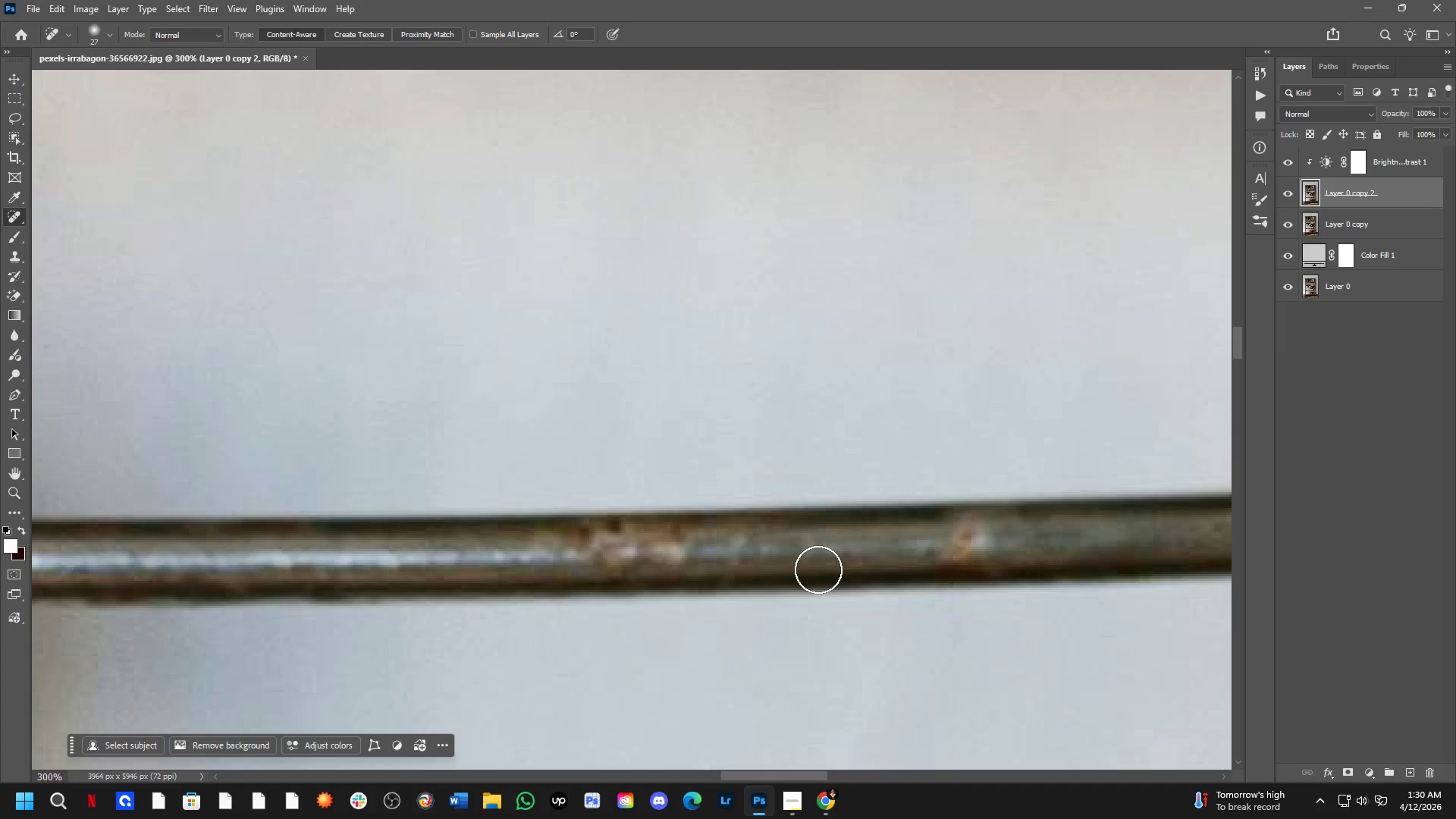 
left_click_drag(start_coordinate=[962, 614], to_coordinate=[543, 635])
 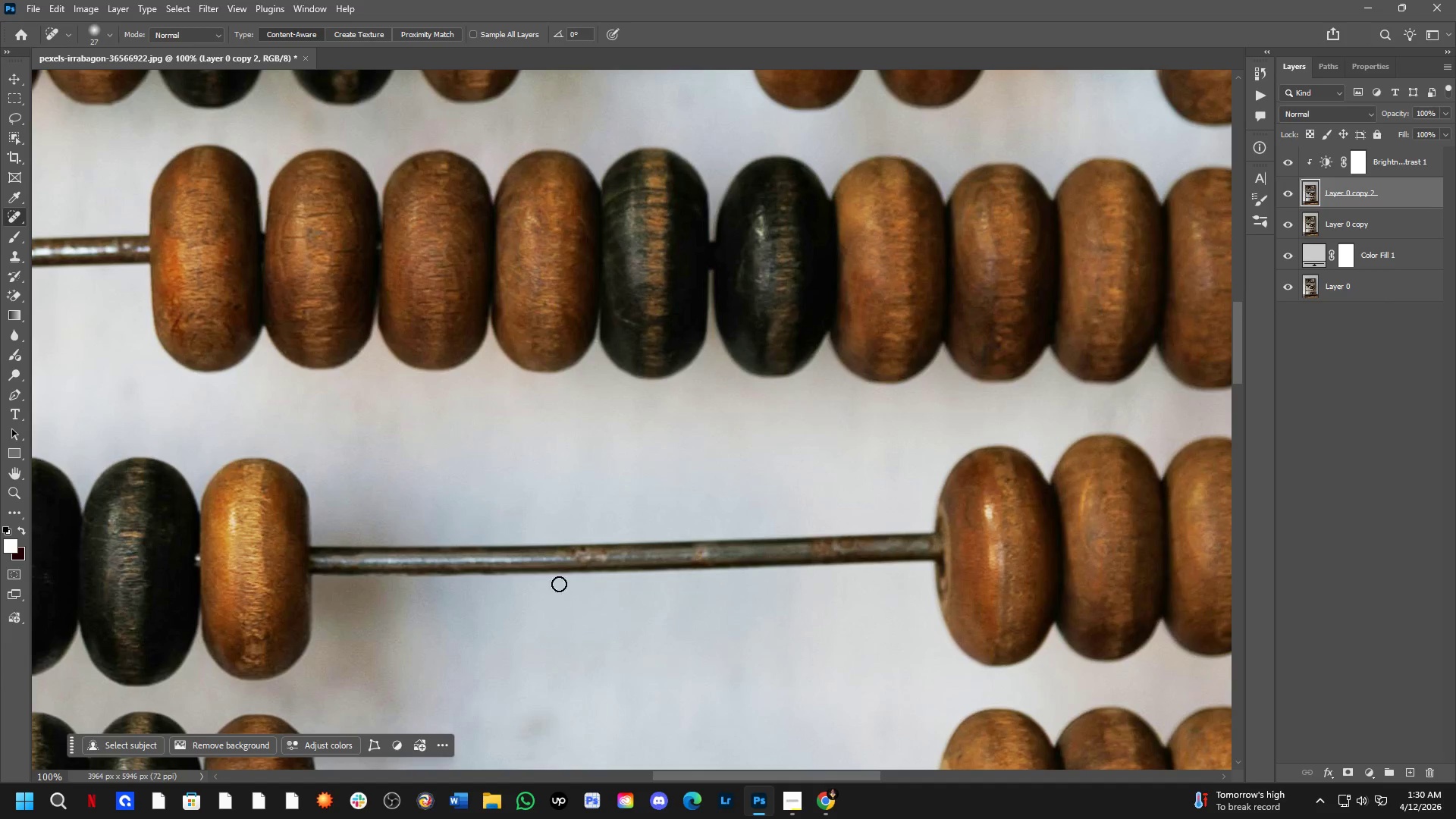 
scroll: coordinate [745, 545], scroll_direction: down, amount: 2.0
 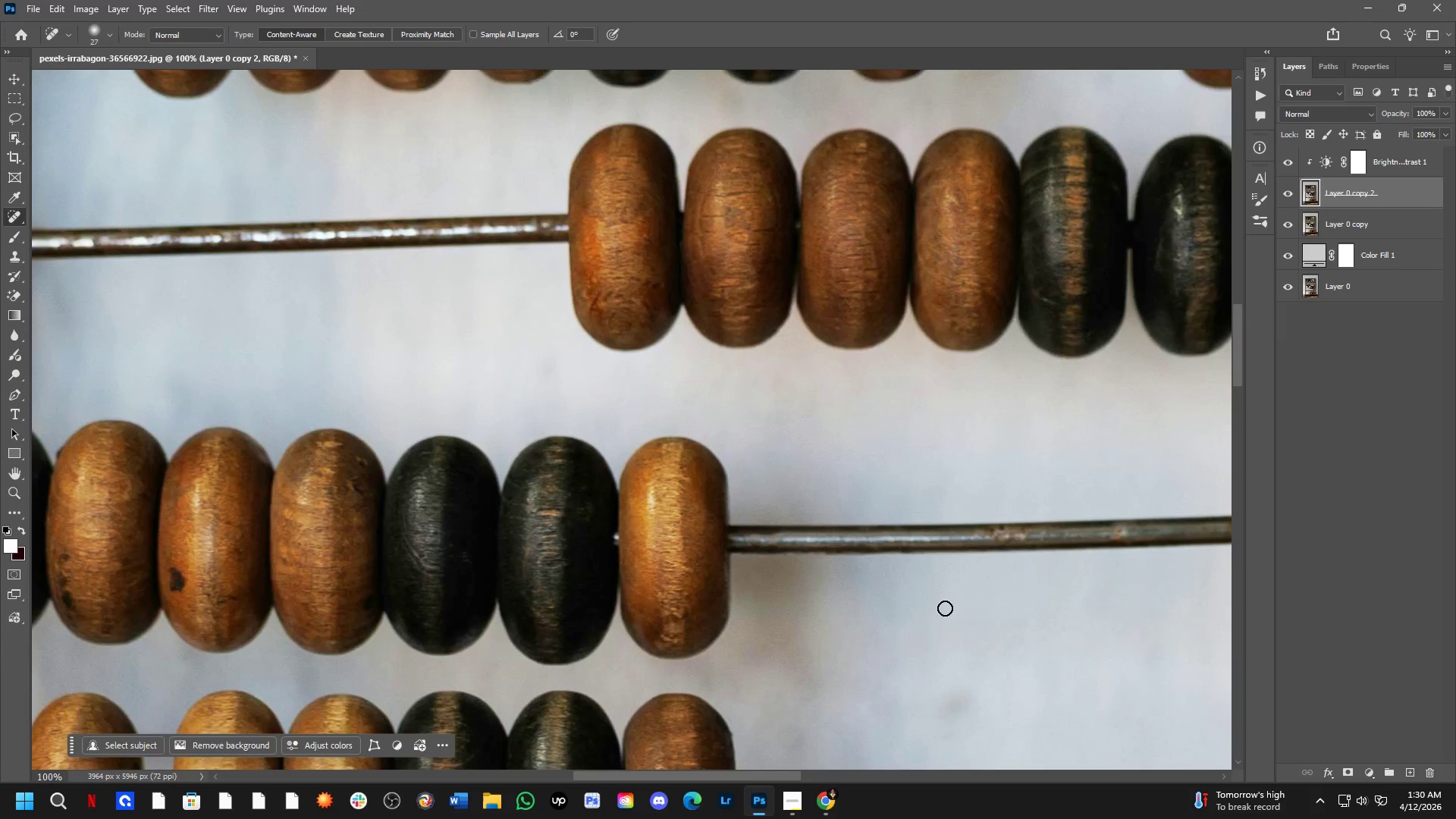 
key(Shift+ShiftLeft)
 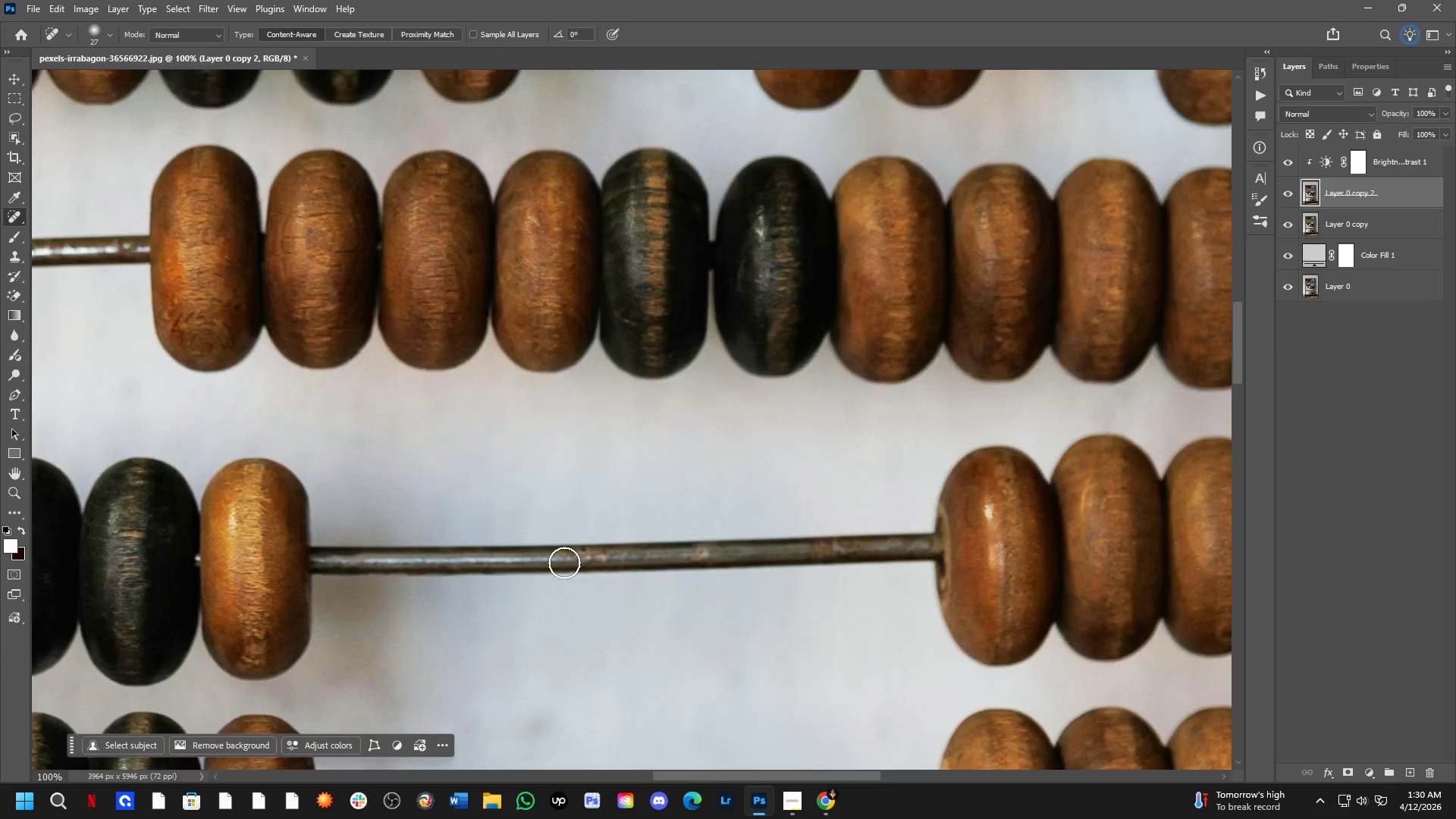 
scroll: coordinate [578, 555], scroll_direction: up, amount: 2.0
 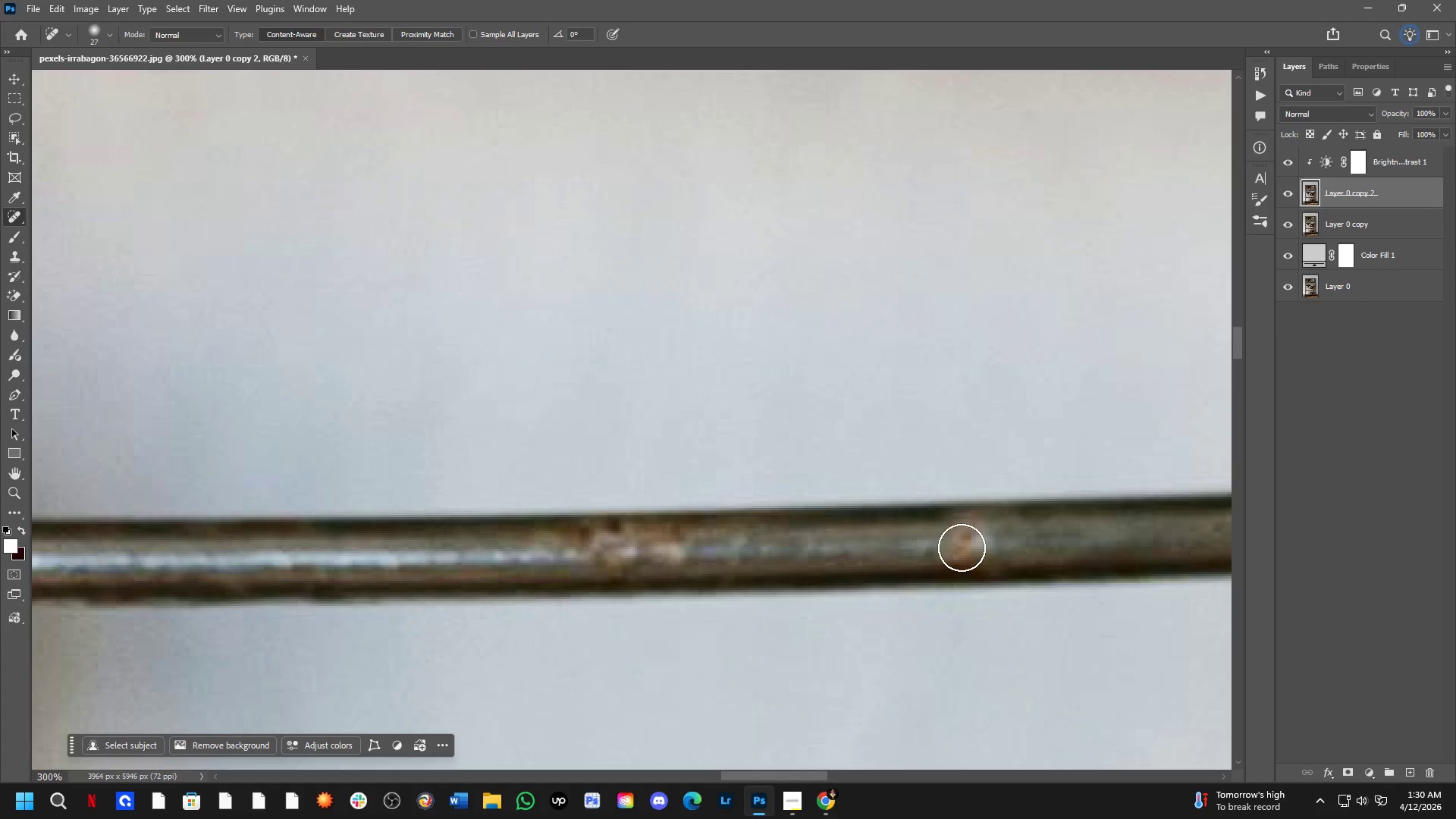 
left_click_drag(start_coordinate=[962, 547], to_coordinate=[865, 552])
 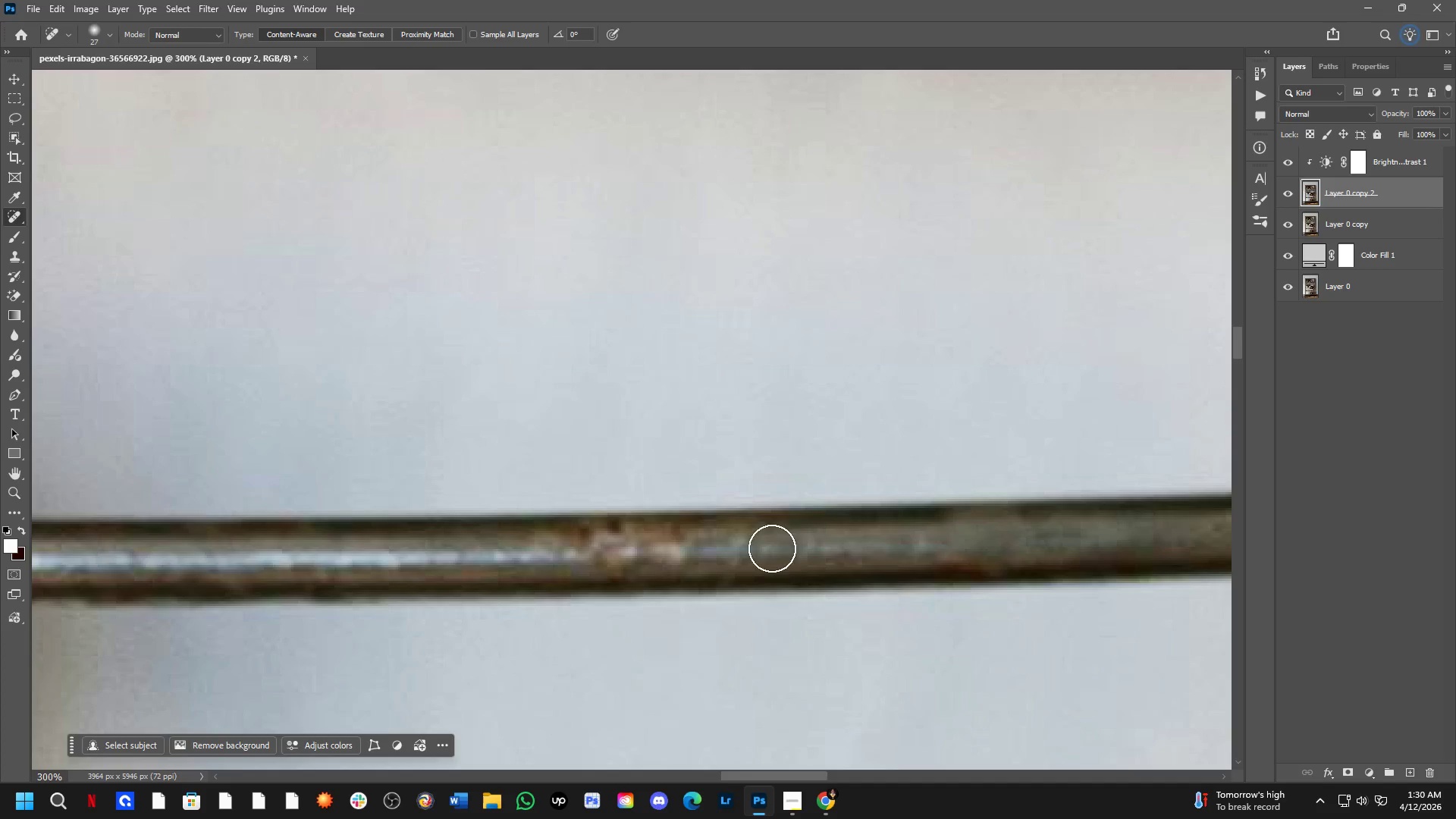 
scroll: coordinate [832, 504], scroll_direction: down, amount: 18.0
 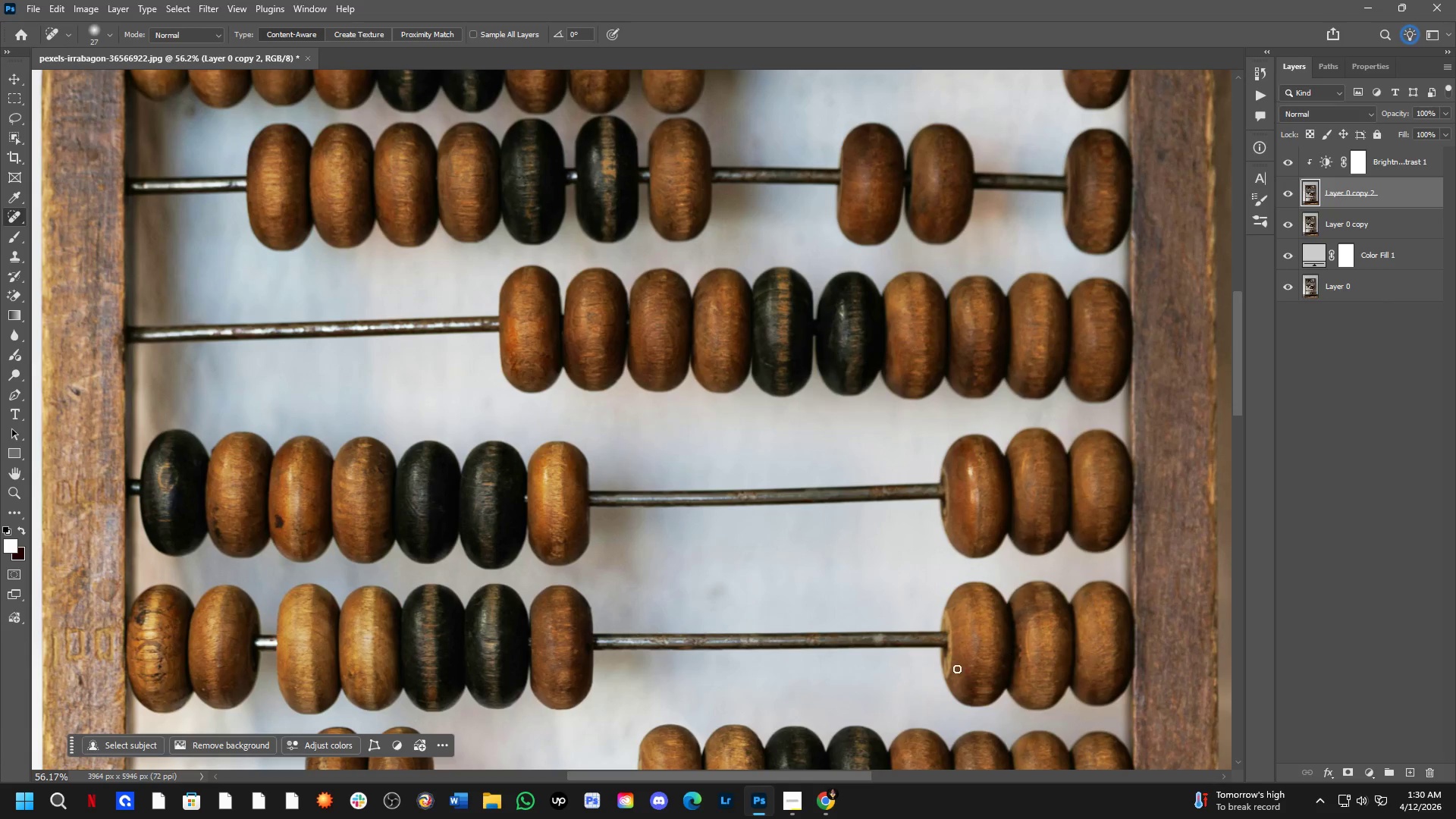 
hold_key(key=ShiftLeft, duration=0.66)
scroll: coordinate [263, 494], scroll_direction: up, amount: 1.0
 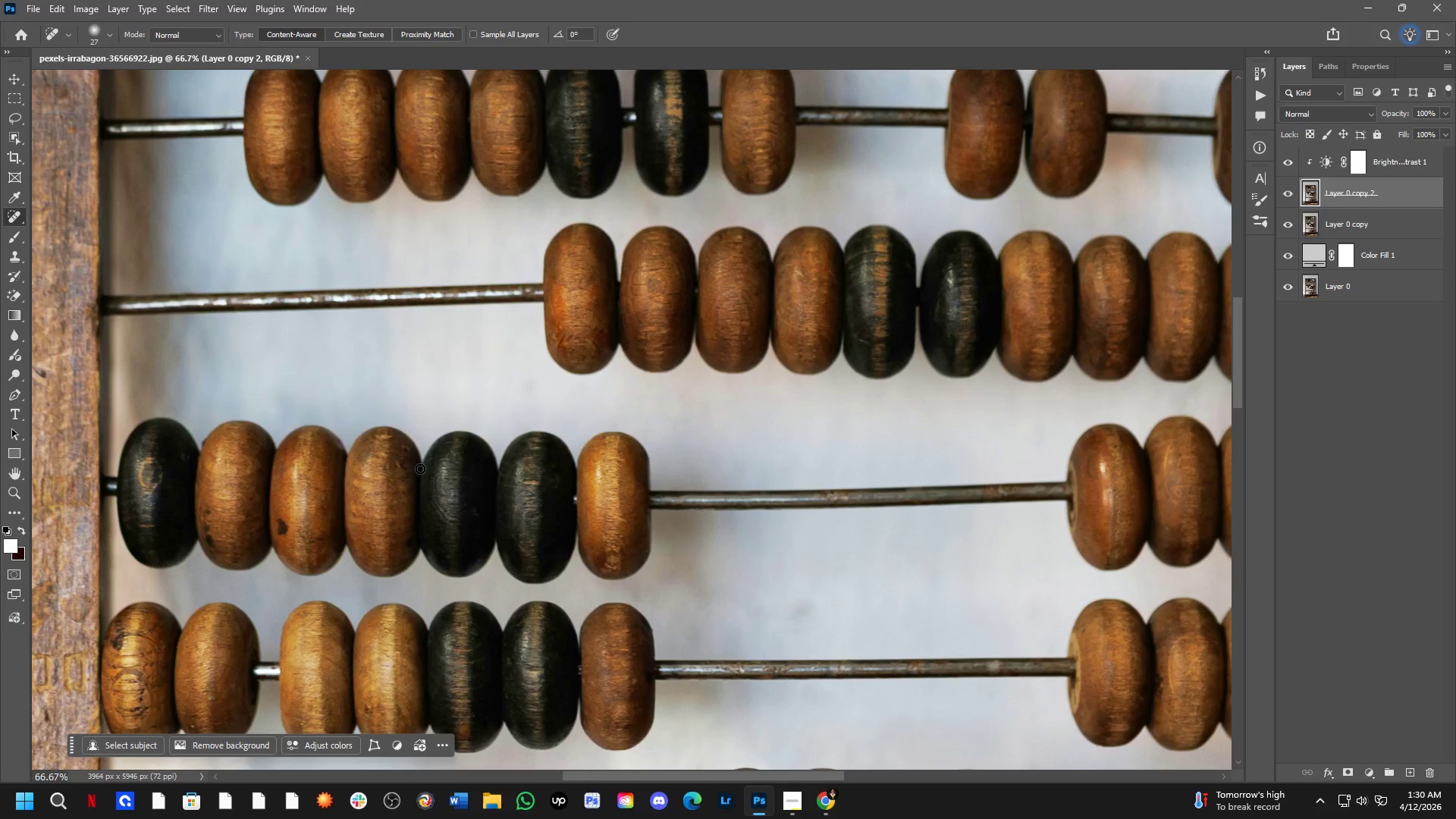 
hold_key(key=Space, duration=0.72)
 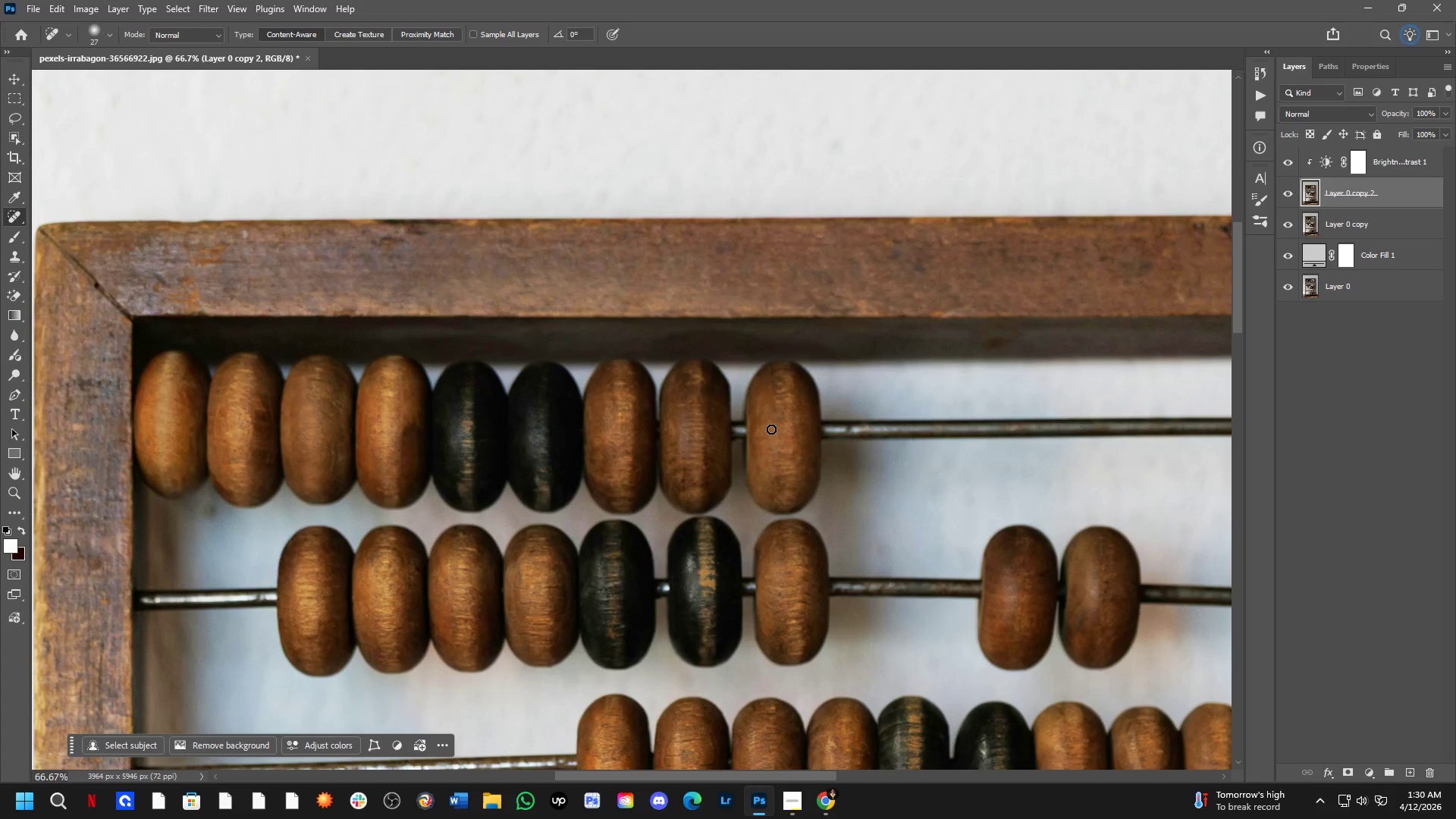 
left_click_drag(start_coordinate=[898, 290], to_coordinate=[931, 761])
 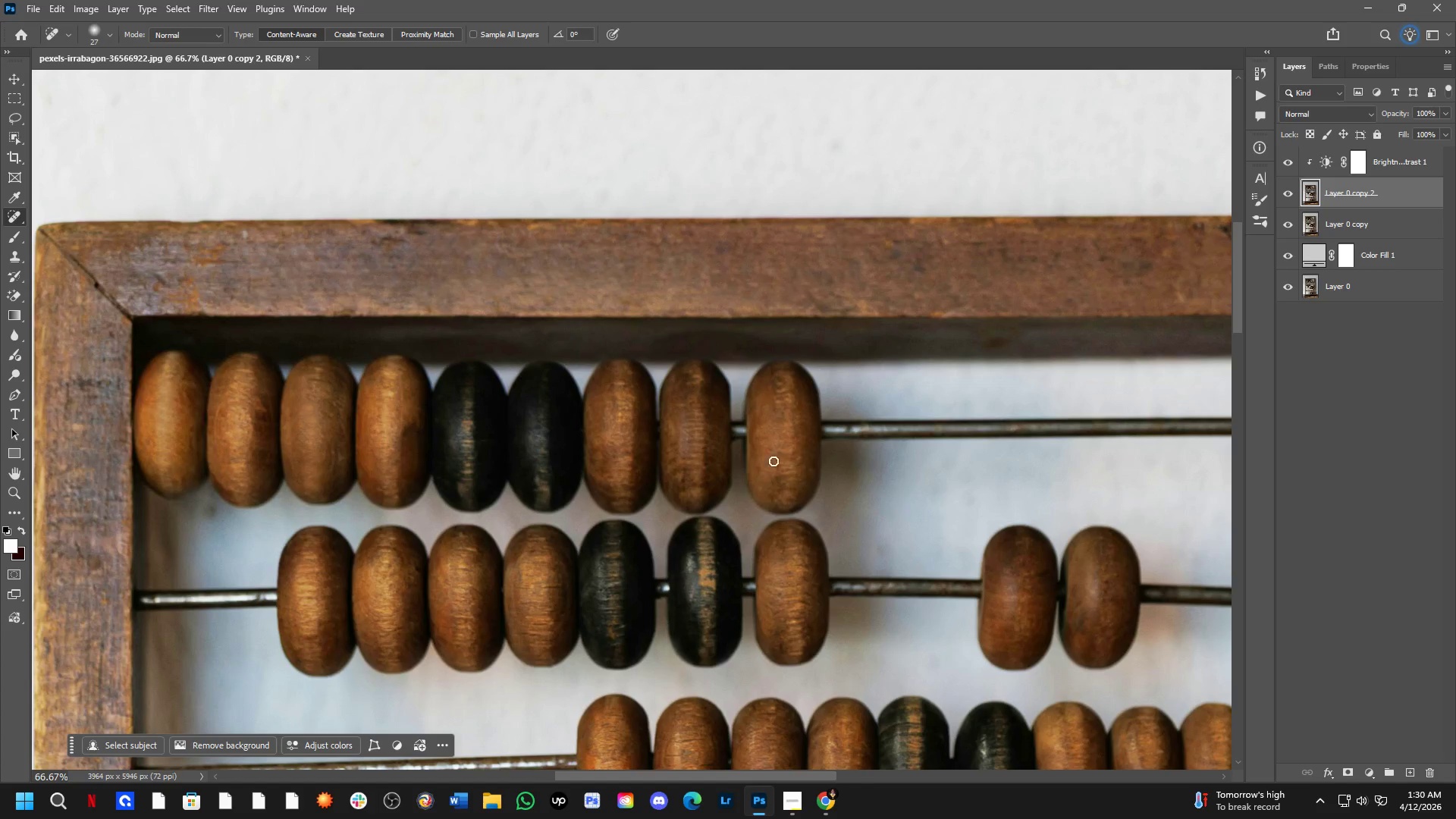 
hold_key(key=ShiftLeft, duration=0.47)
 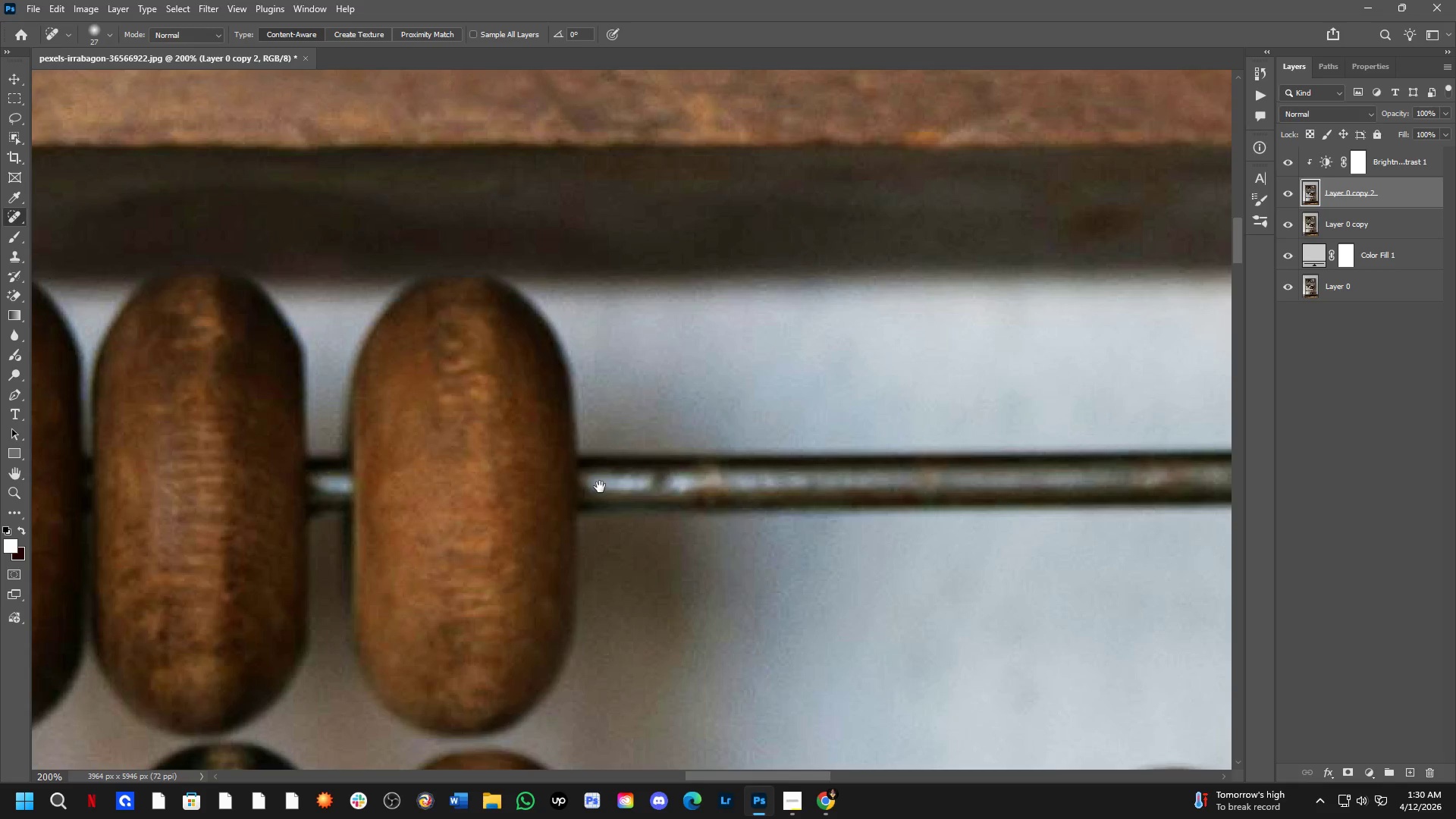 
hold_key(key=Space, duration=0.45)
 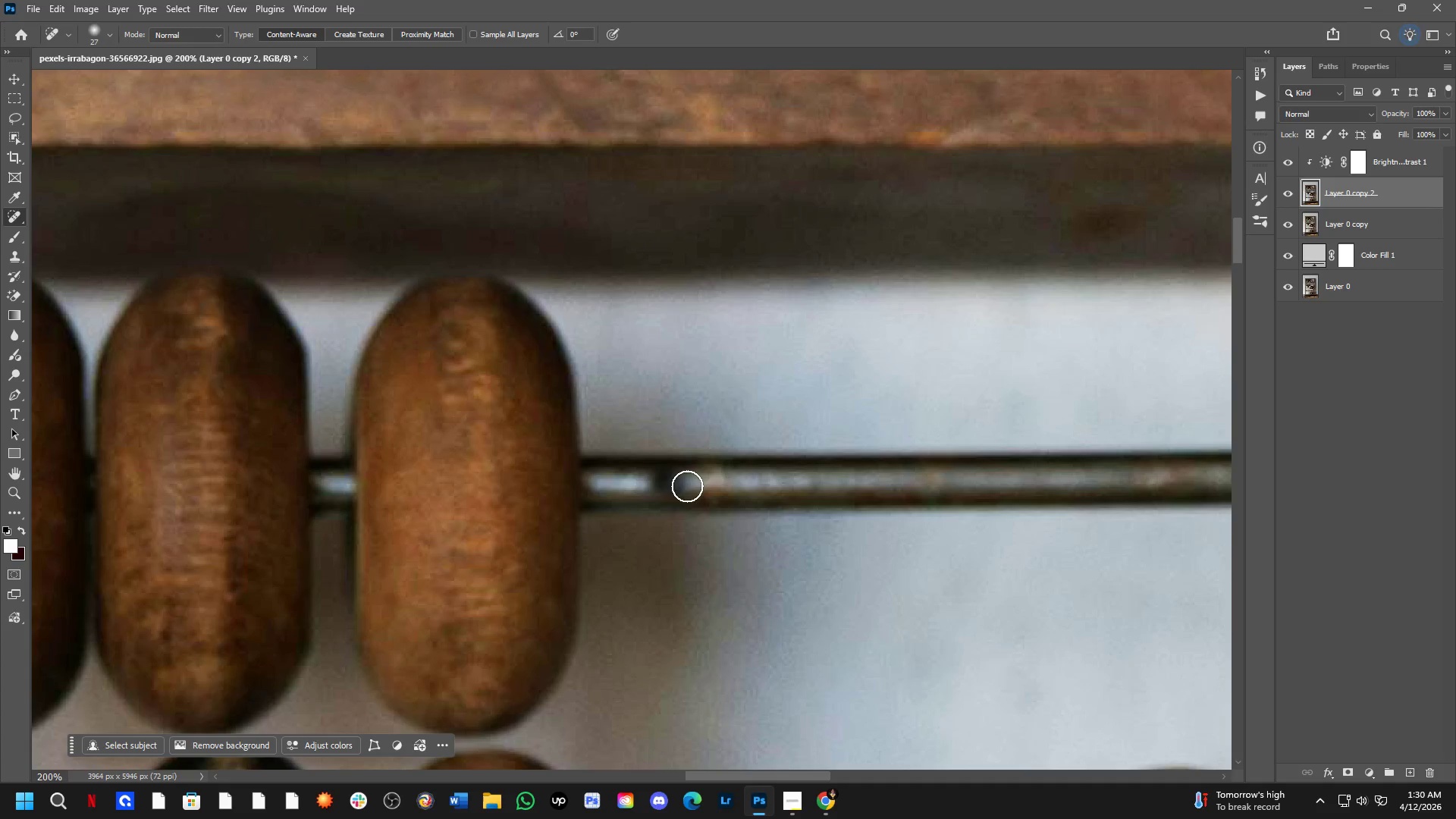 
left_click_drag(start_coordinate=[915, 419], to_coordinate=[603, 487])
 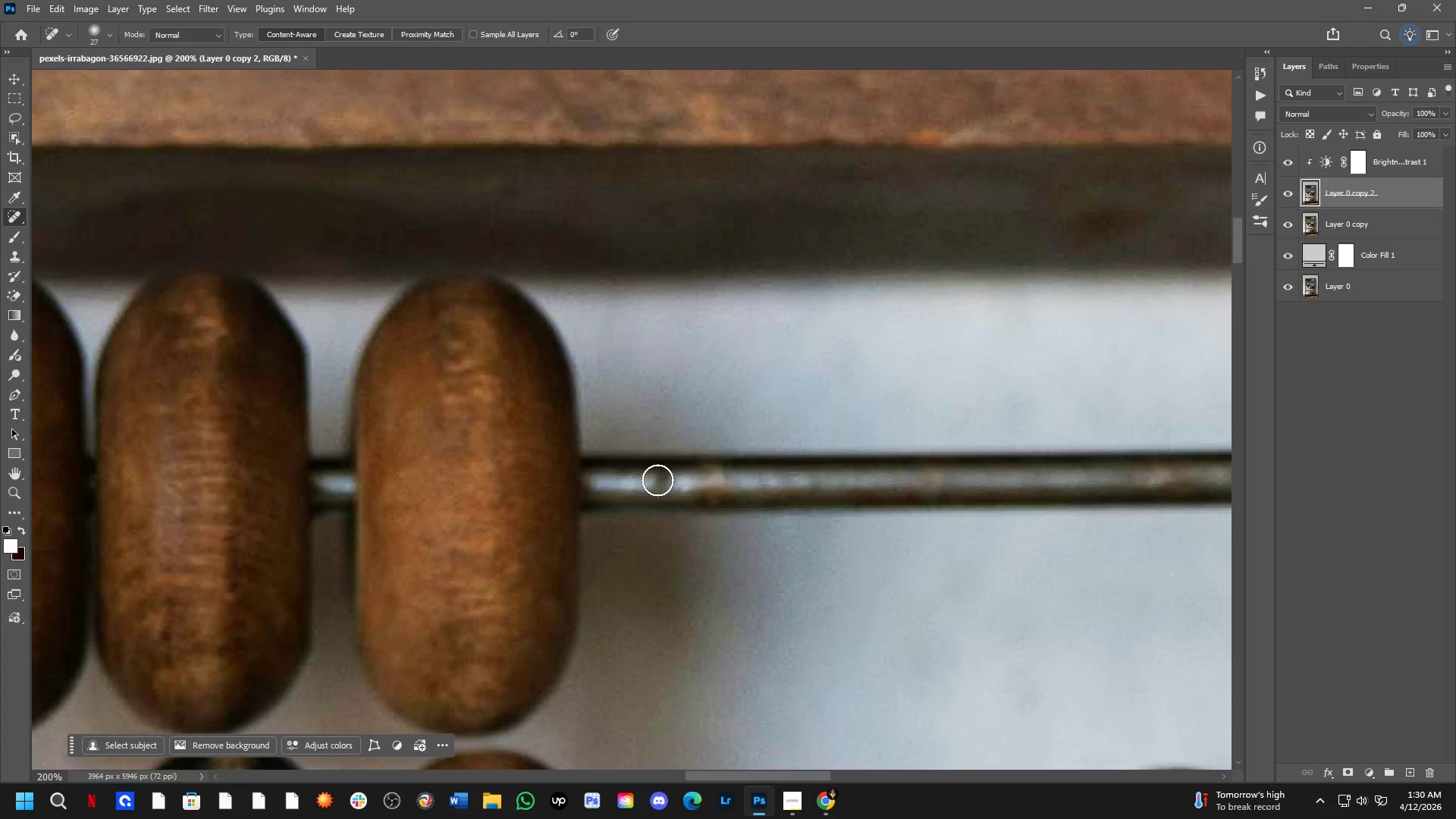 
scroll: coordinate [786, 437], scroll_direction: up, amount: 2.0
 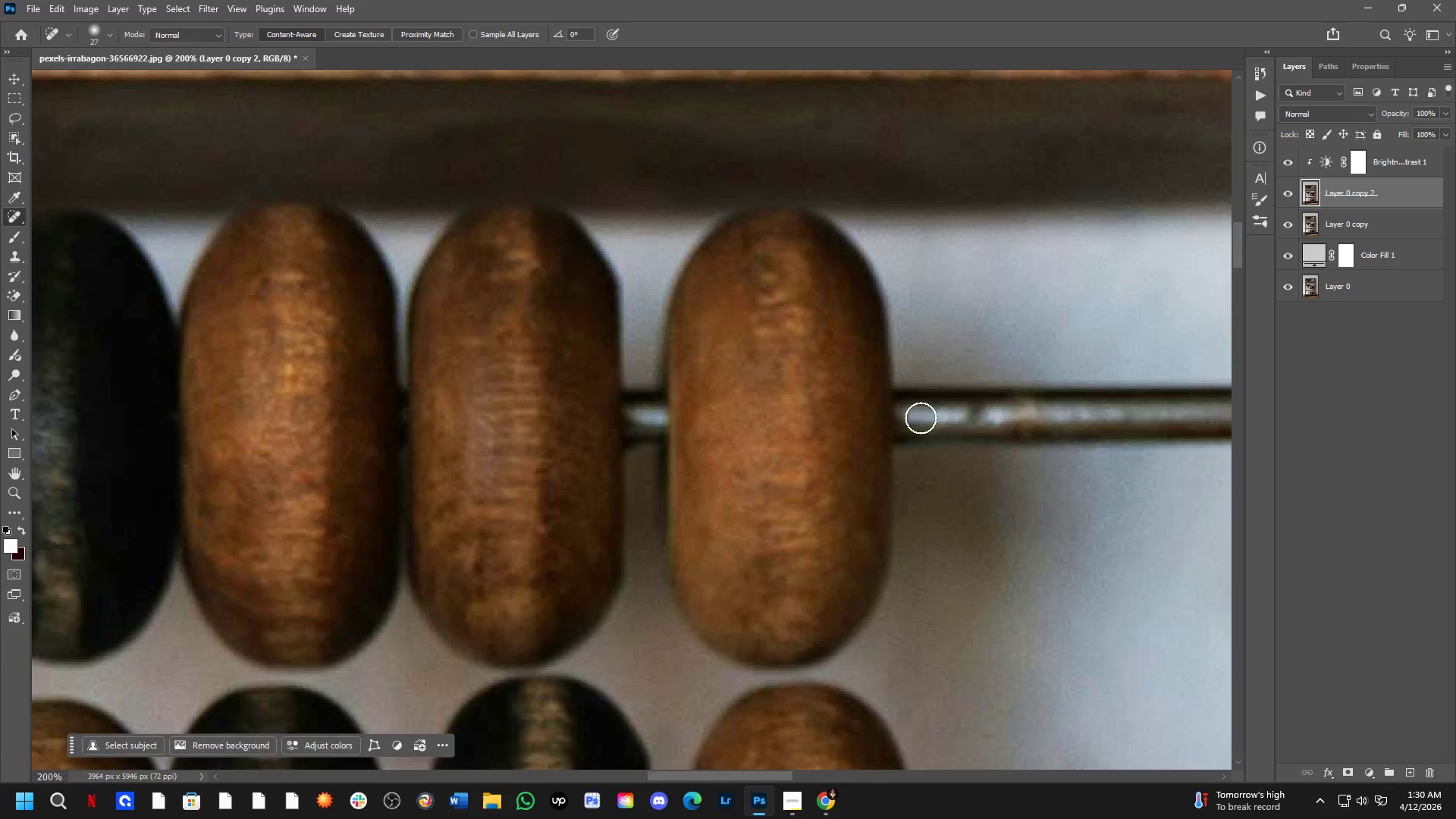 
left_click_drag(start_coordinate=[659, 480], to_coordinate=[689, 486])
 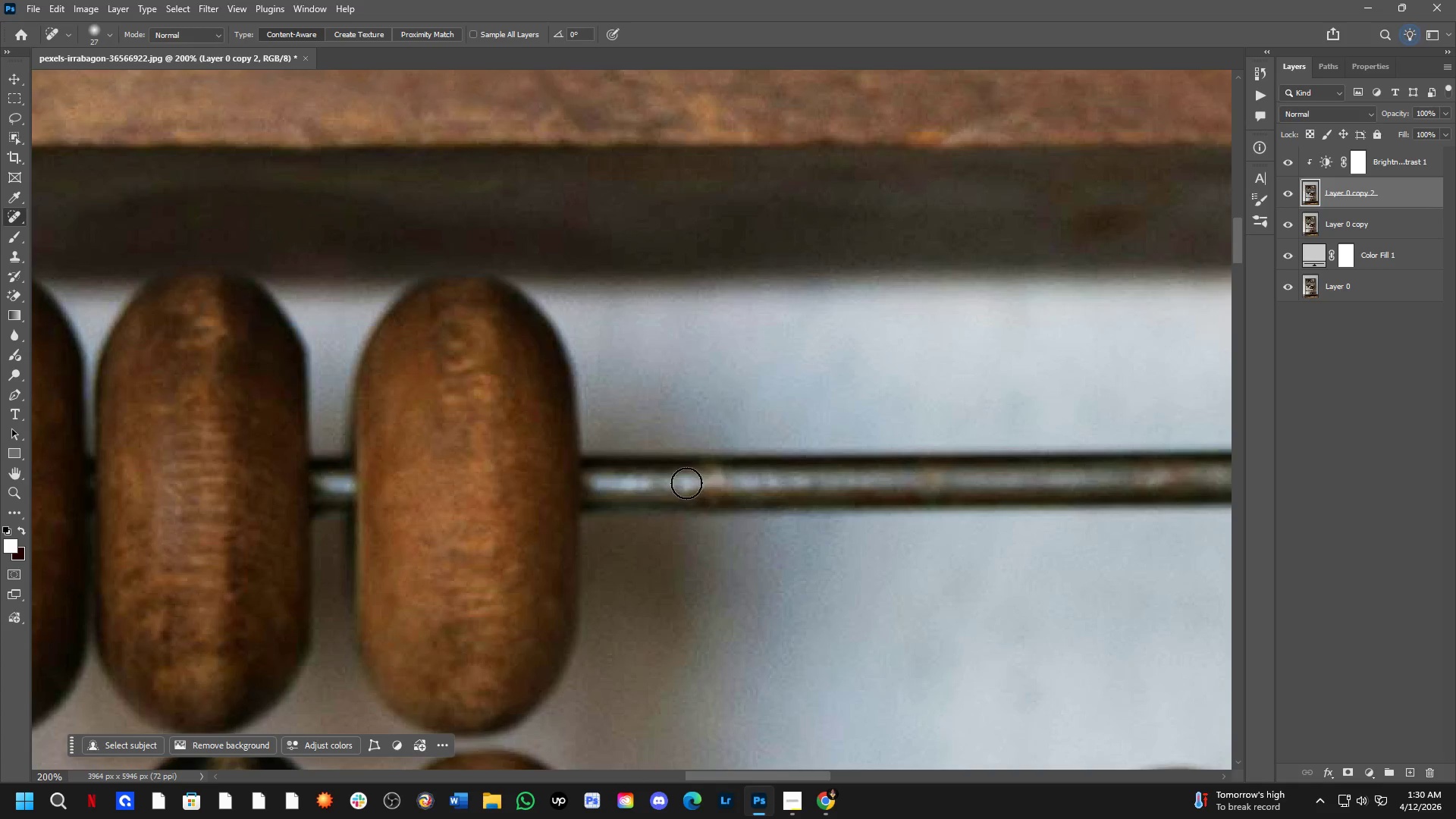 
left_click_drag(start_coordinate=[673, 483], to_coordinate=[617, 491])
 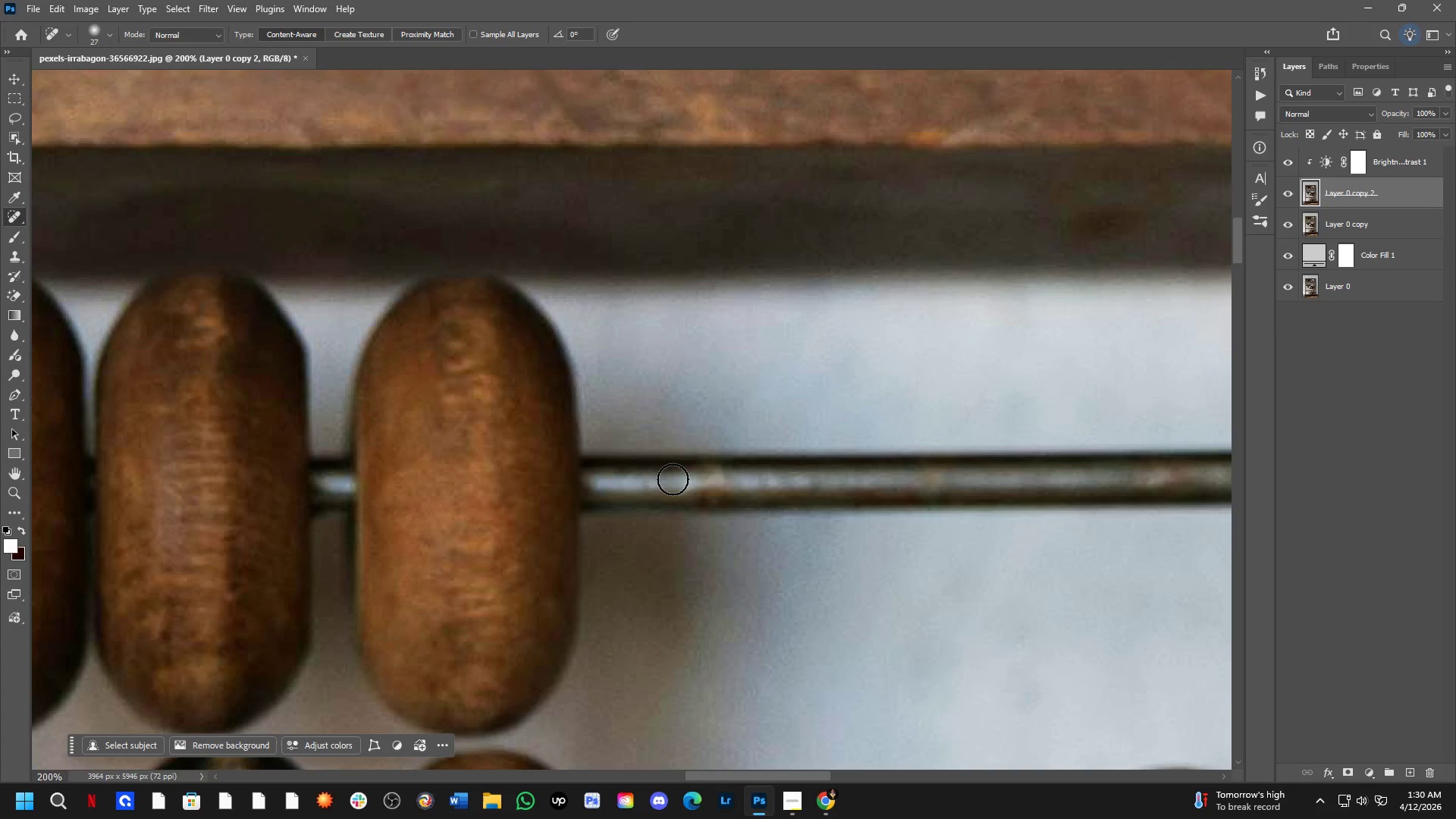 
left_click_drag(start_coordinate=[687, 479], to_coordinate=[777, 479])
 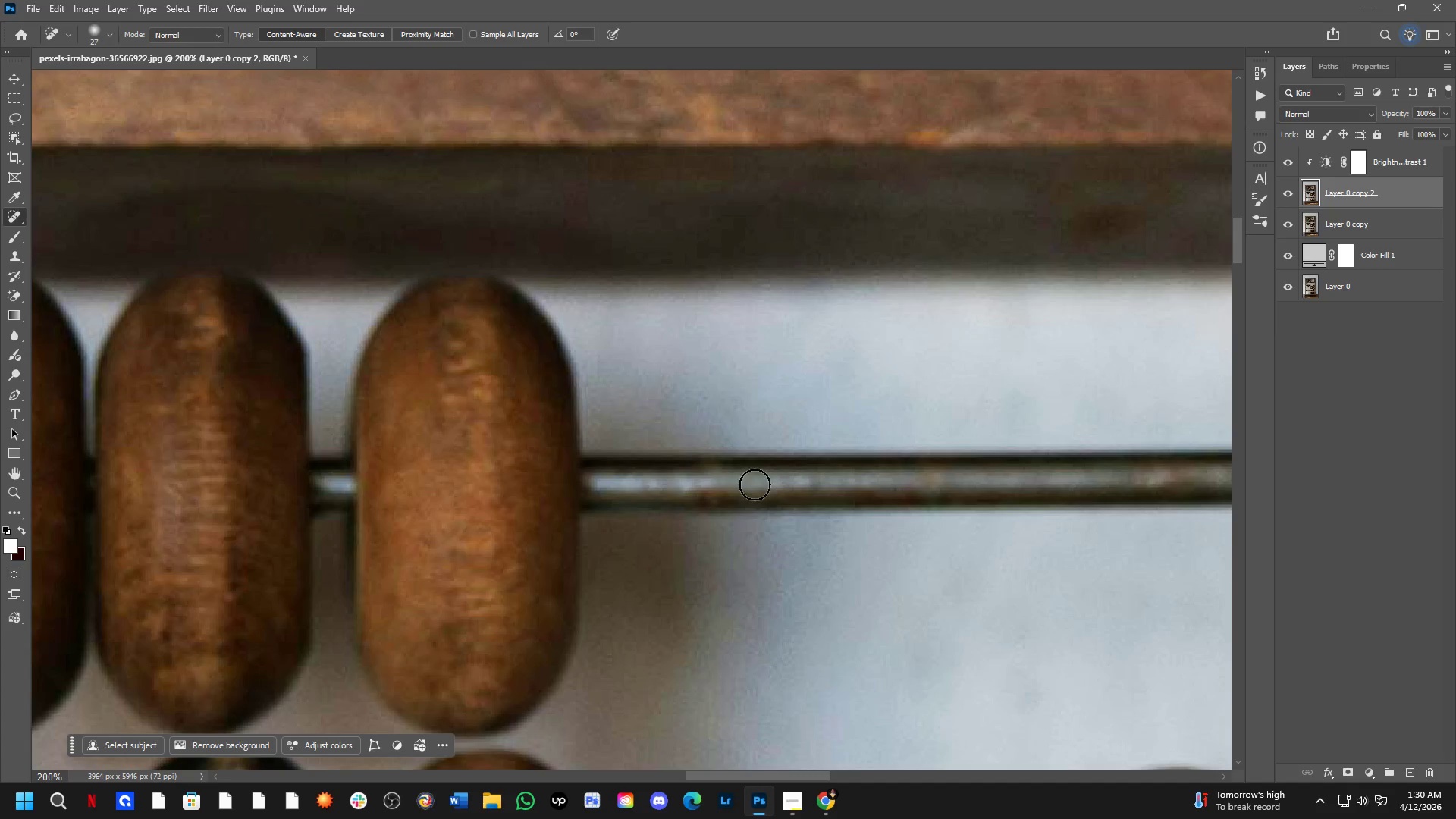 
key(Shift+ShiftLeft)
 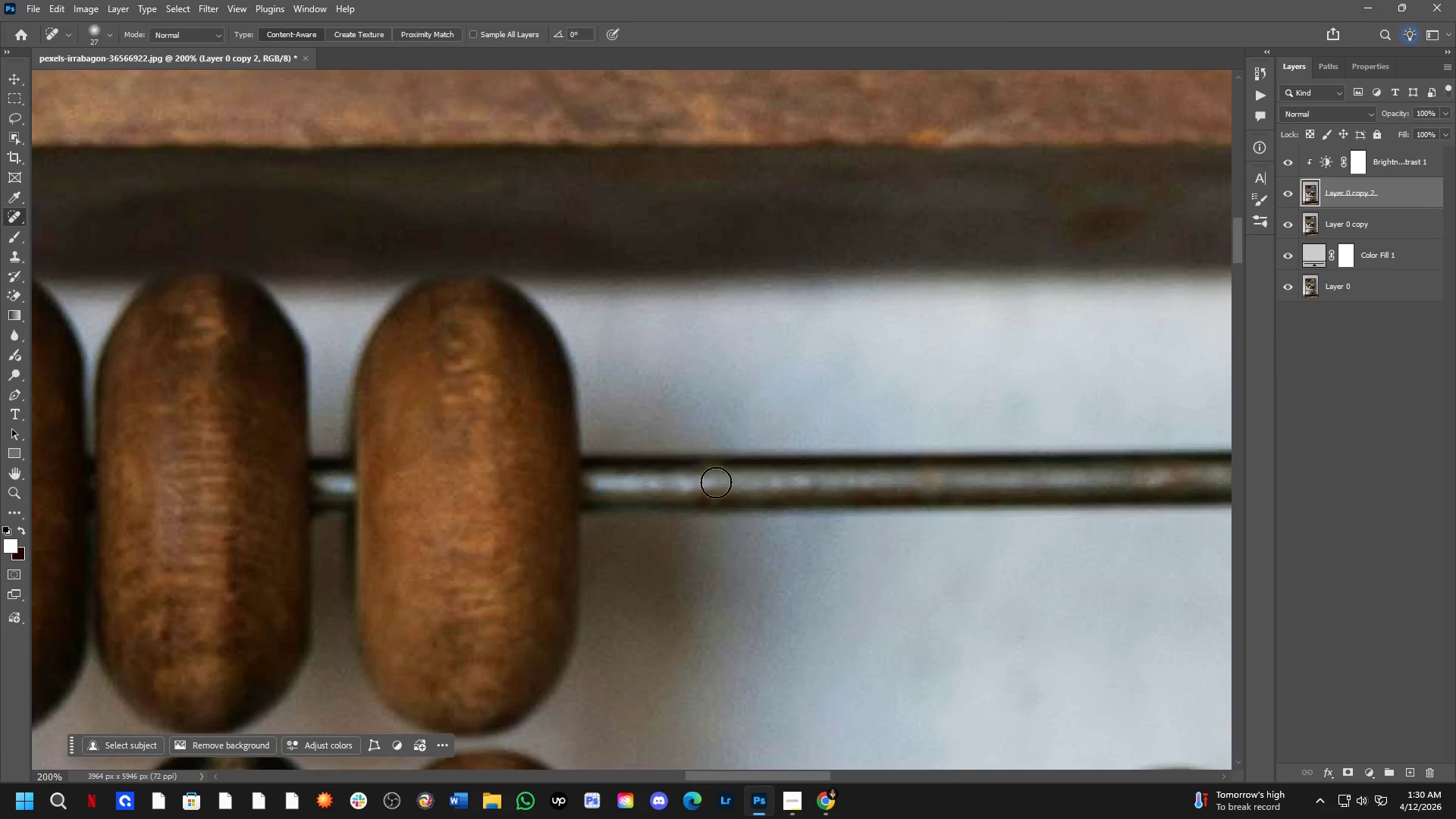 
hold_key(key=Space, duration=0.8)
 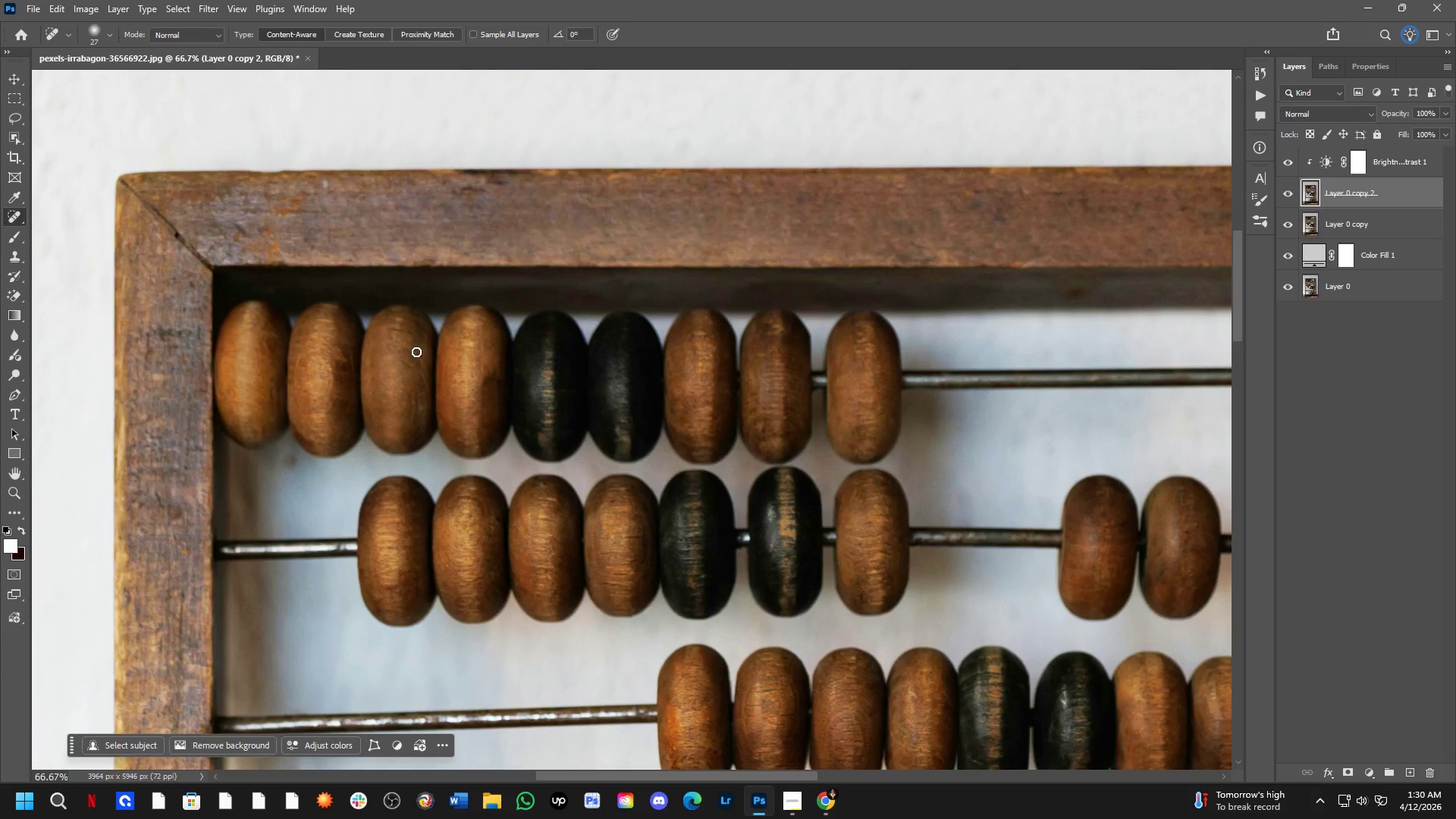 
left_click_drag(start_coordinate=[619, 518], to_coordinate=[851, 415])
 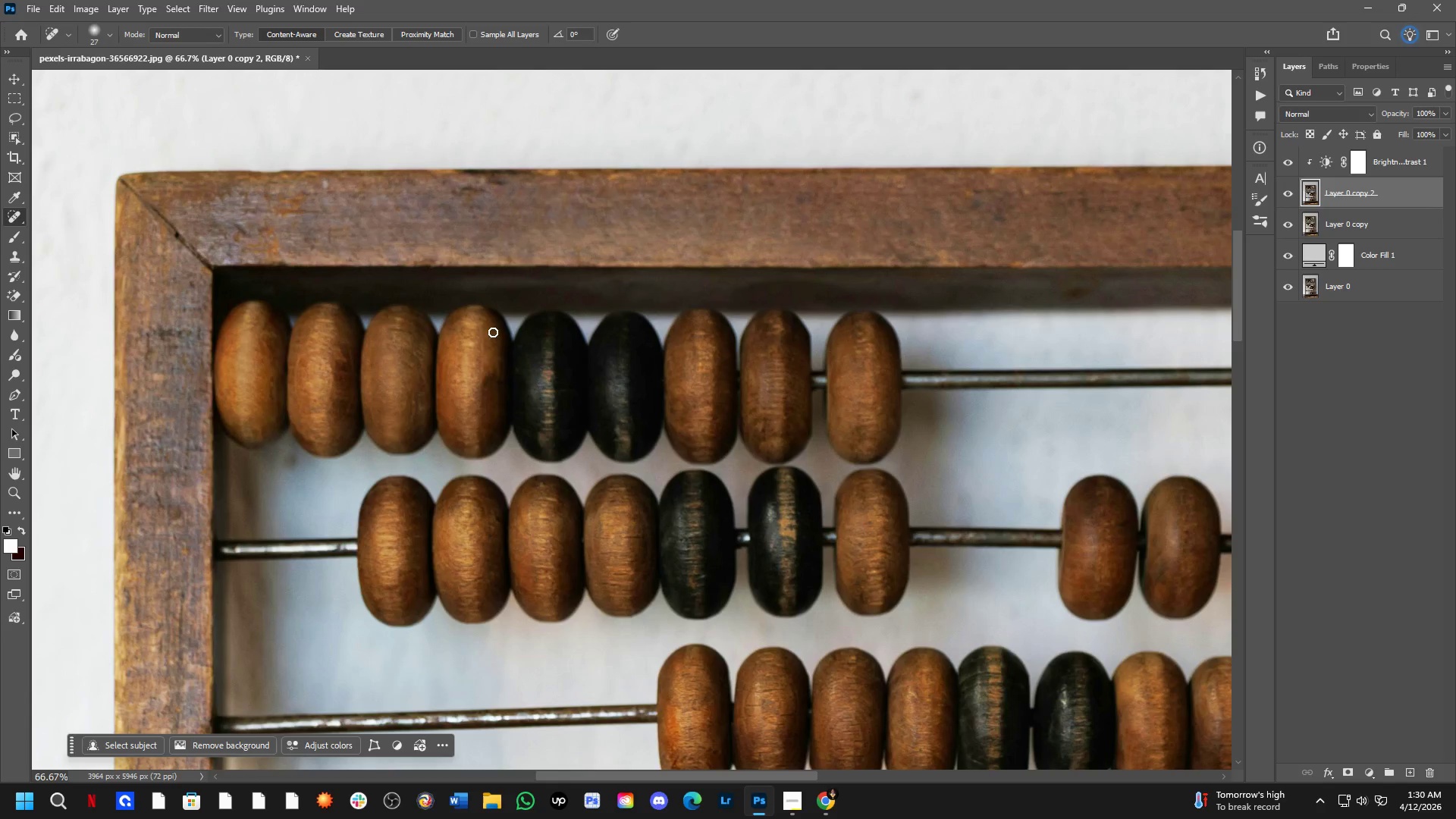 
scroll: coordinate [714, 482], scroll_direction: down, amount: 2.0
 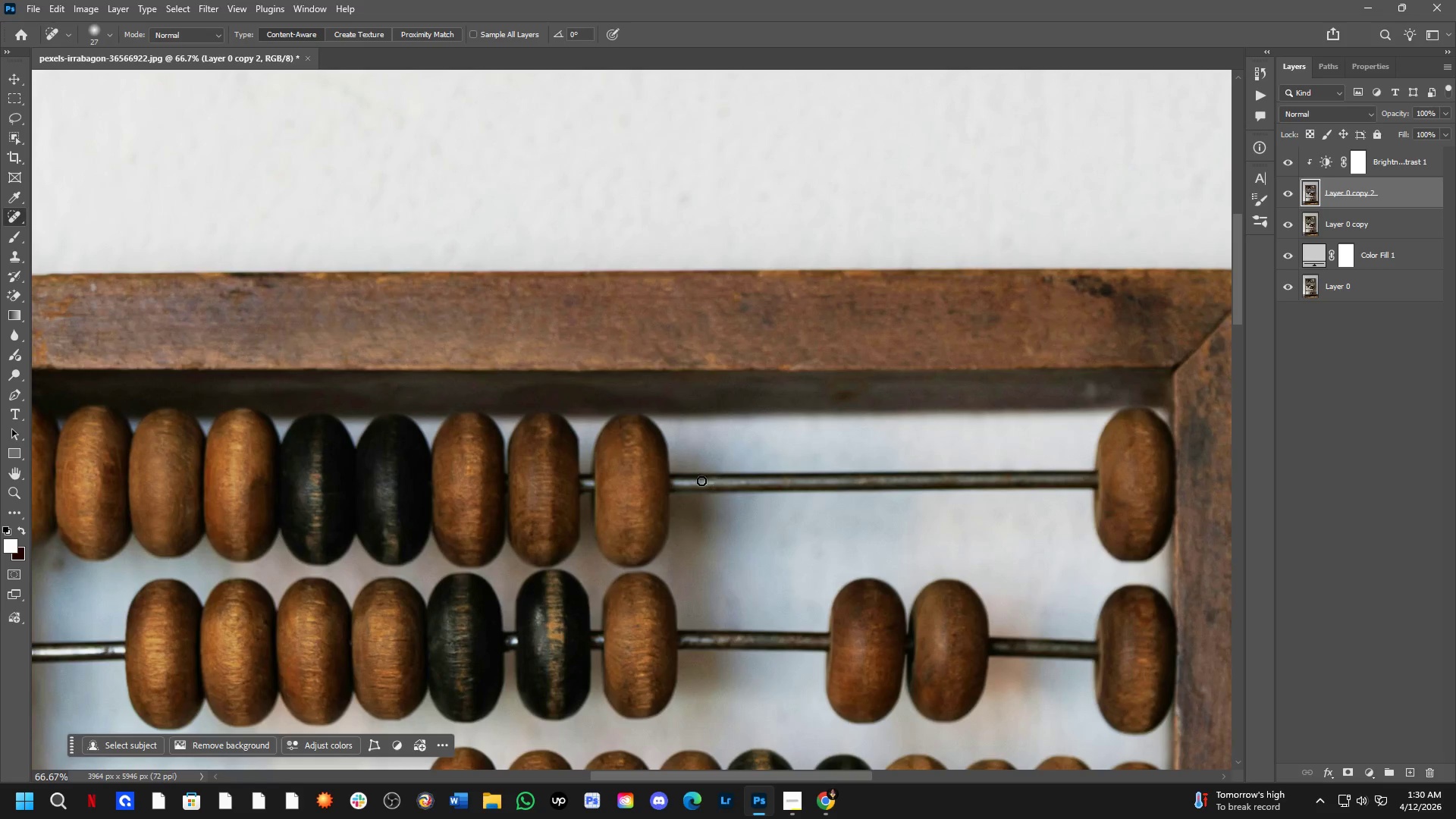 
key(Shift+ShiftLeft)
 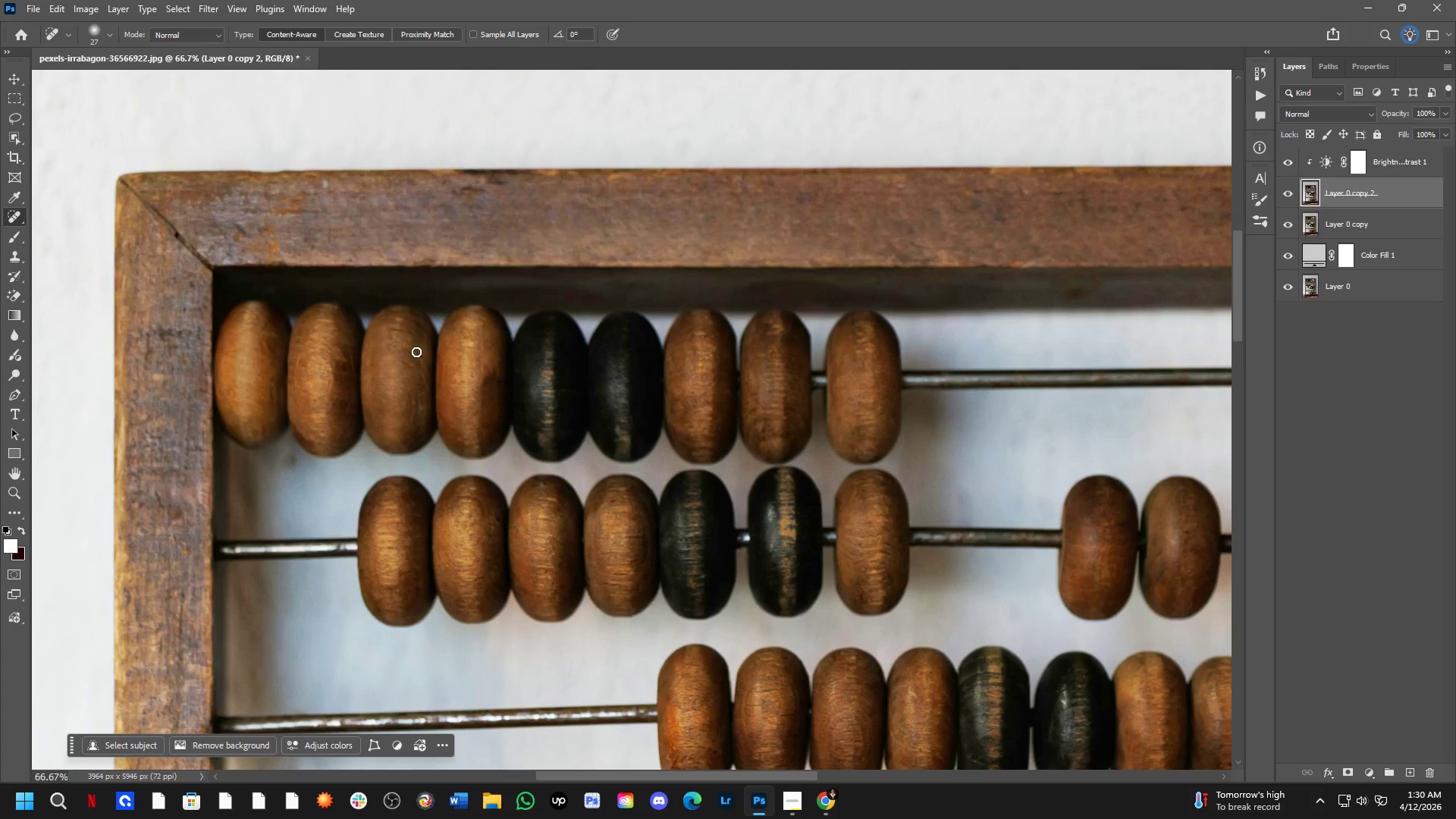 
hold_key(key=Space, duration=0.88)
 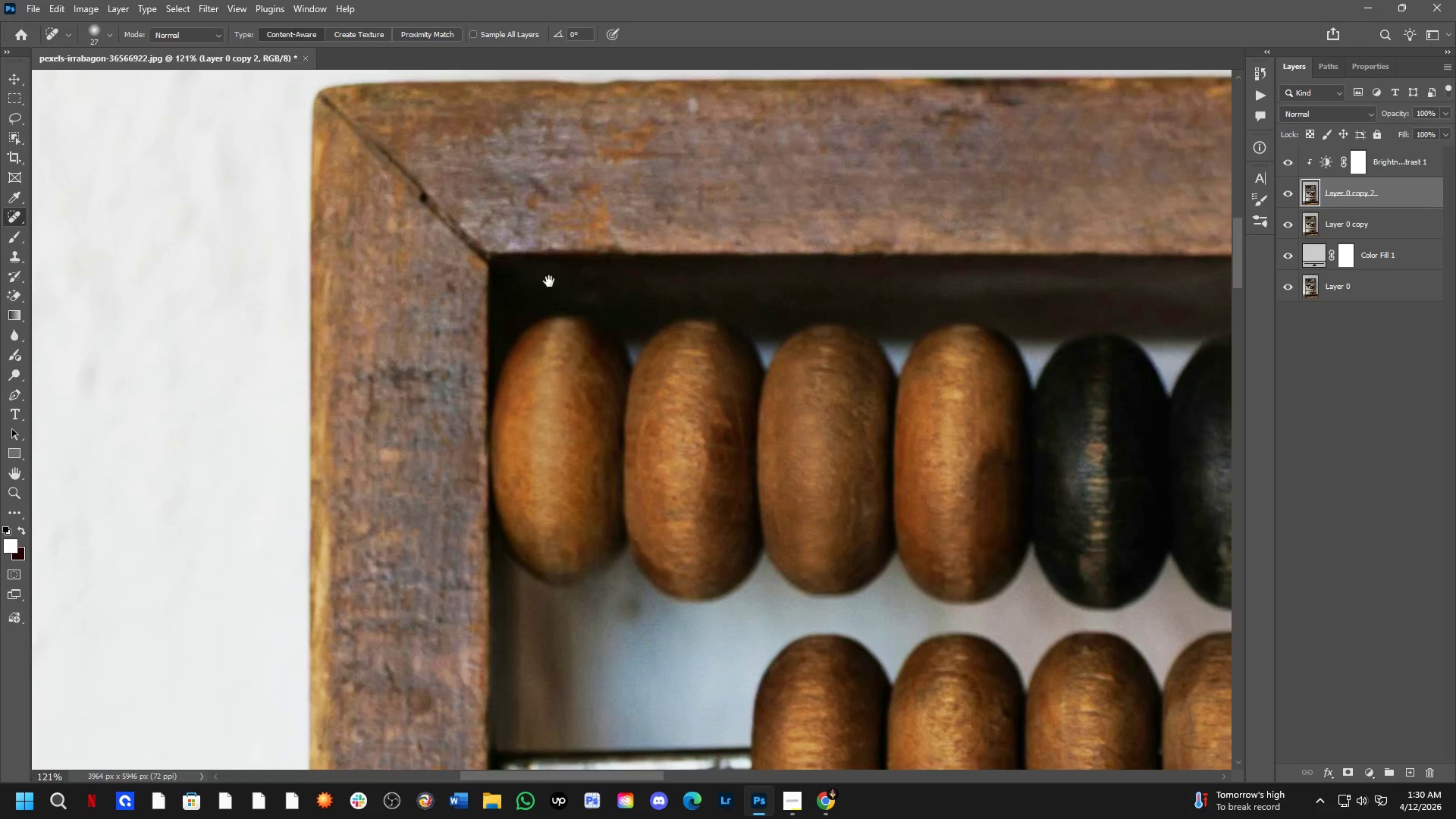 
scroll: coordinate [416, 352], scroll_direction: up, amount: 2.0
 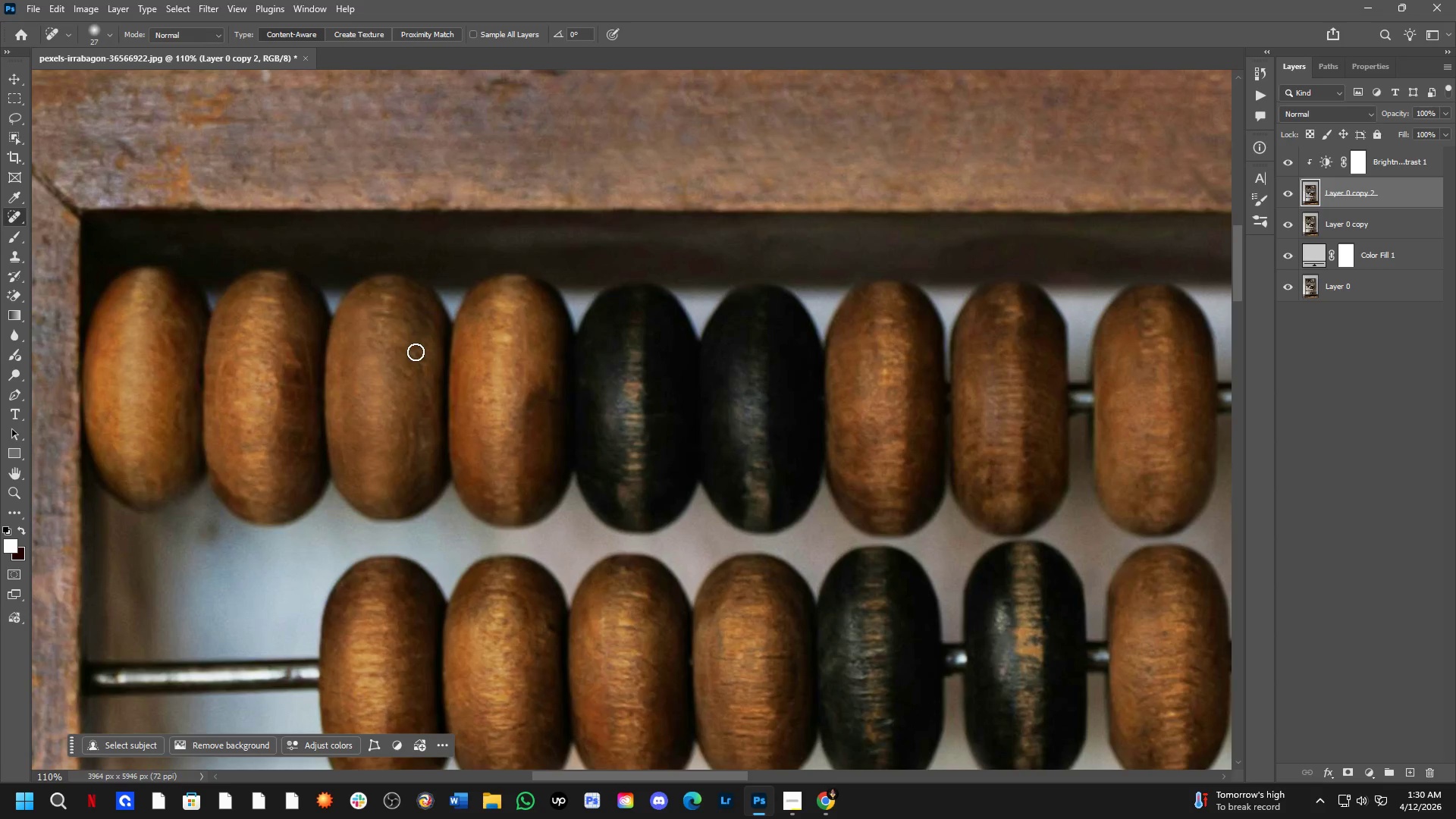 
left_click_drag(start_coordinate=[382, 332], to_coordinate=[563, 502])
 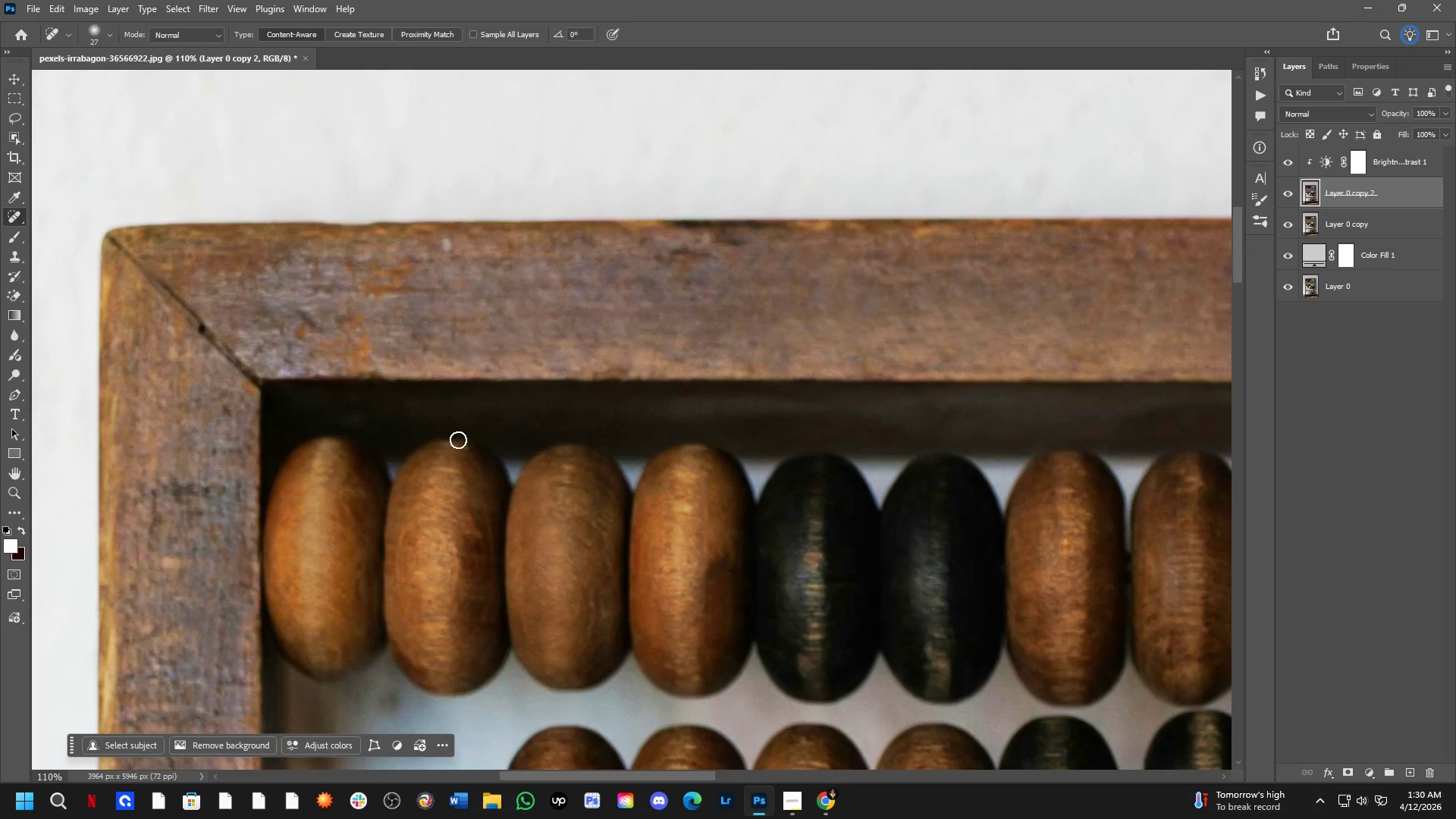 
hold_key(key=Space, duration=0.64)
 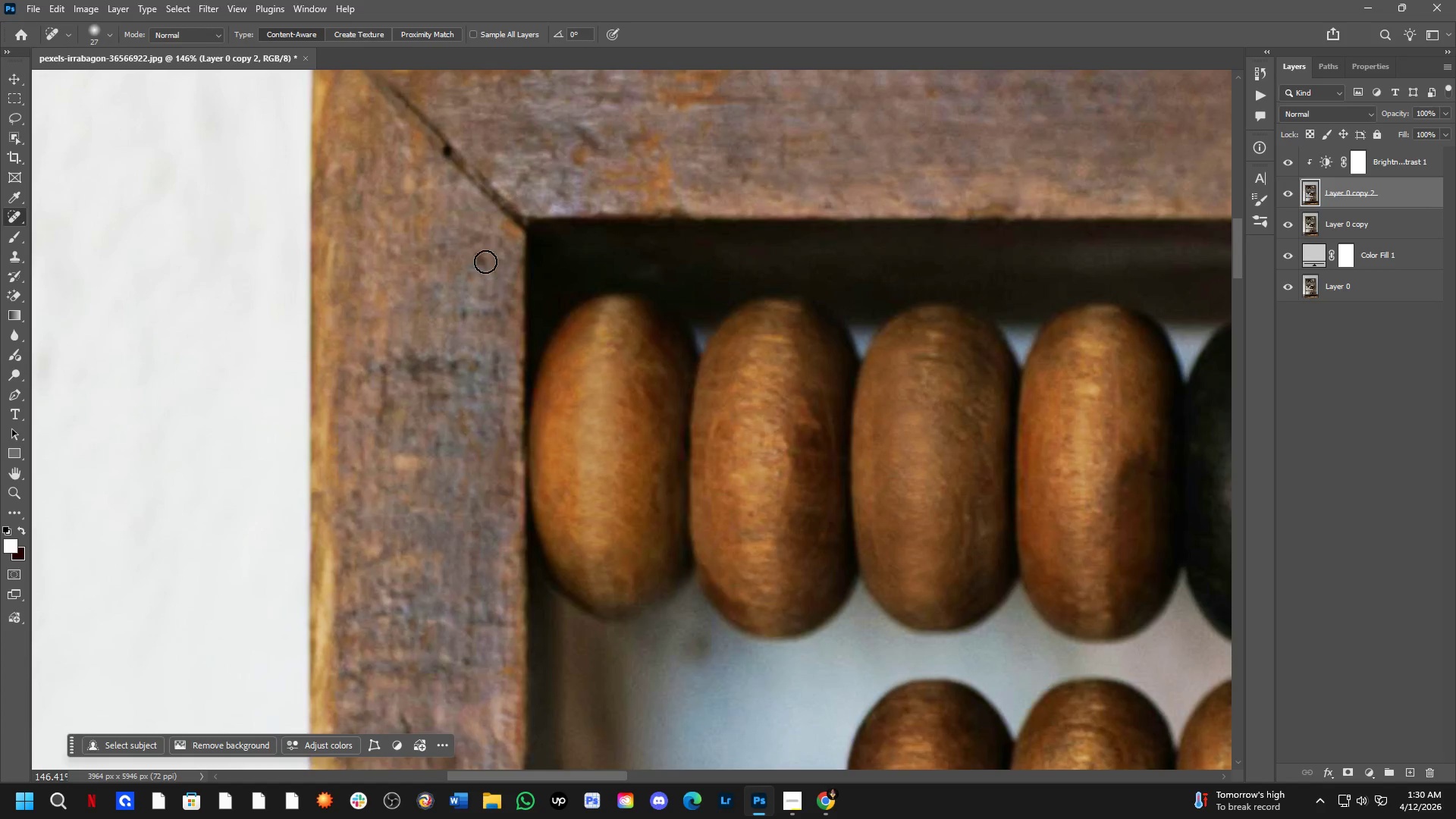 
left_click_drag(start_coordinate=[278, 419], to_coordinate=[556, 274])
 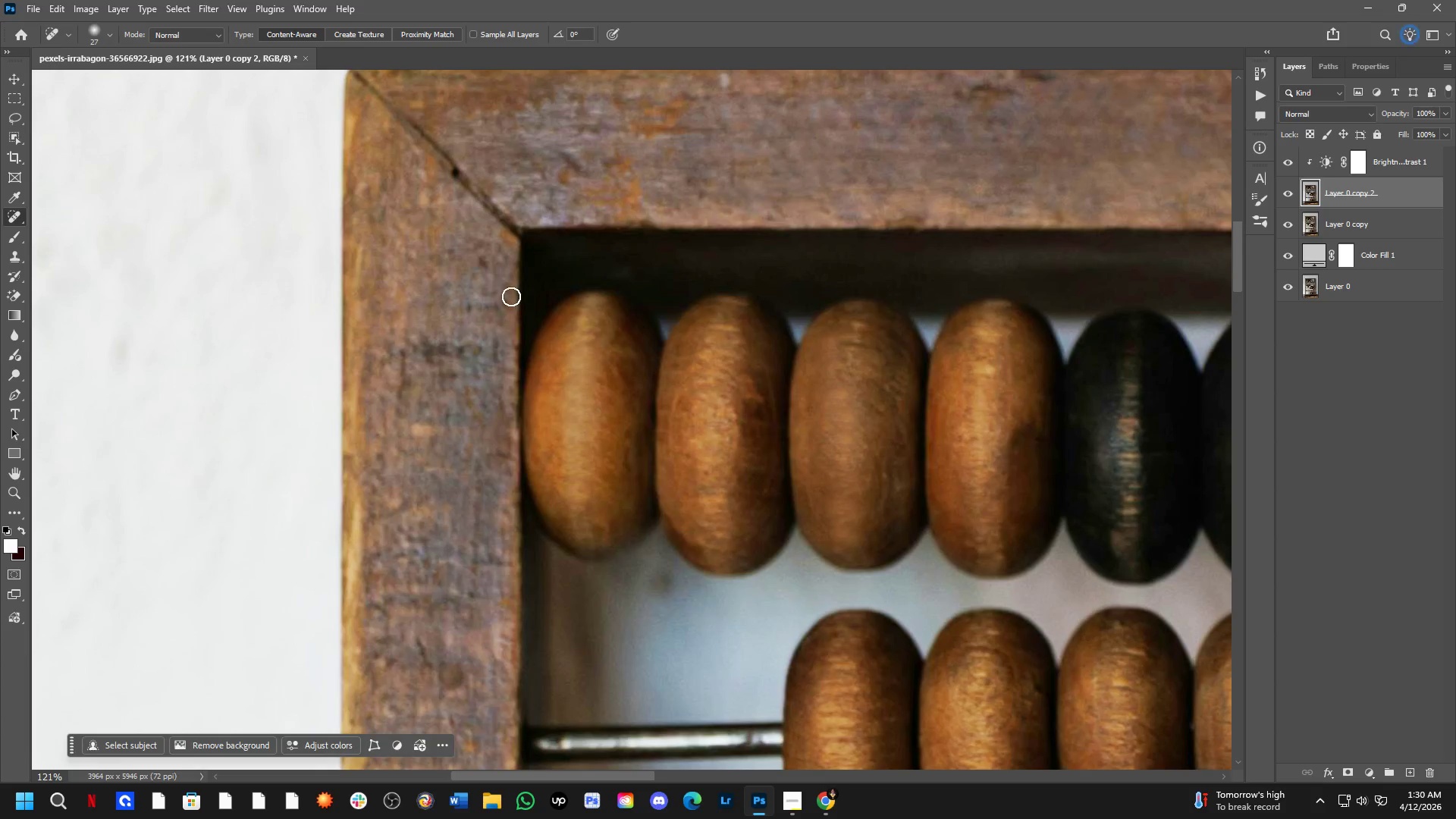 
scroll: coordinate [451, 435], scroll_direction: up, amount: 1.0
 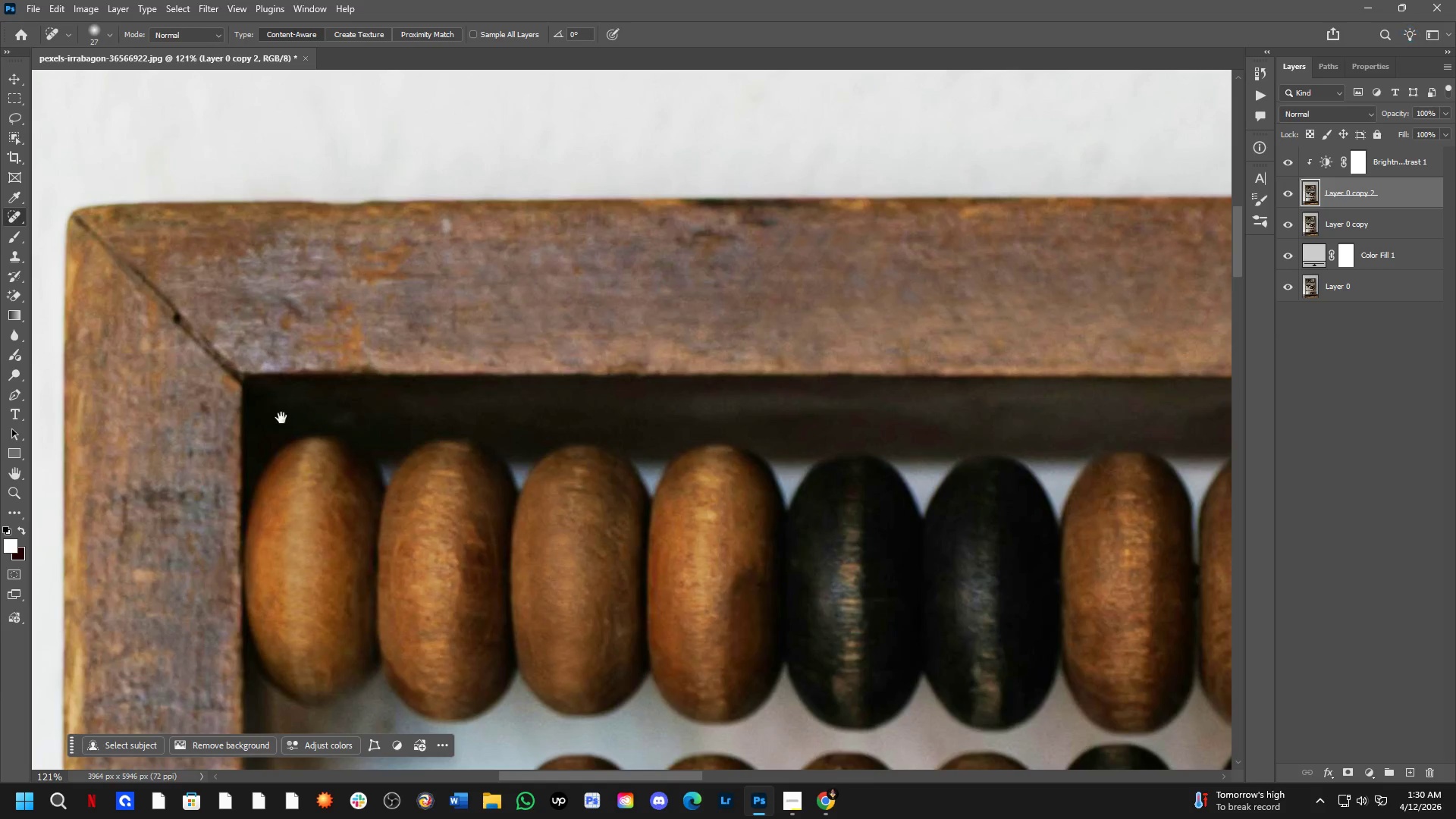 
hold_key(key=AltLeft, duration=0.34)
 